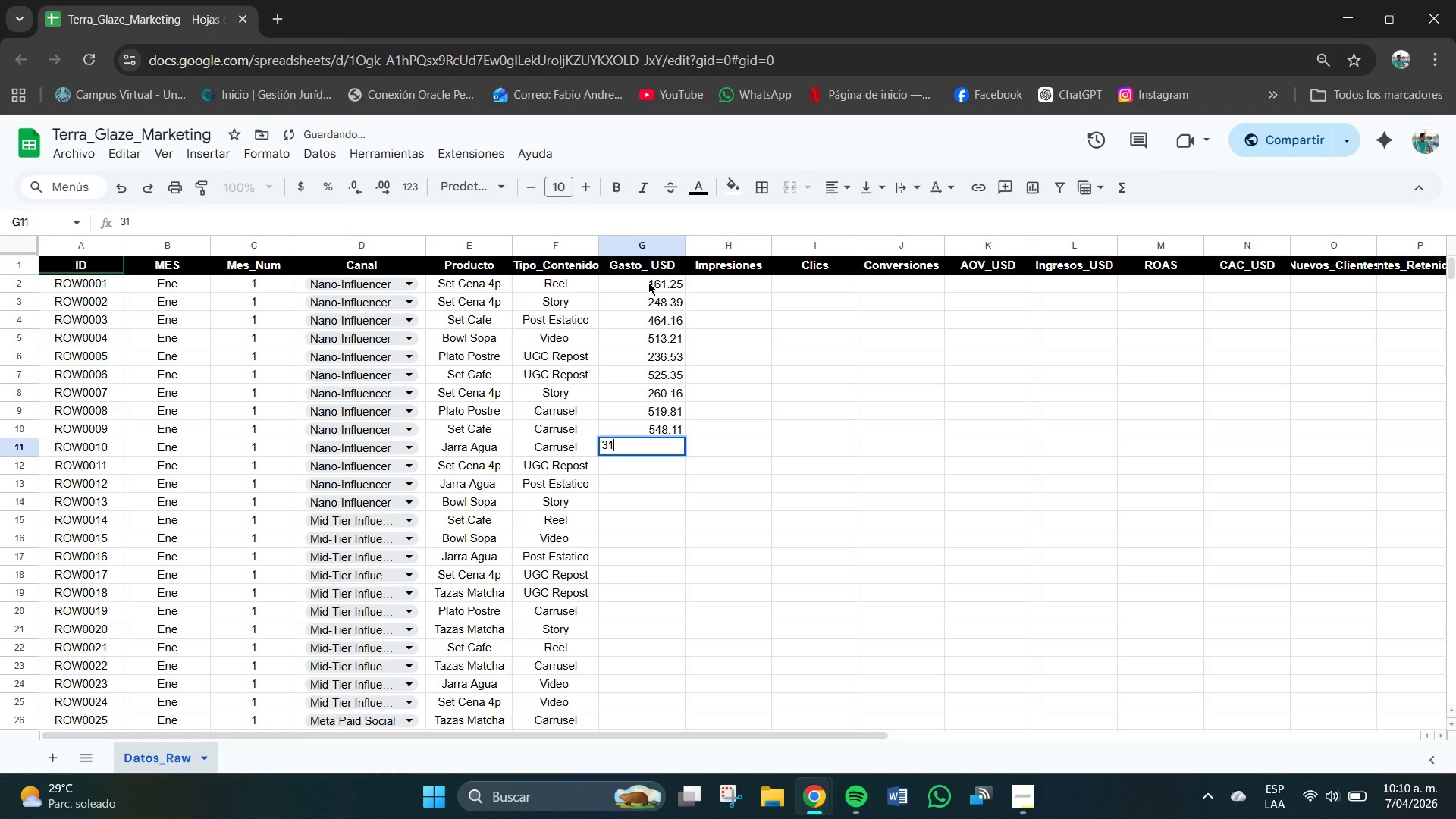 
key(Numpad2)
 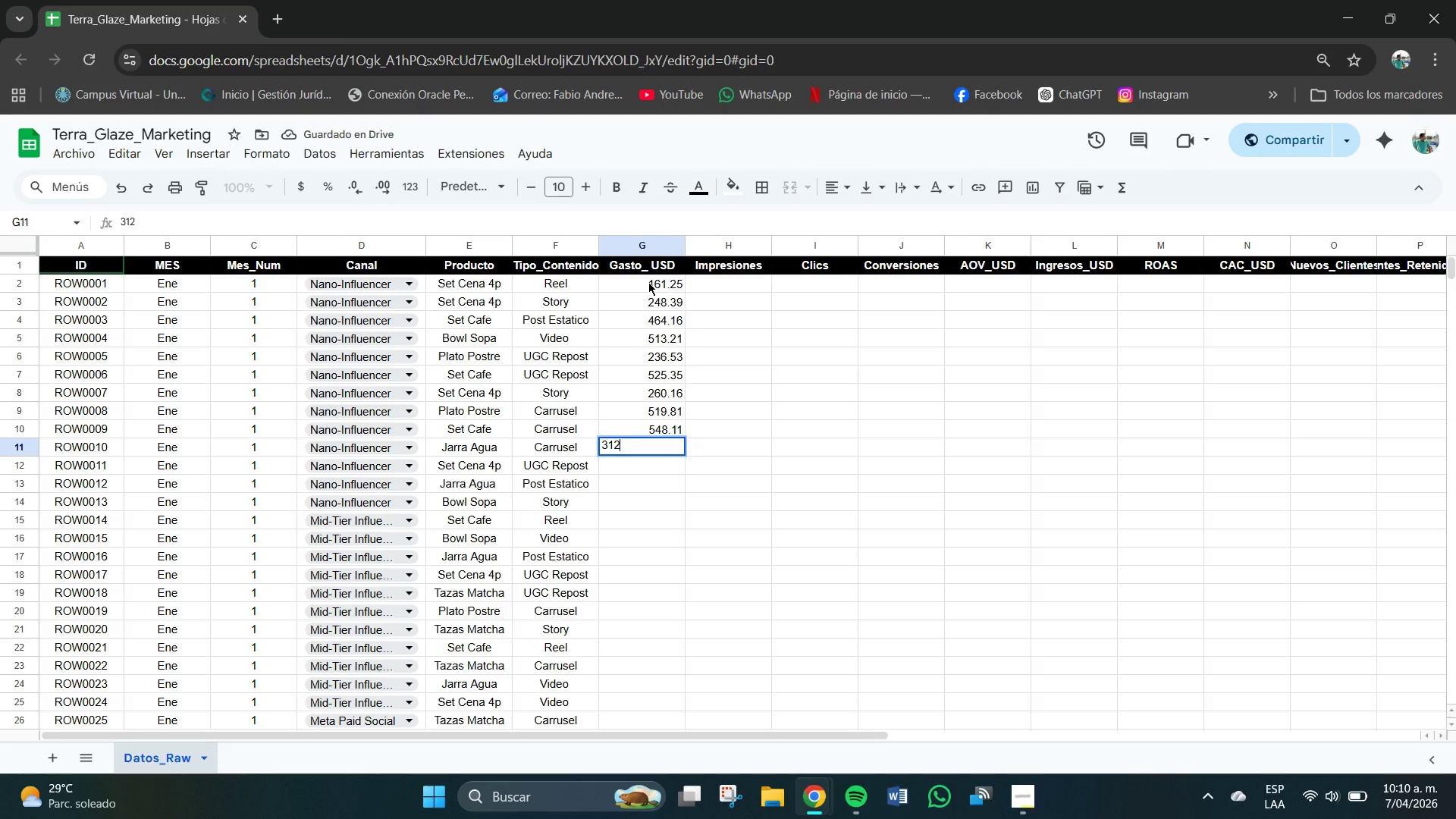 
key(NumpadDecimal)
 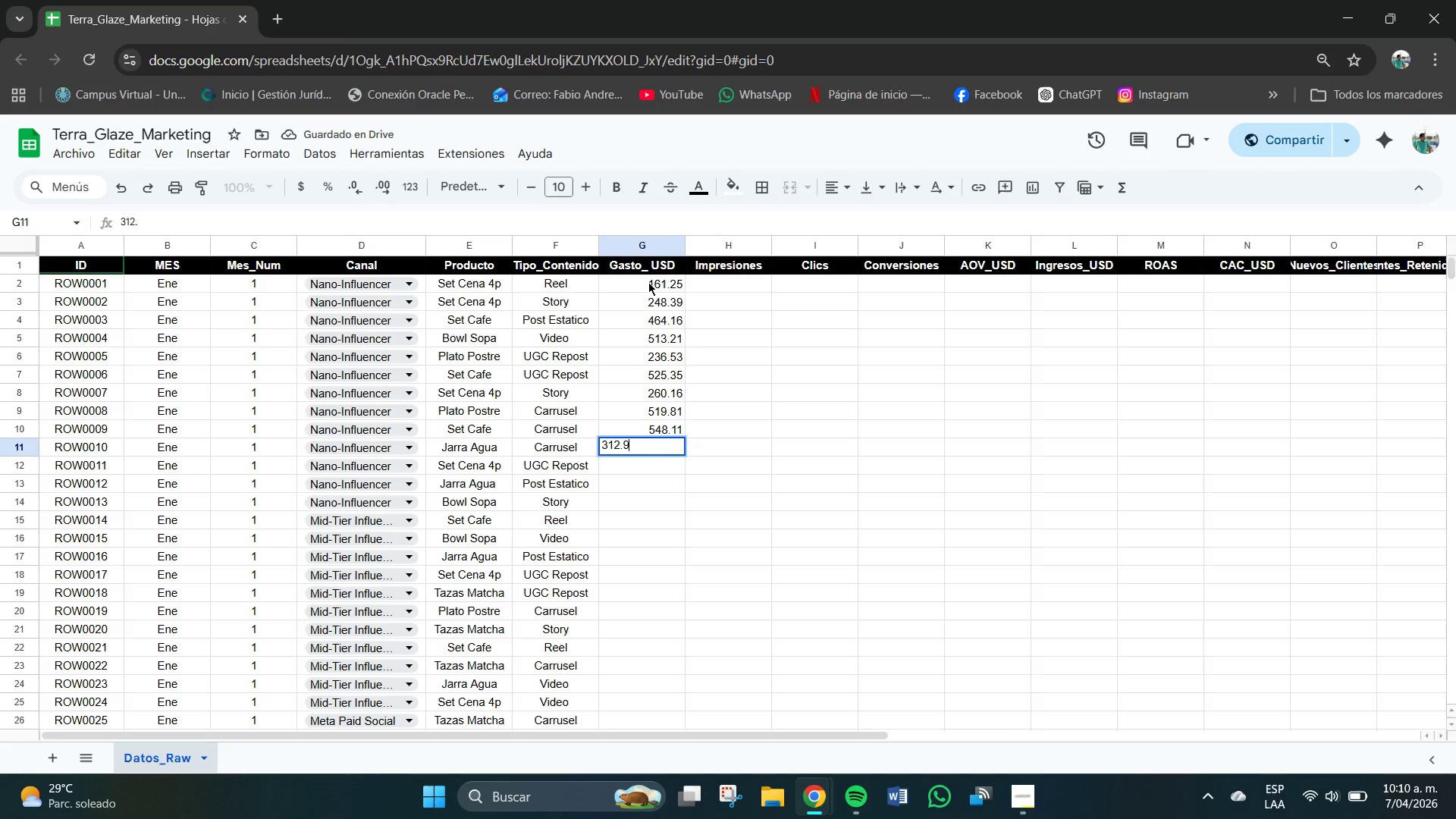 
key(Numpad9)
 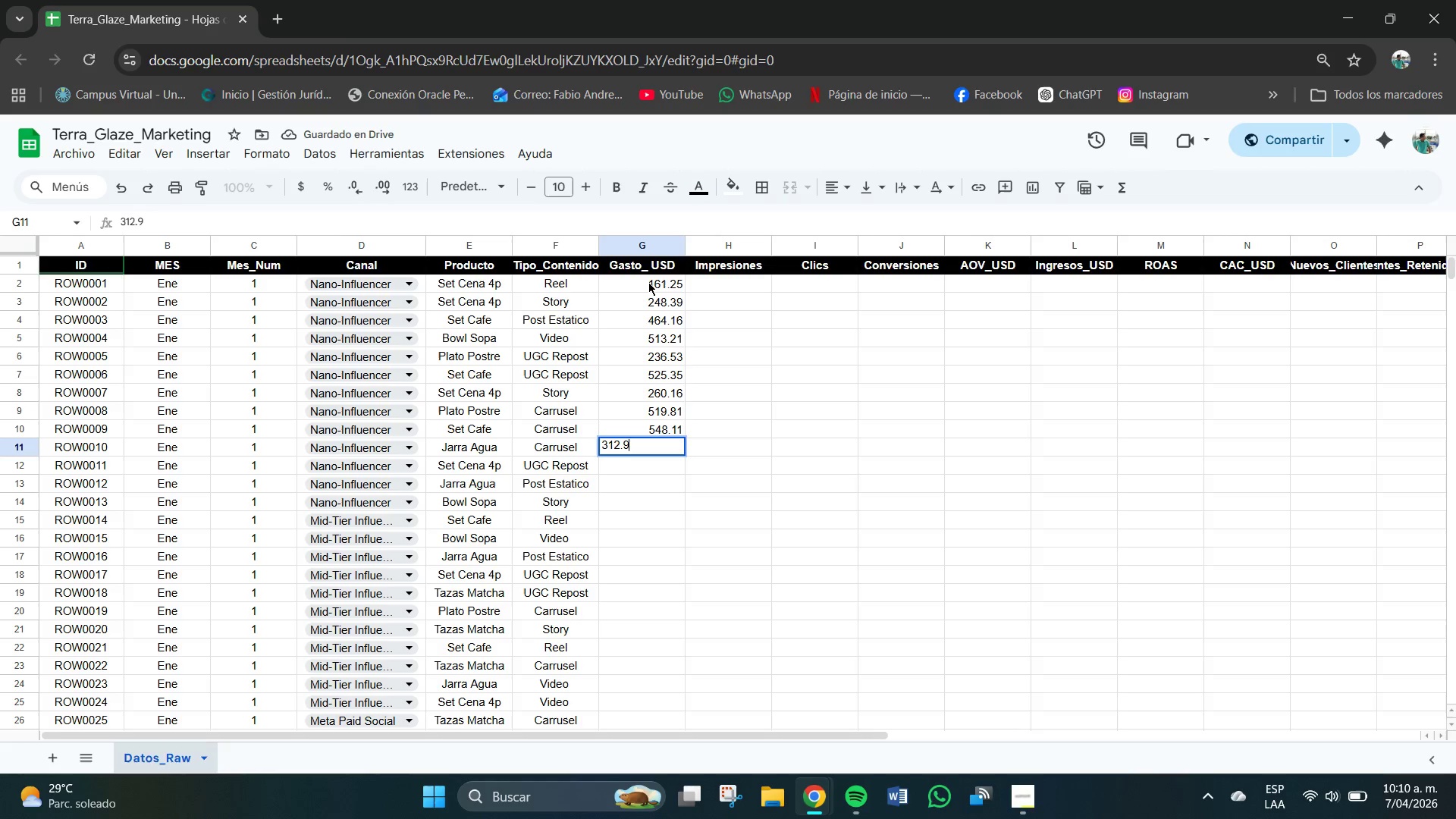 
key(Numpad0)
 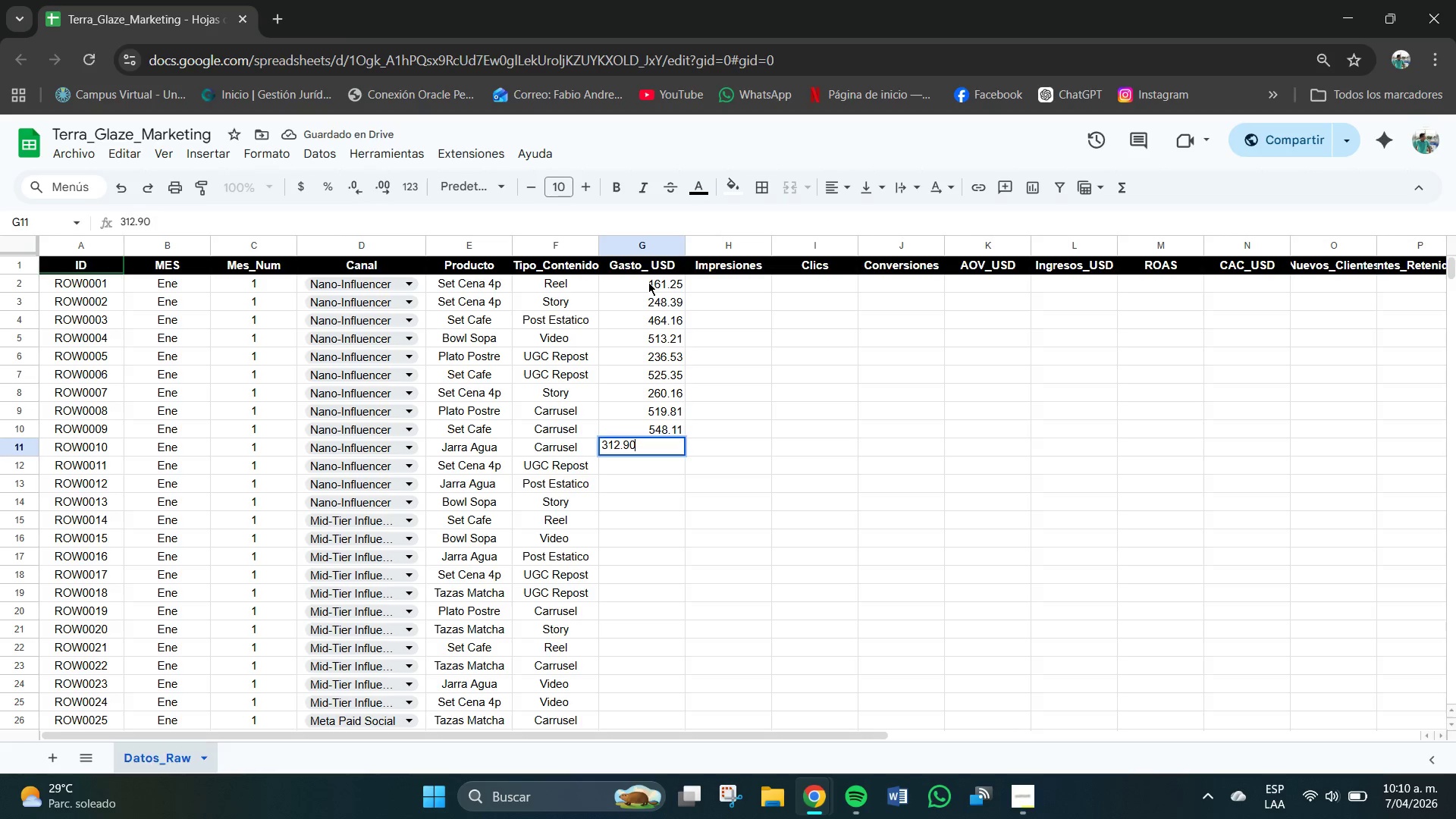 
key(NumpadEnter)
 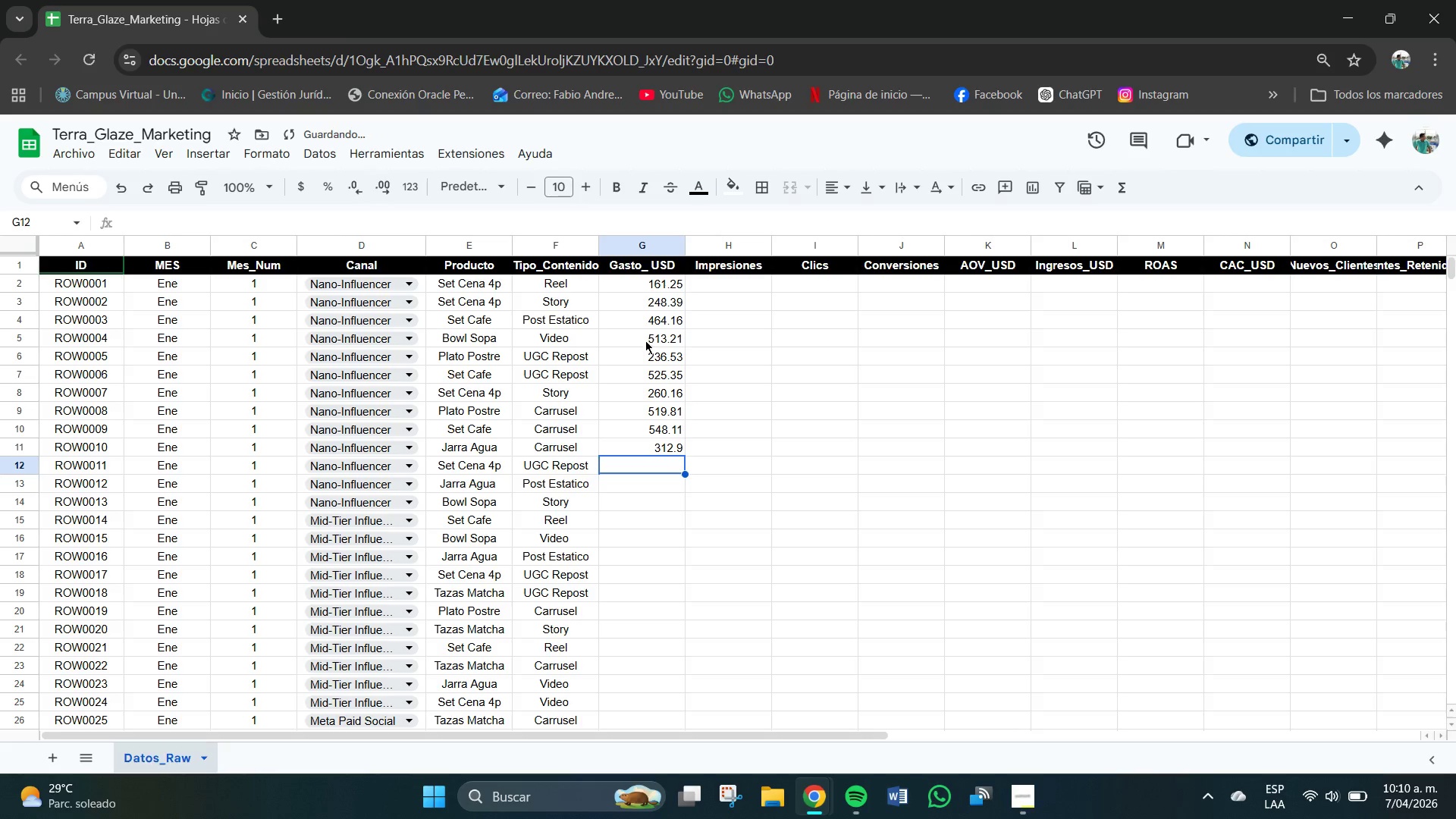 
double_click([673, 443])
 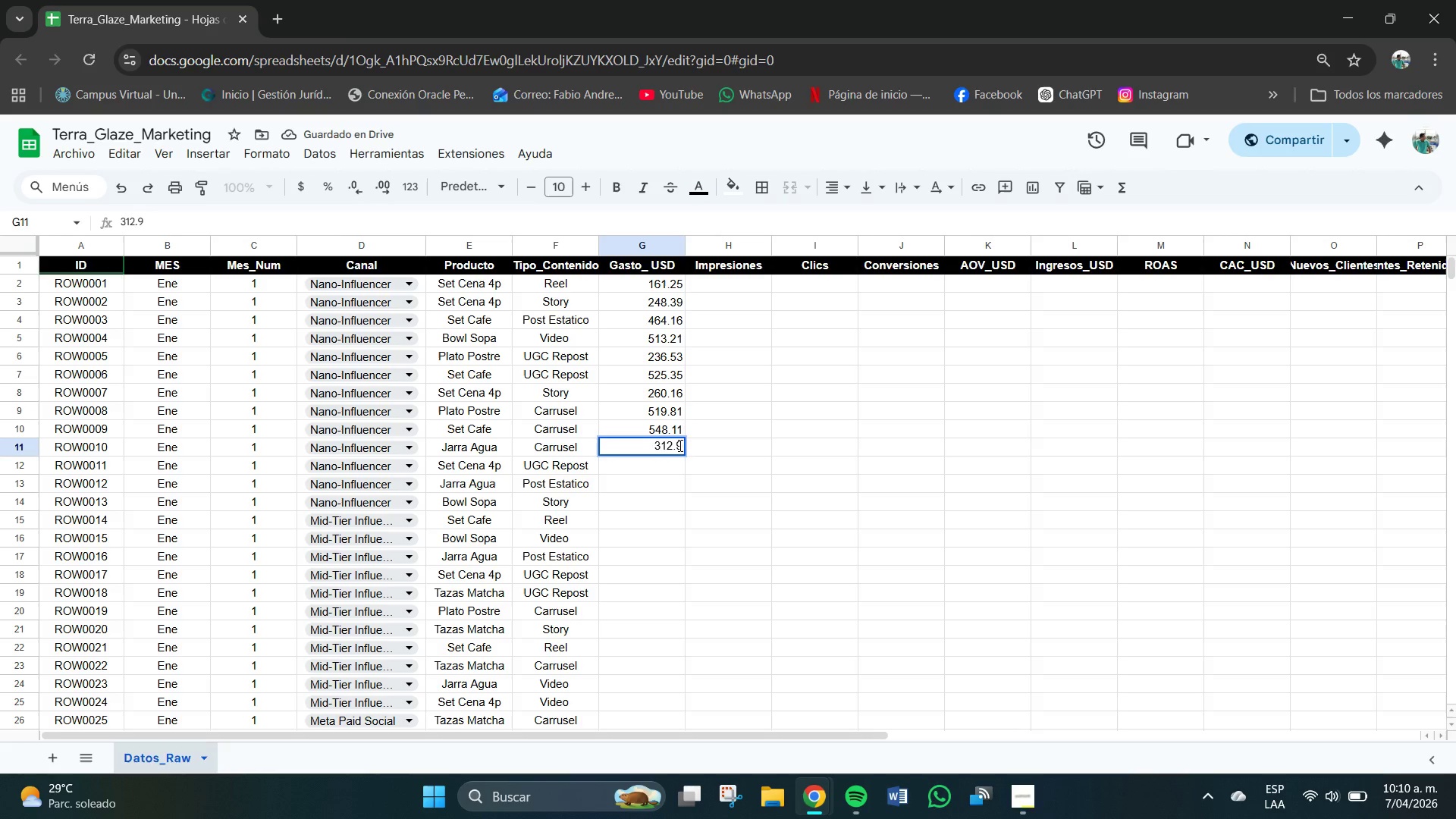 
key(ArrowRight)
 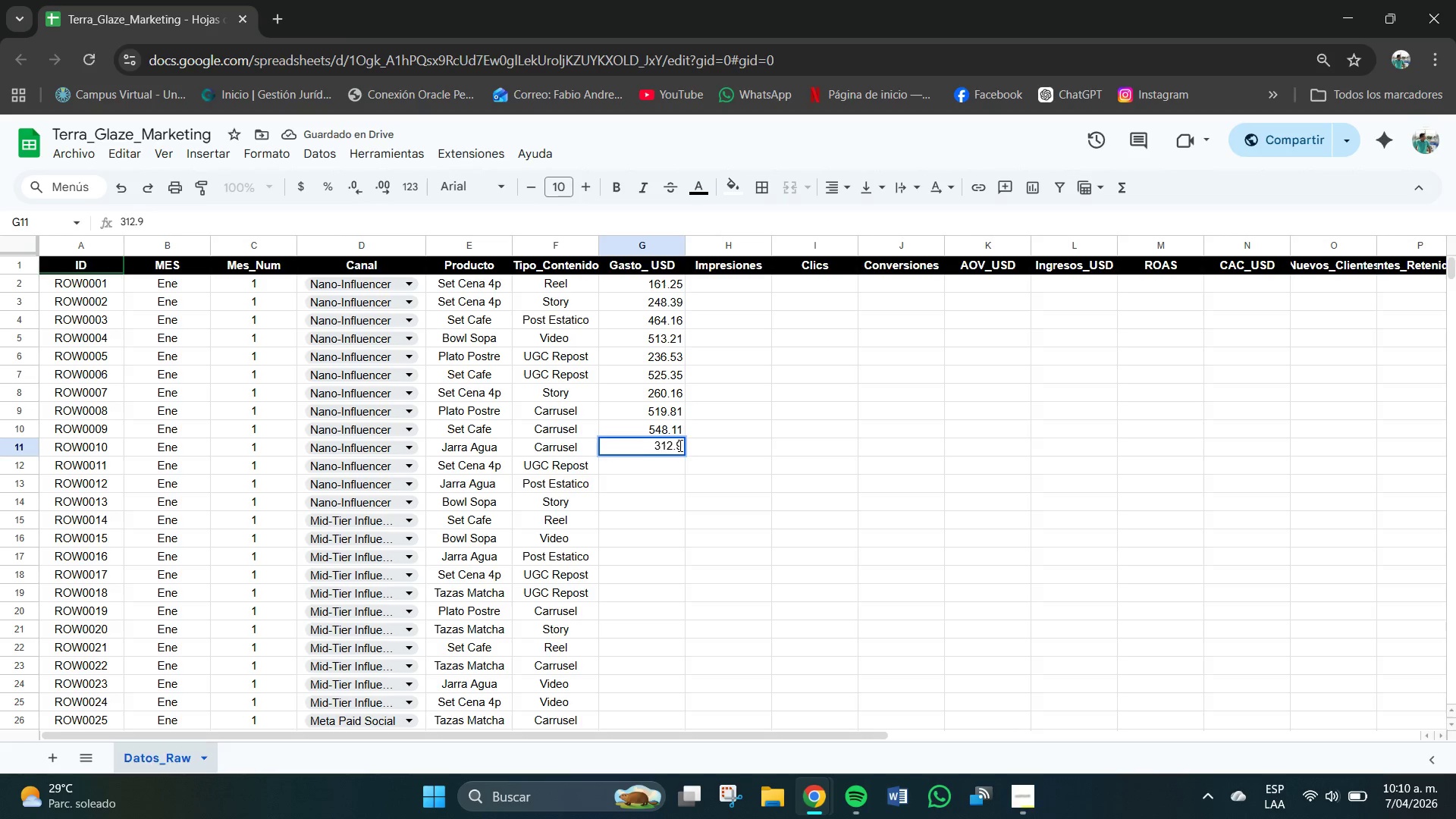 
key(Numpad0)
 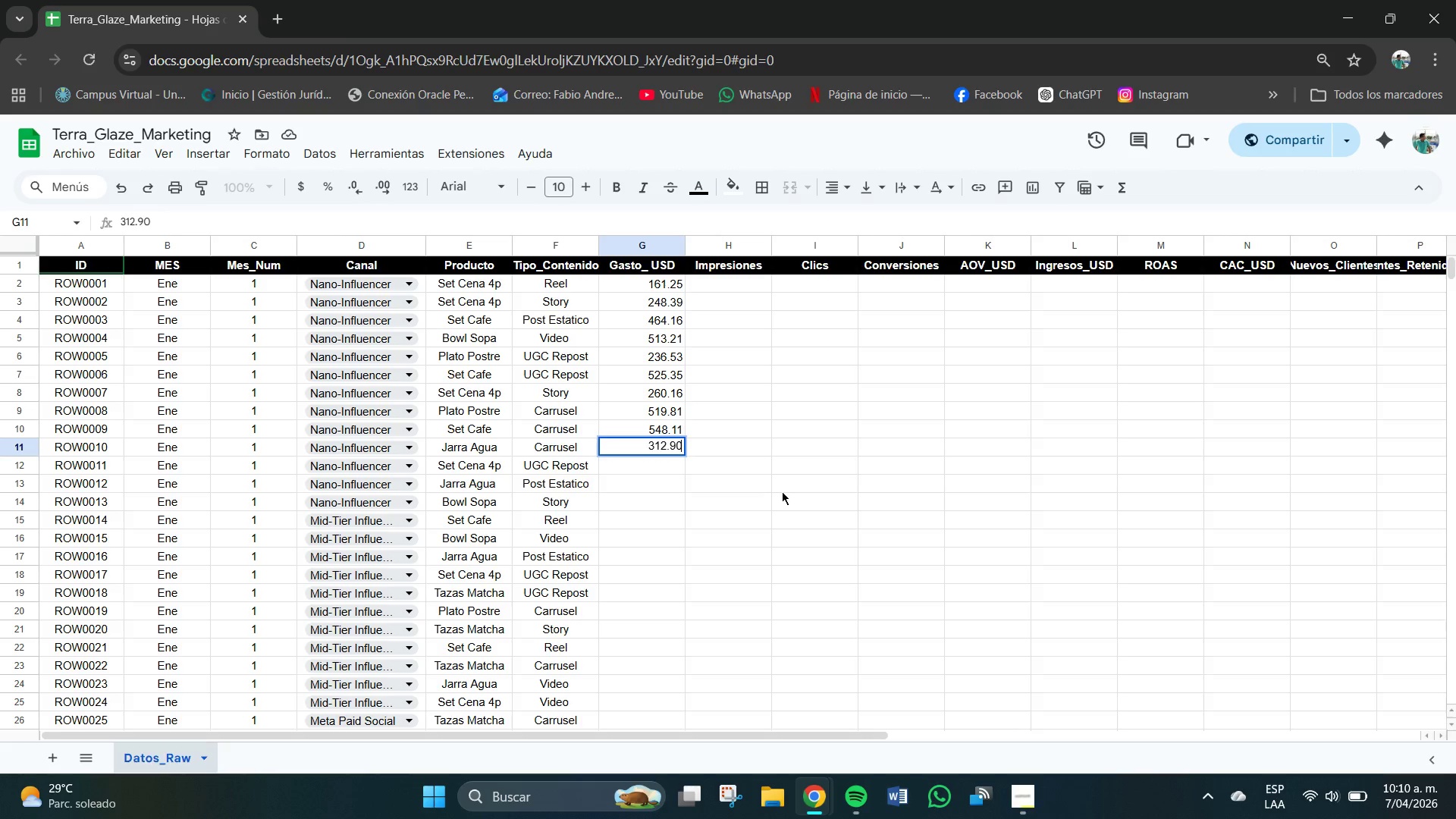 
key(Enter)
 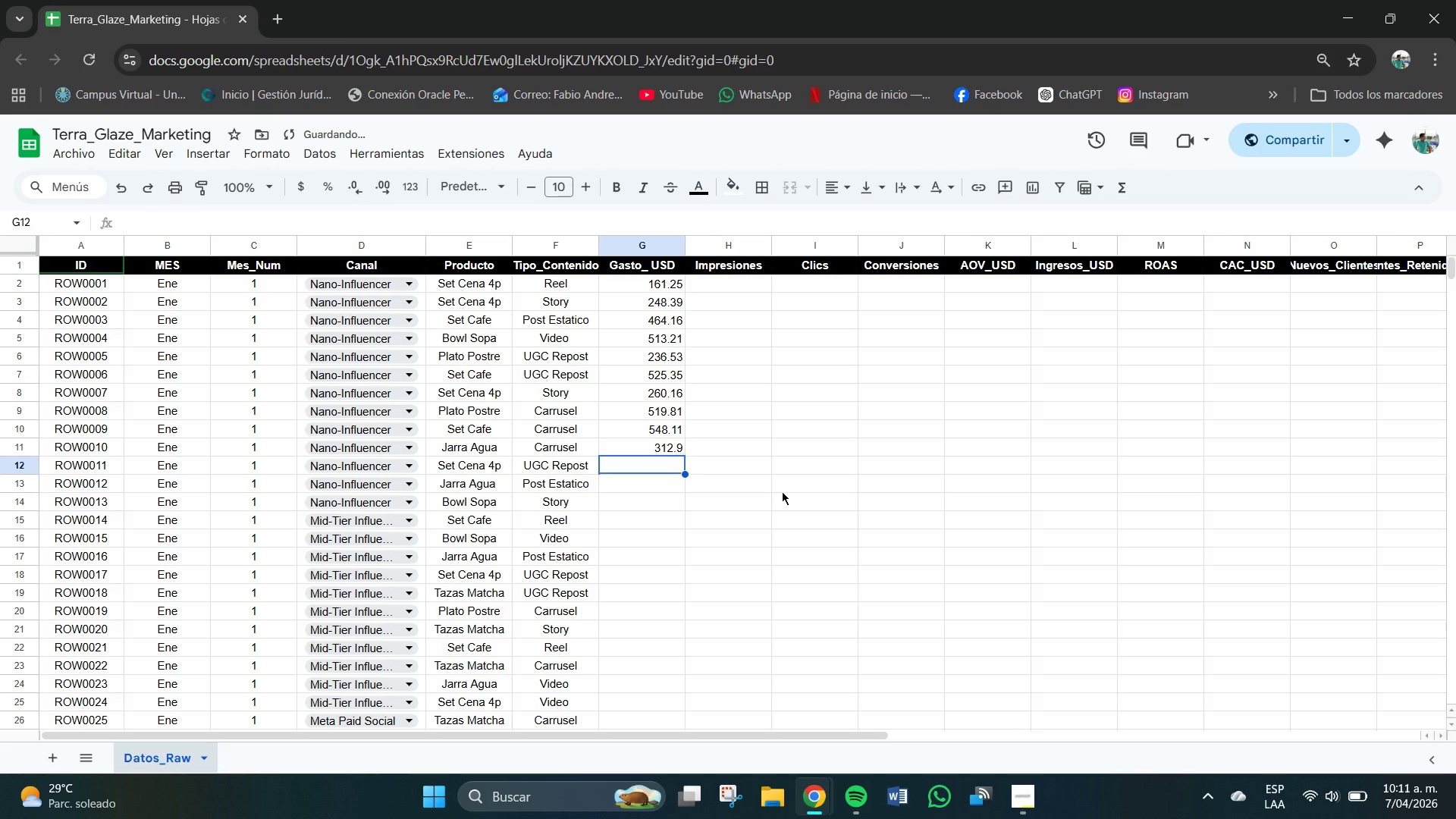 
key(Numpad4)
 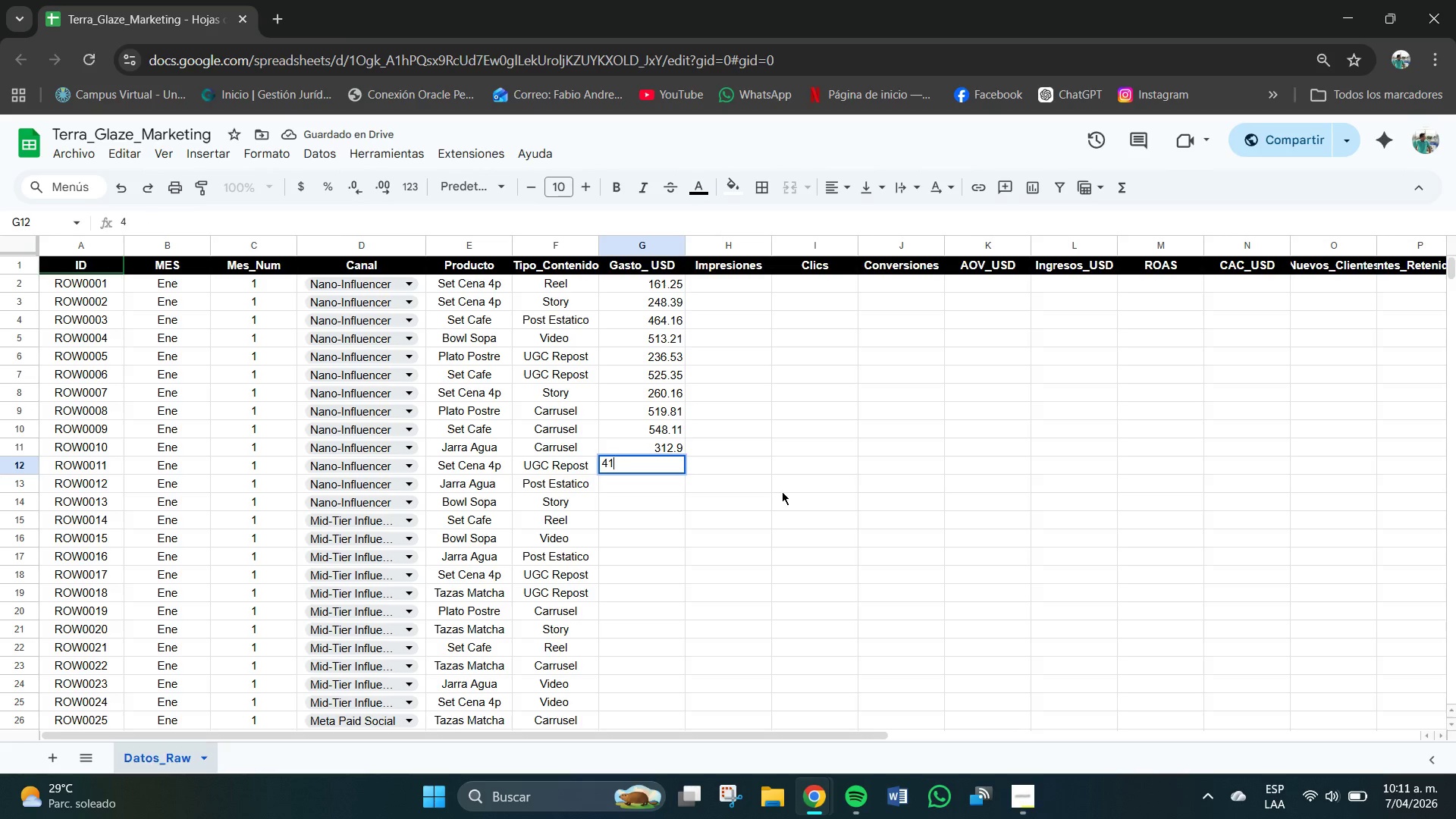 
key(Numpad1)
 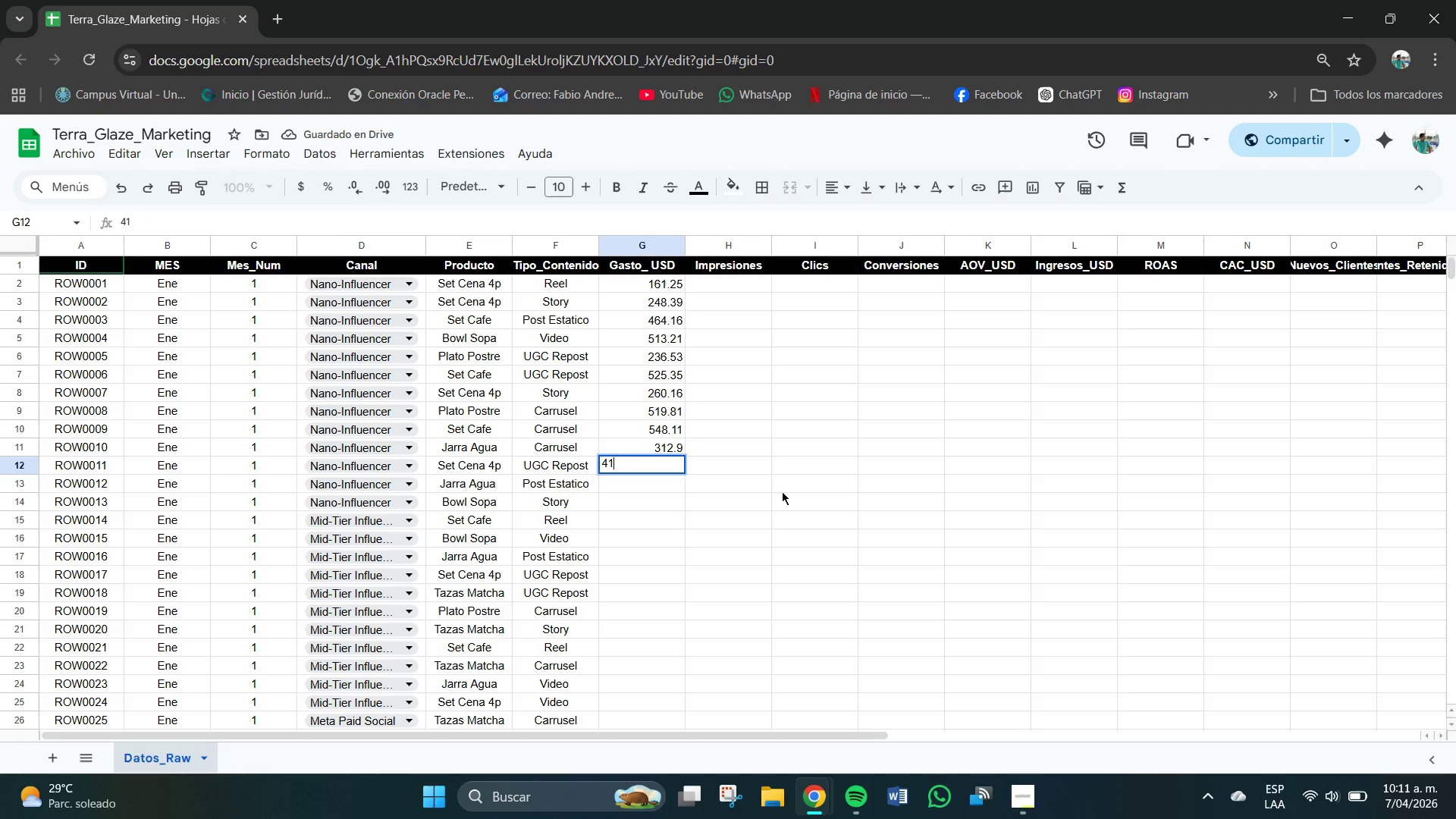 
key(Numpad8)
 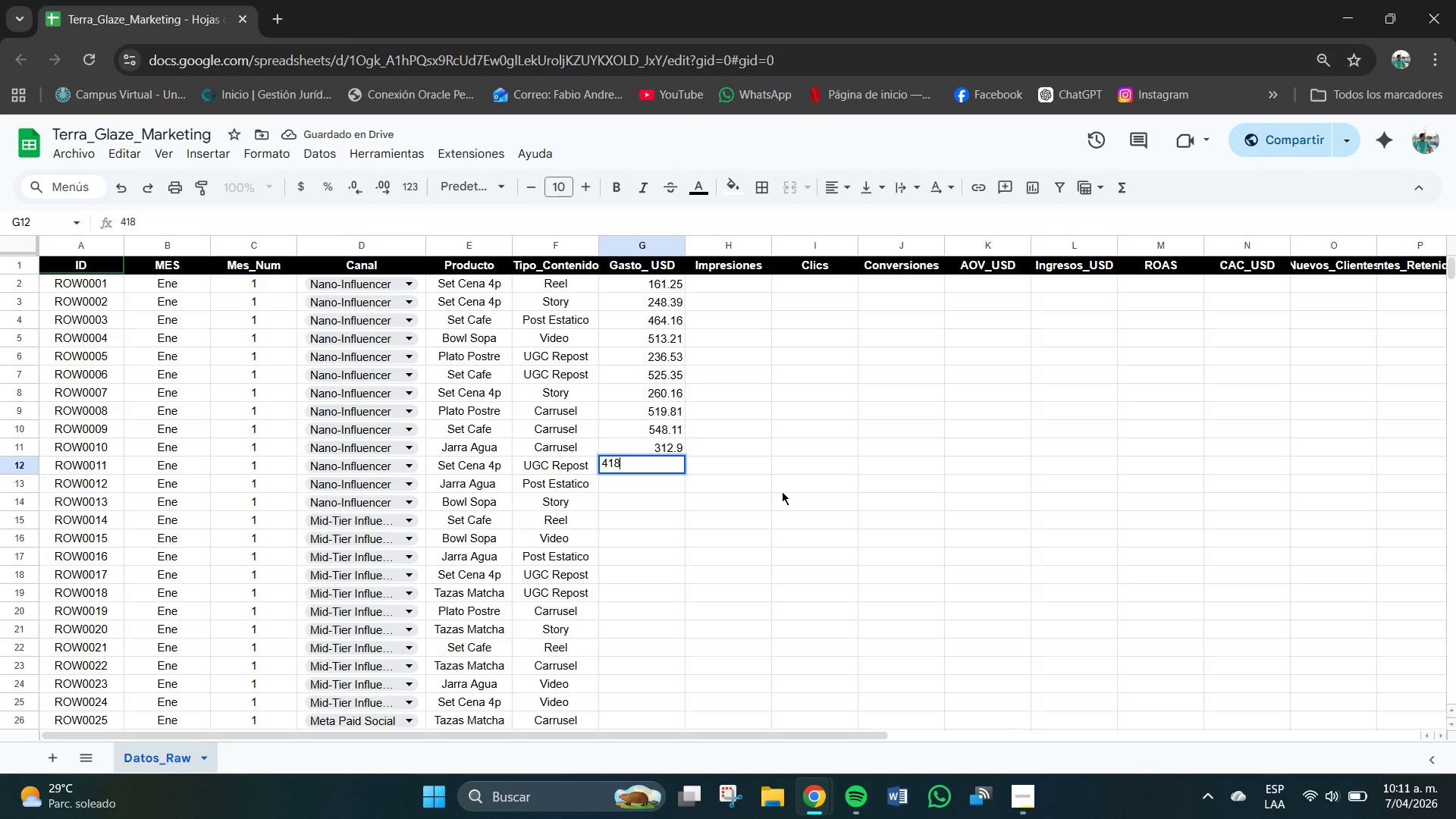 
key(NumpadDecimal)
 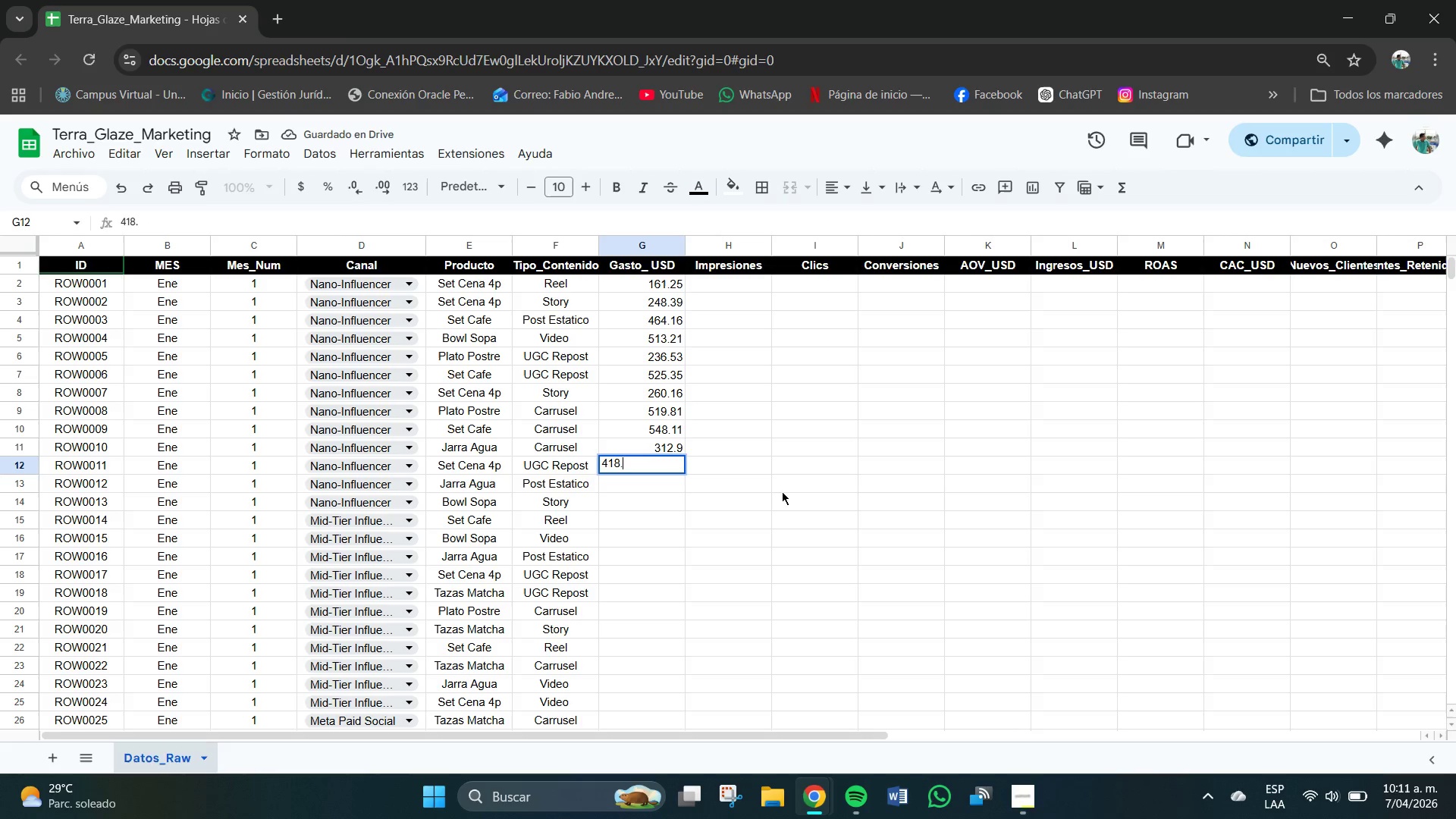 
key(Numpad3)
 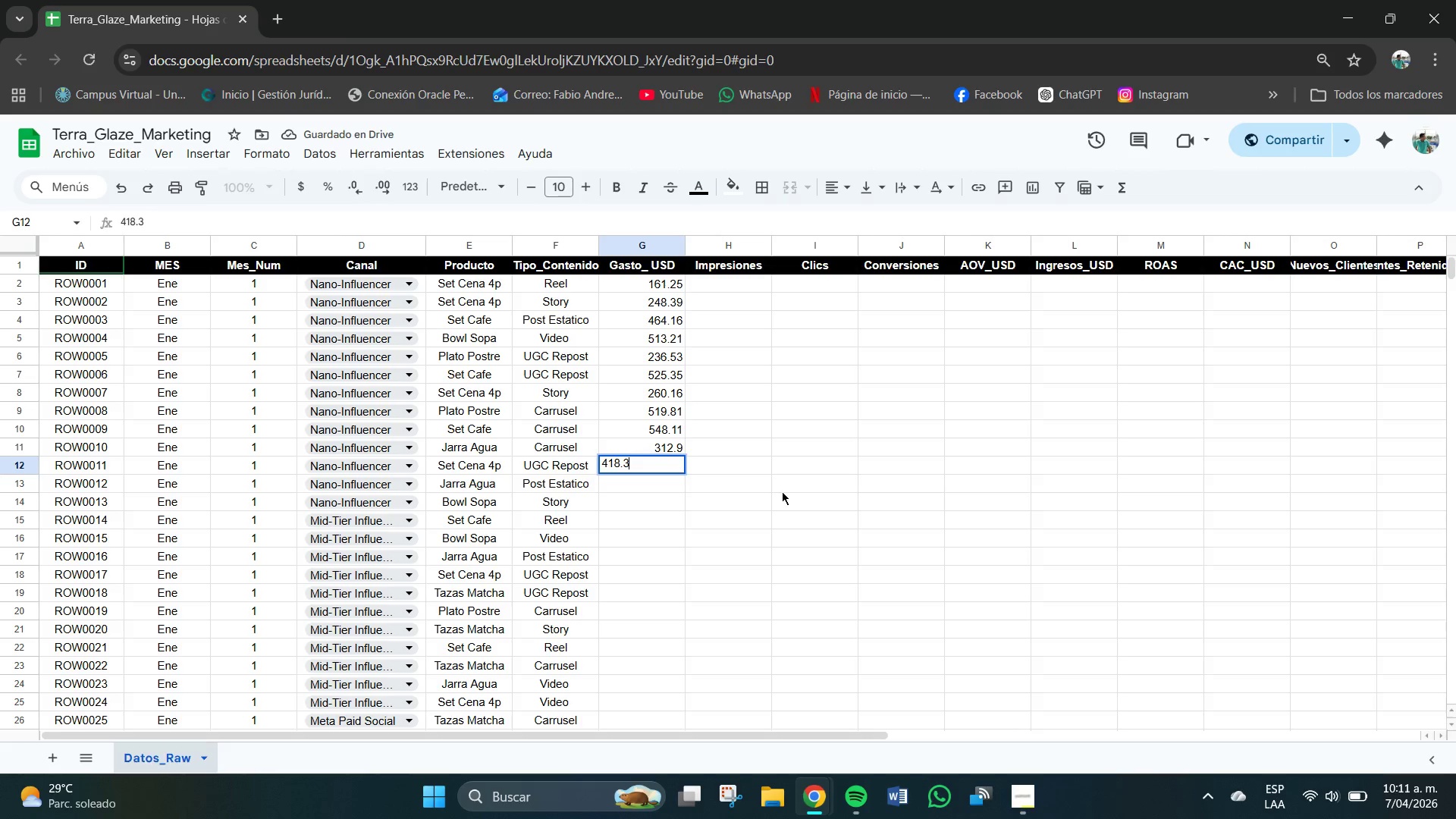 
key(Numpad8)
 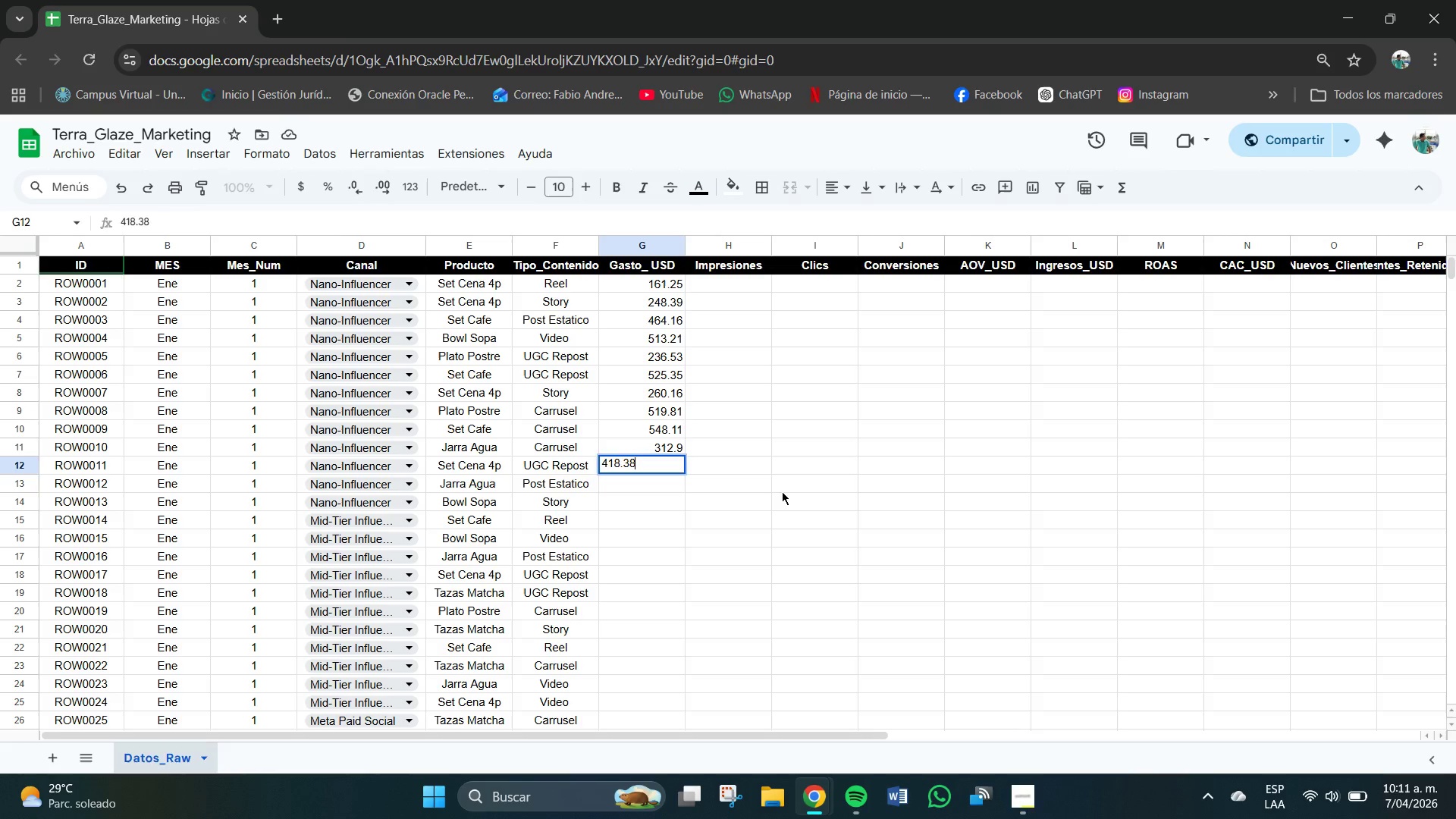 
key(NumpadEnter)
 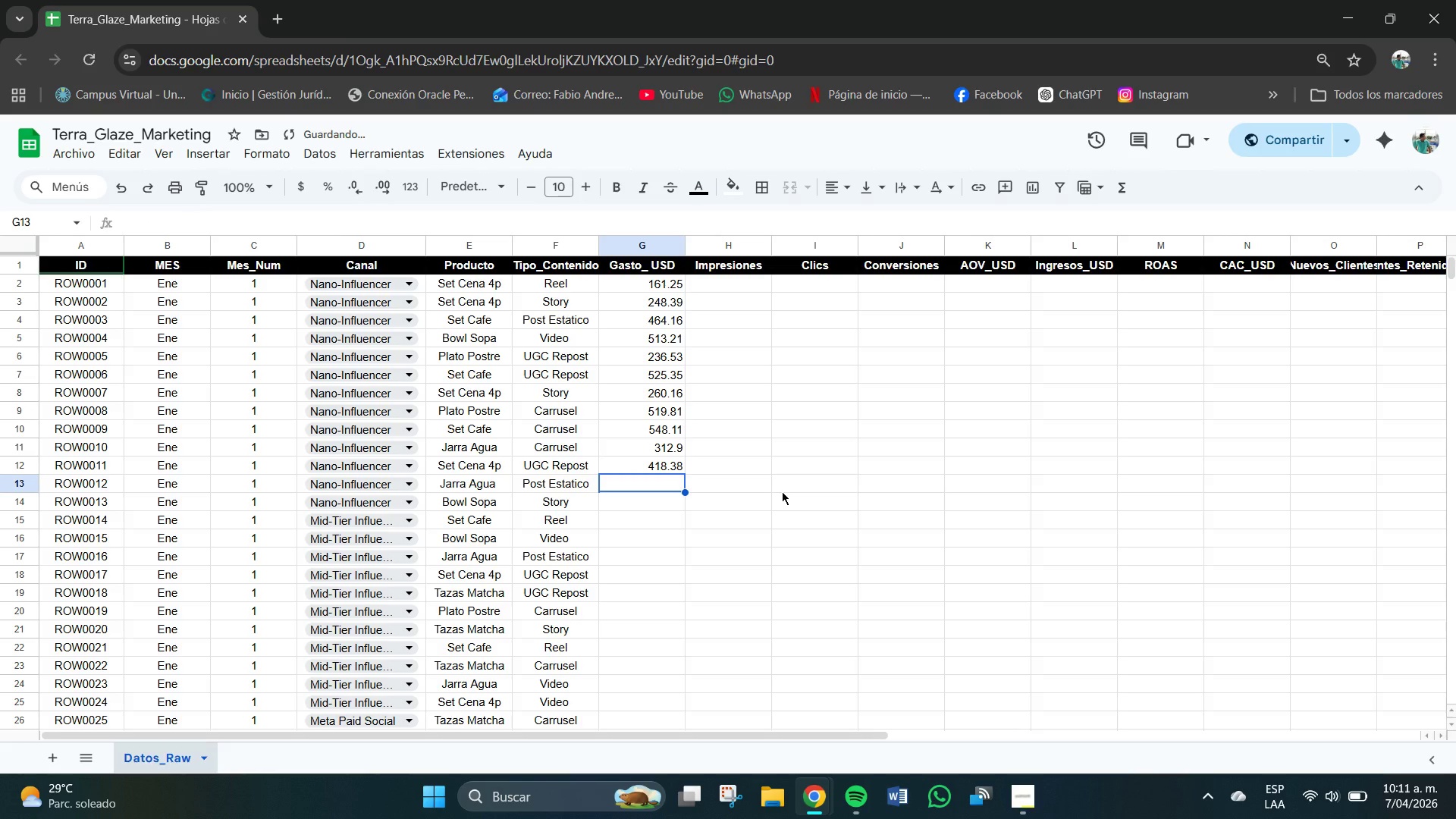 
key(Numpad5)
 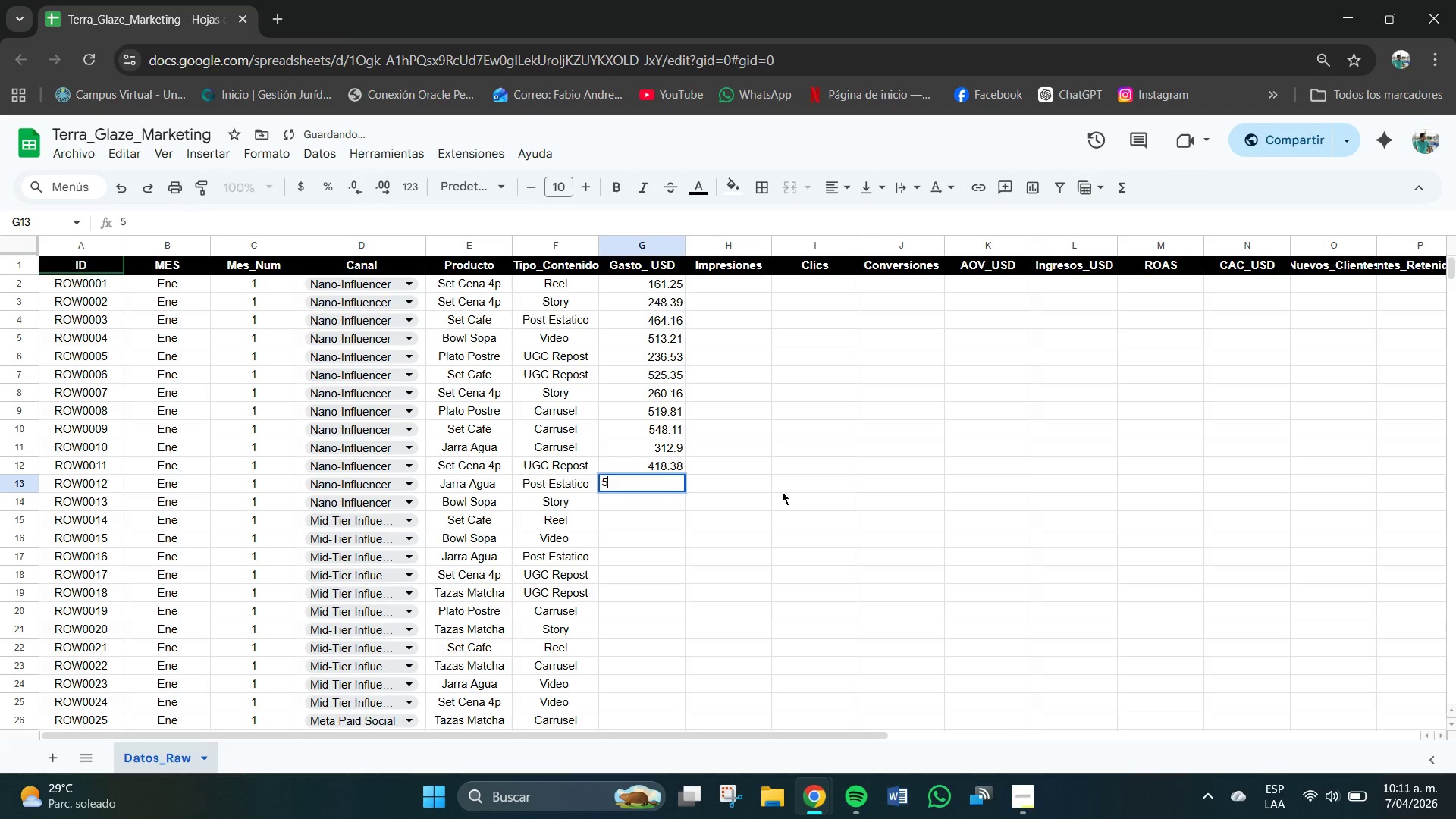 
key(Numpad4)
 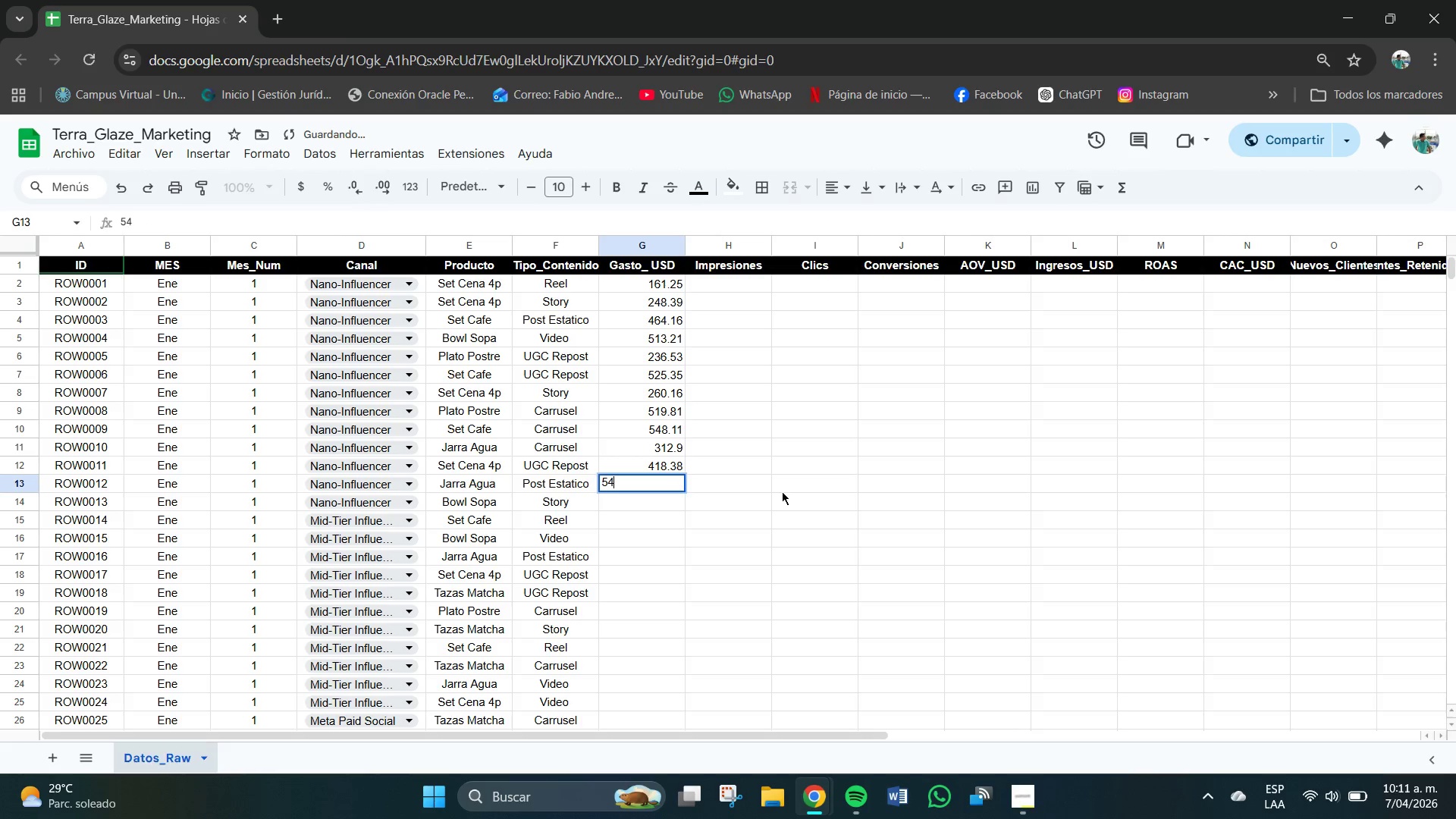 
key(Numpad8)
 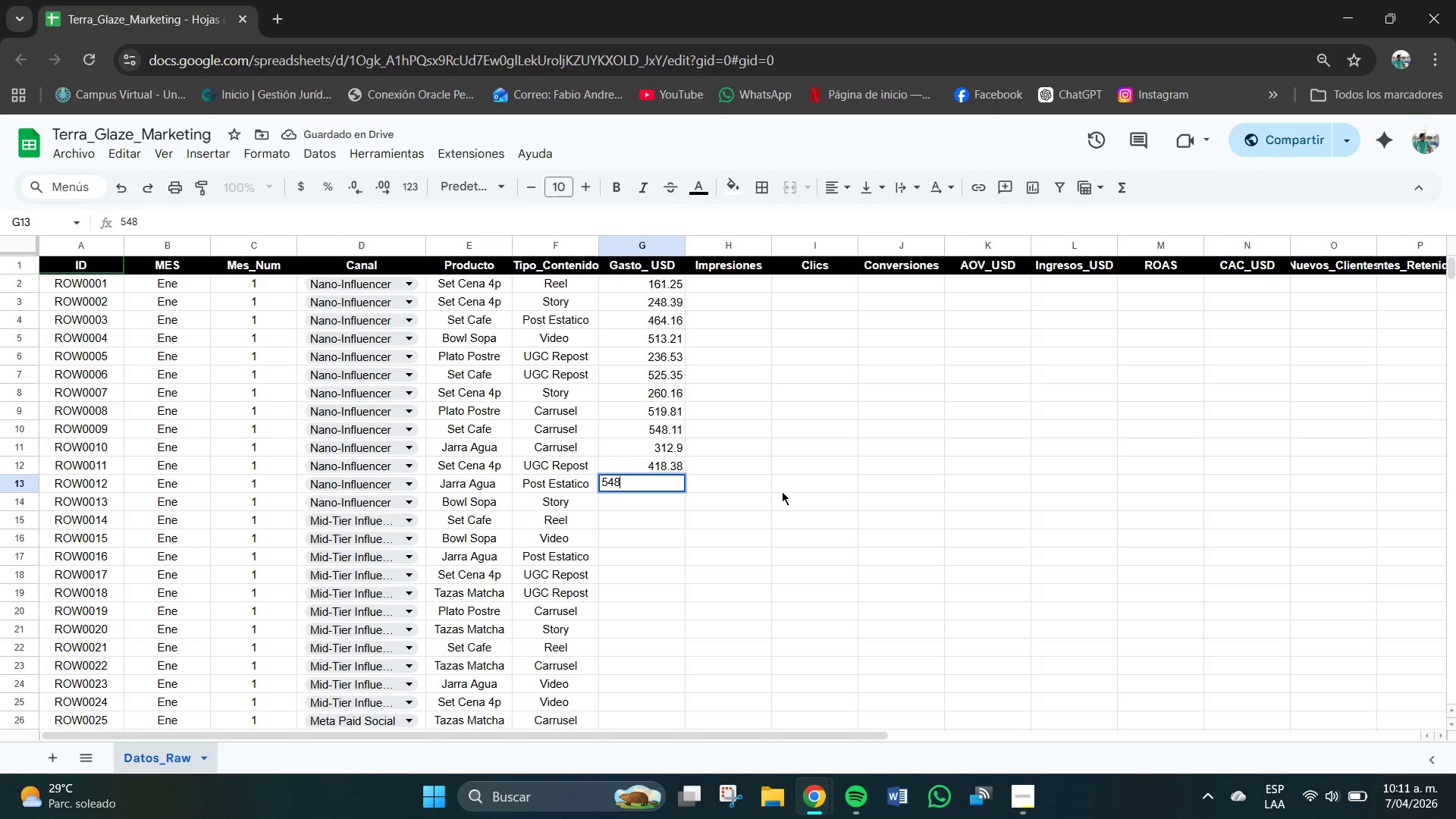 
key(NumpadDecimal)
 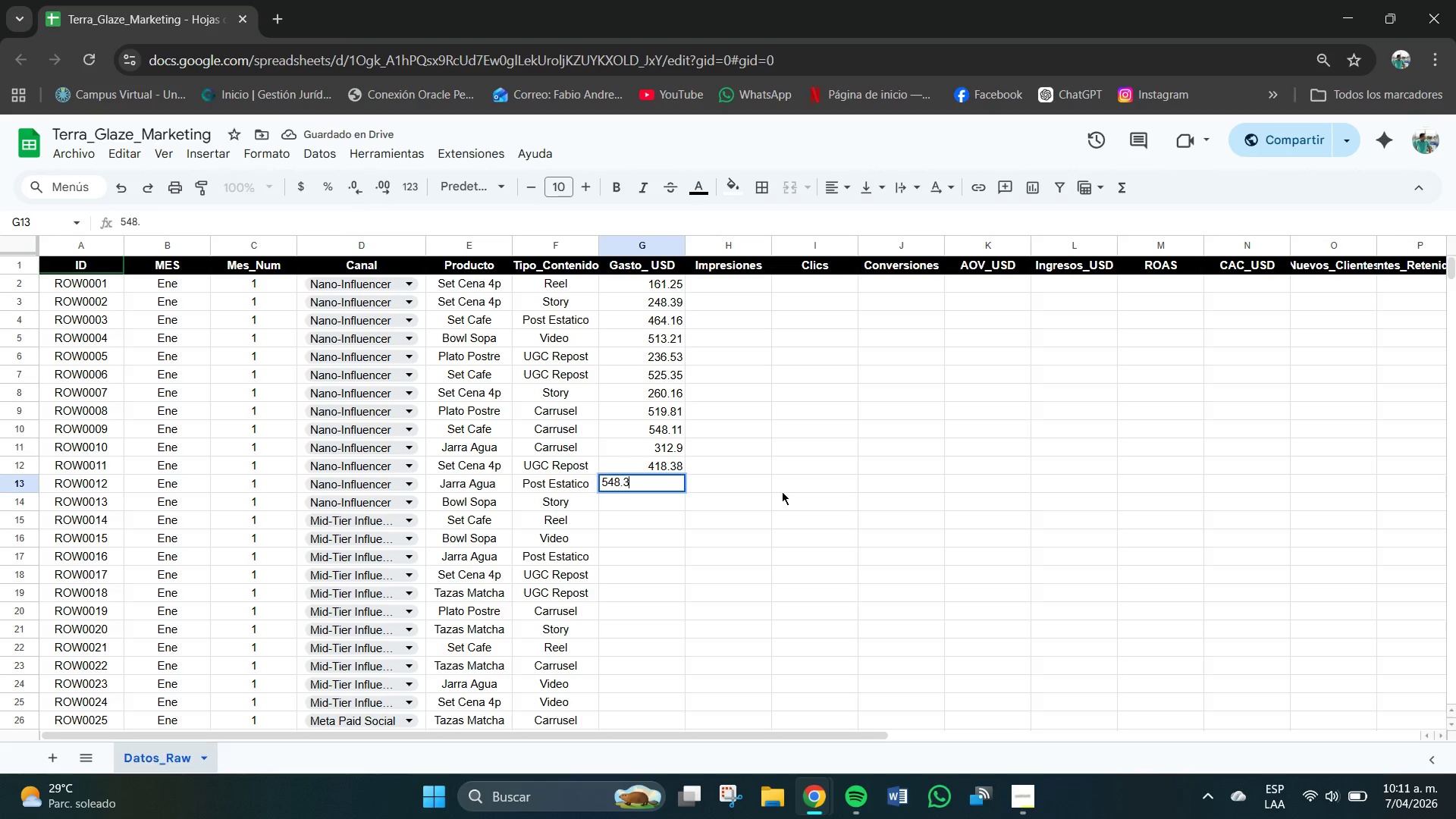 
key(Numpad3)
 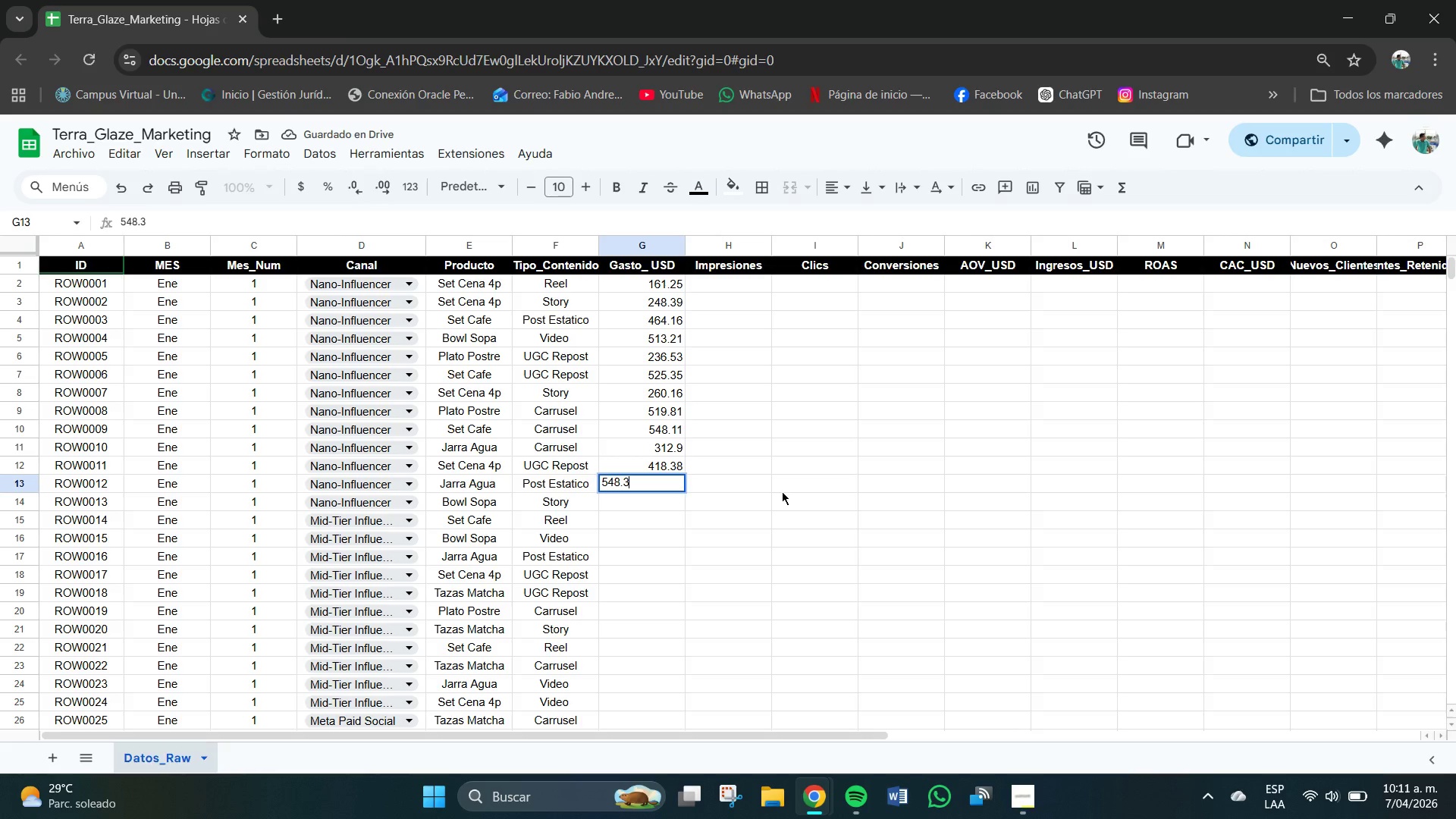 
key(Numpad8)
 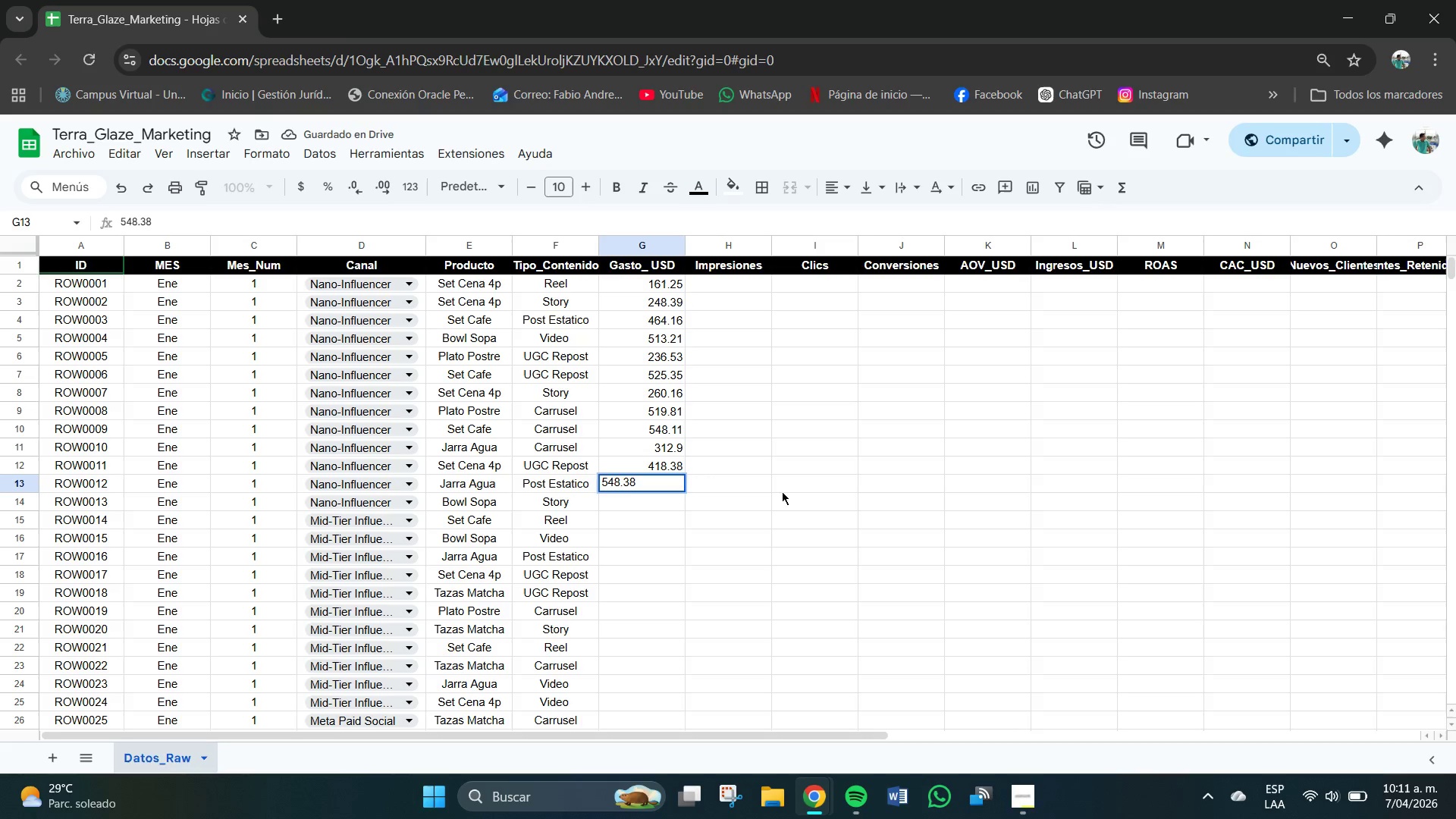 
key(NumpadEnter)
 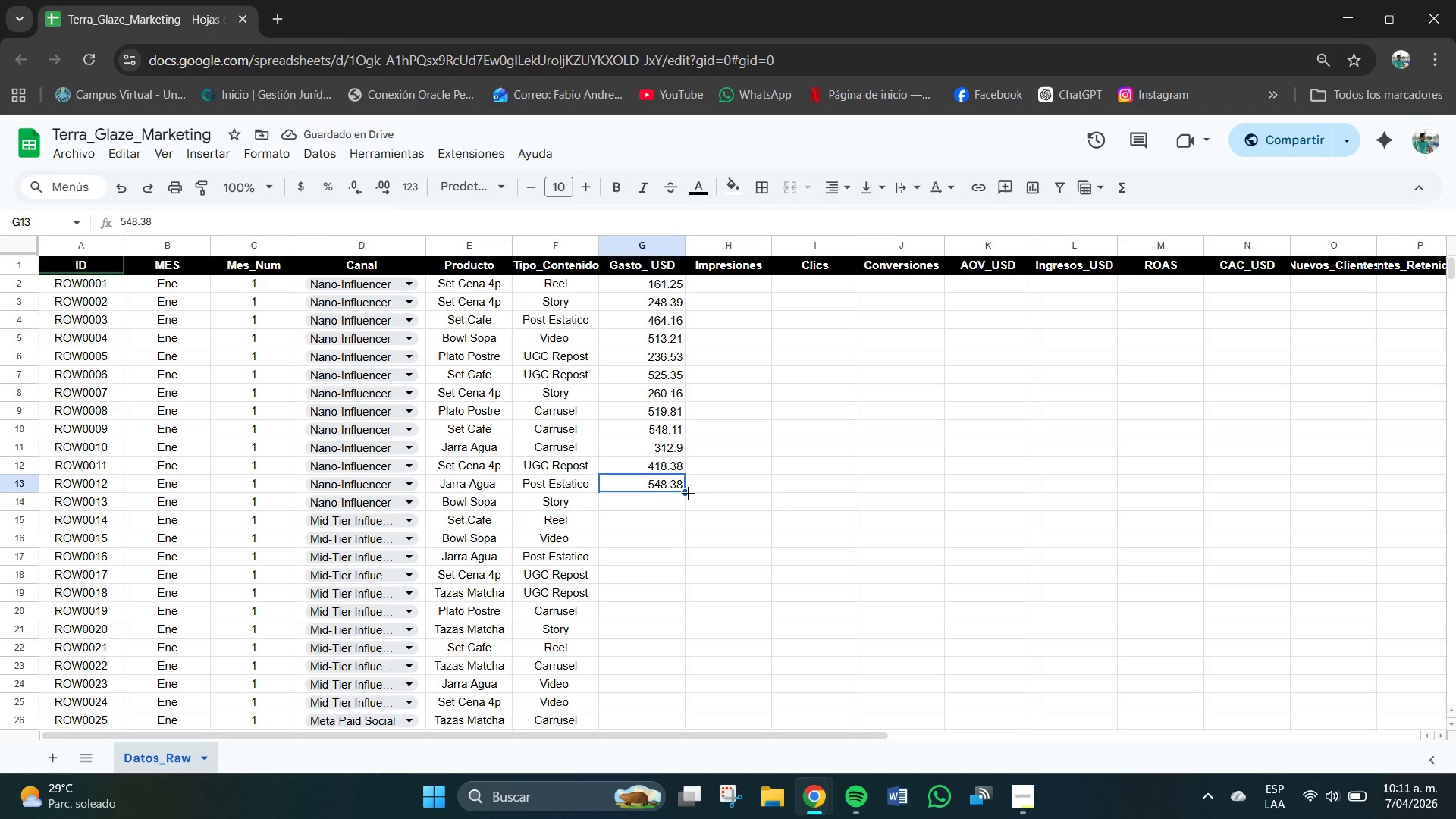 
left_click_drag(start_coordinate=[685, 493], to_coordinate=[691, 560])
 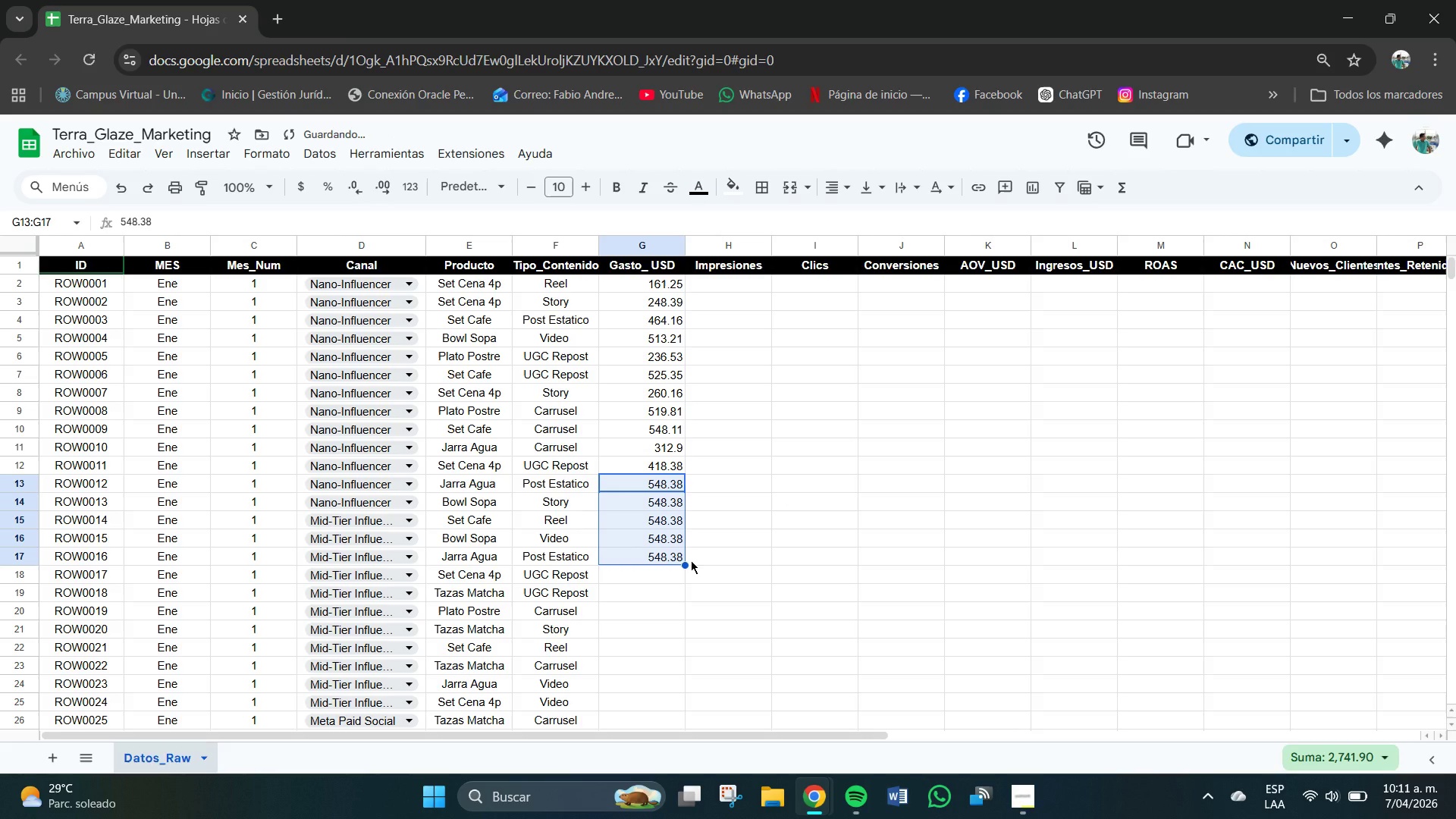 
key(Backspace)
 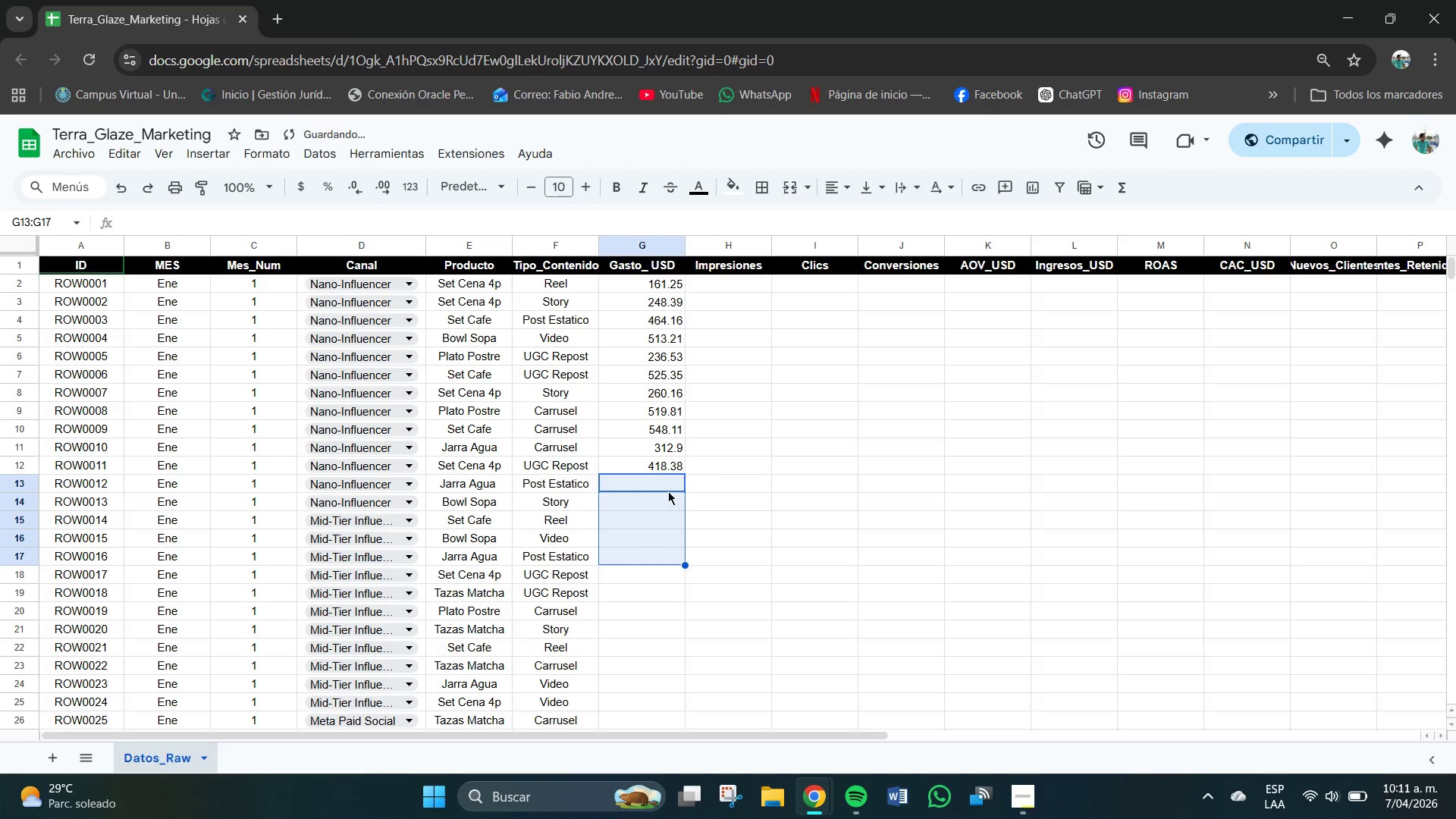 
double_click([664, 482])
 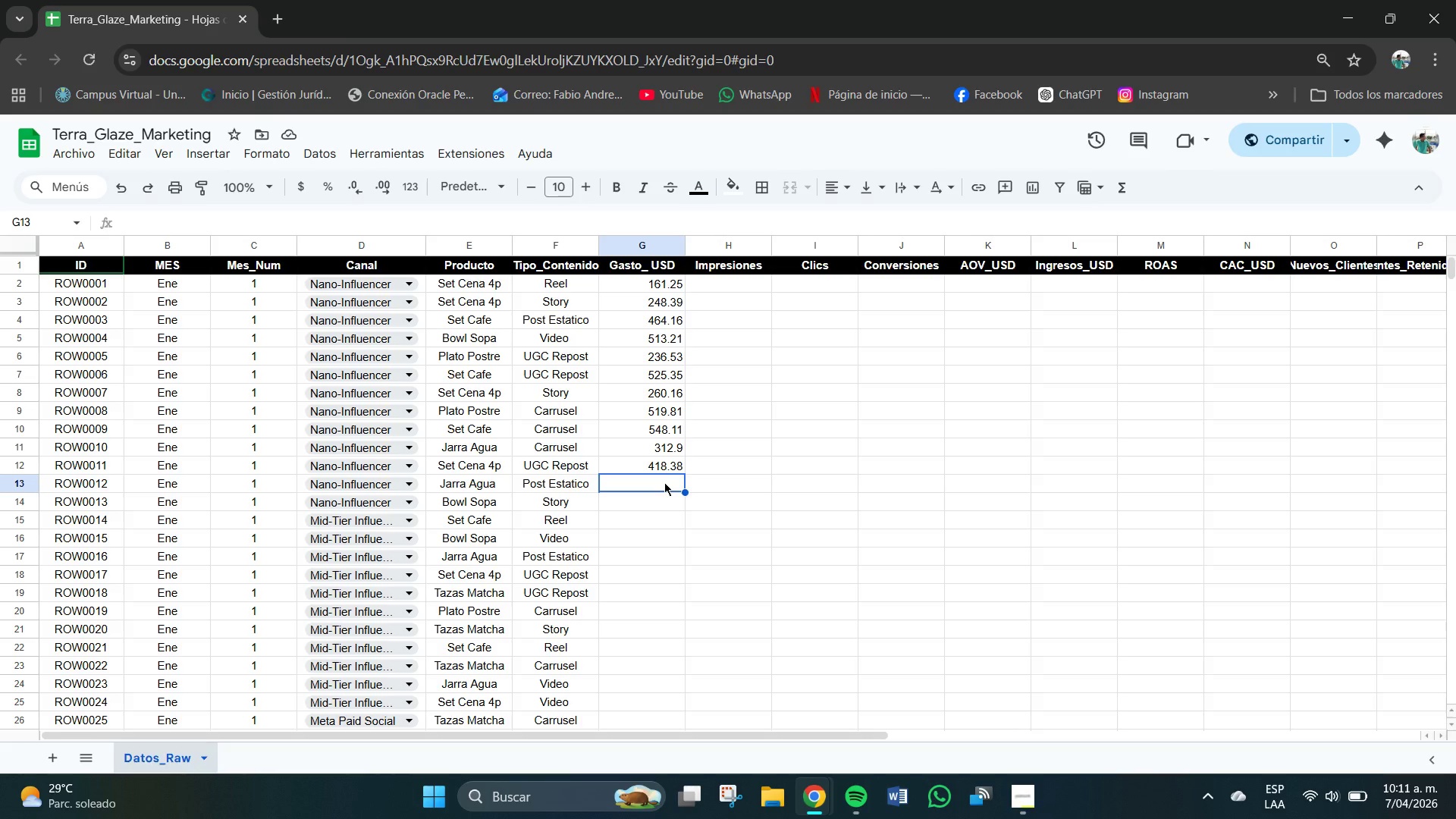 
wait(5.23)
 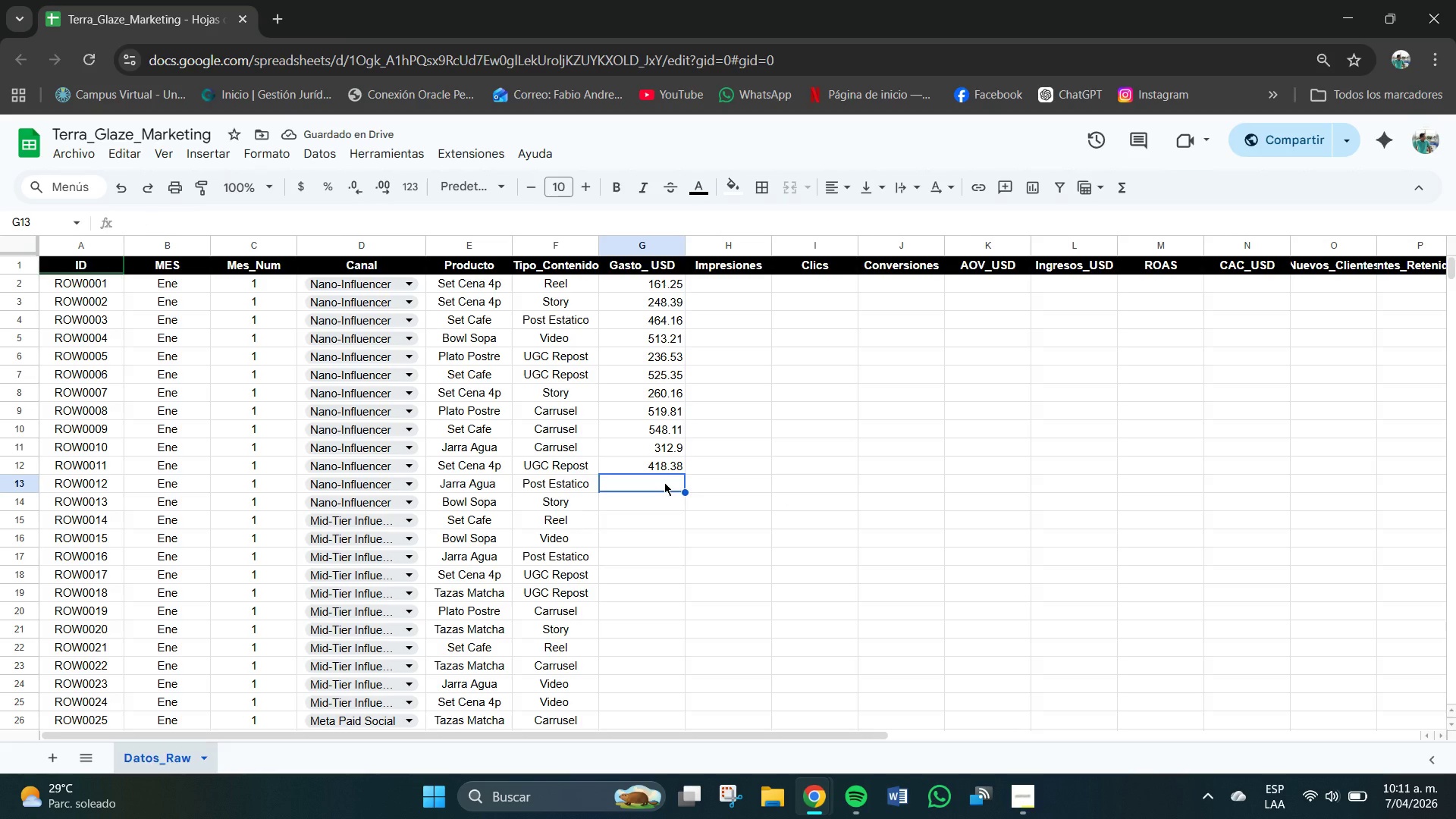 
key(Numpad5)
 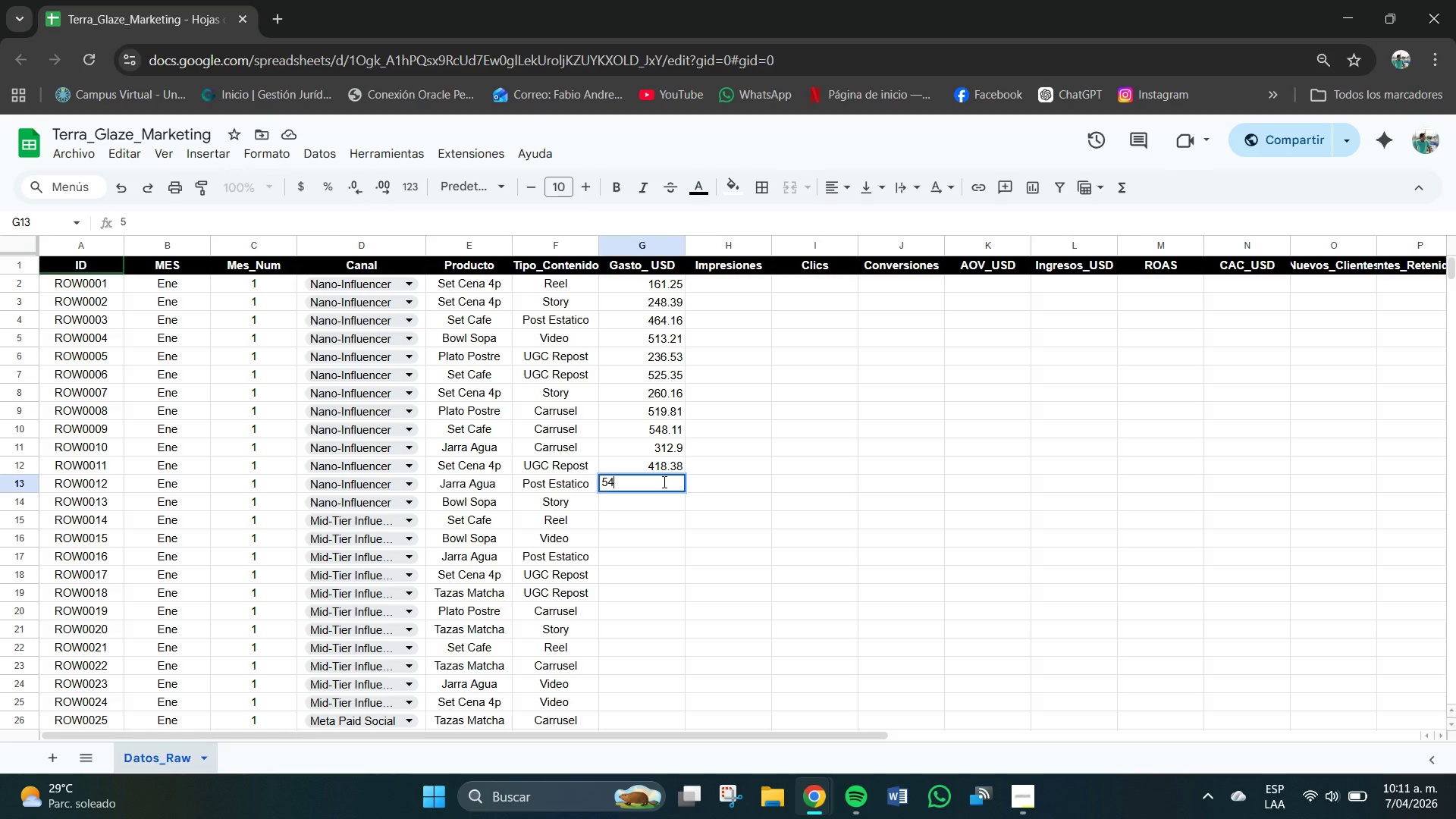 
key(Numpad4)
 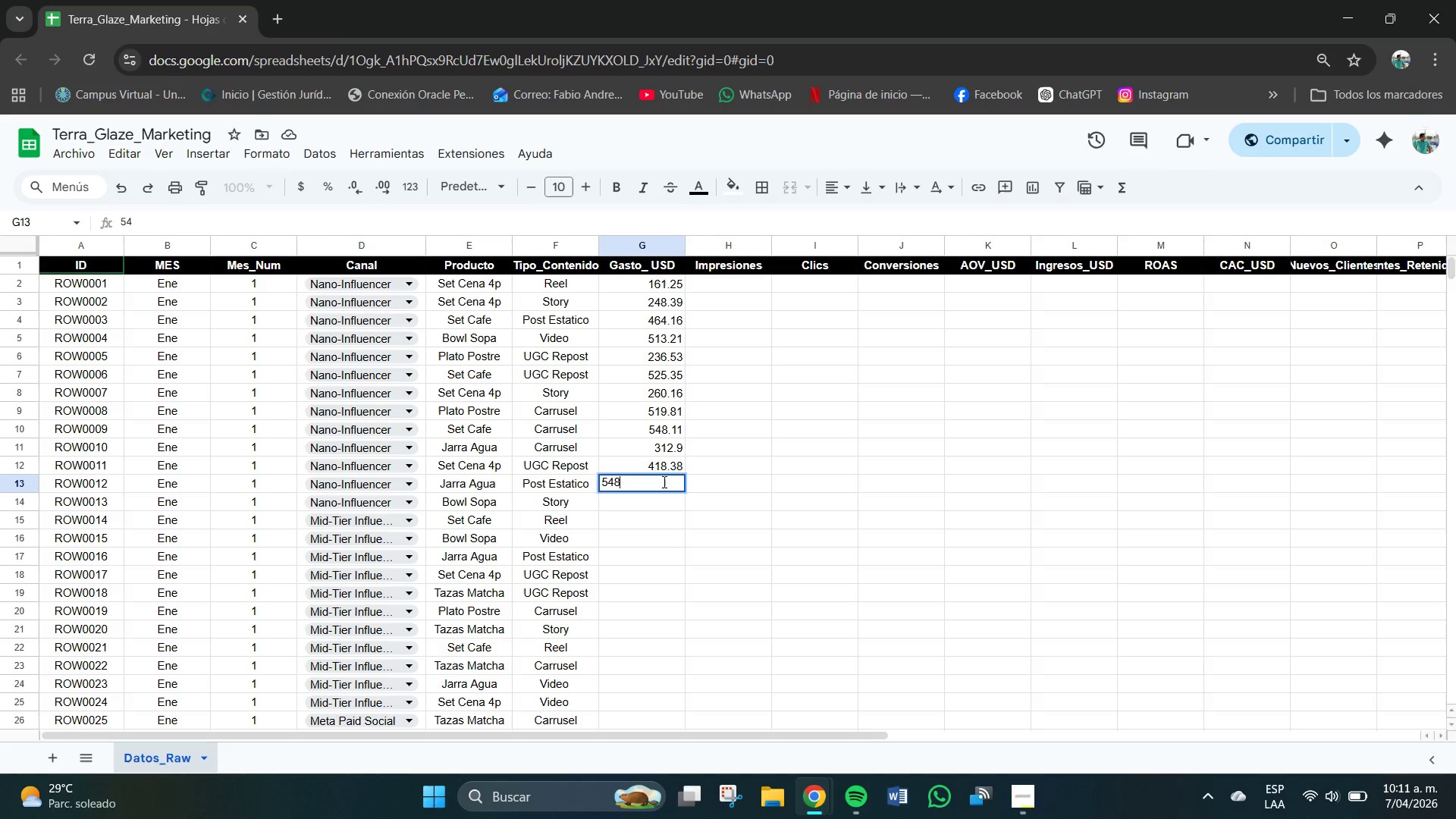 
key(Numpad8)
 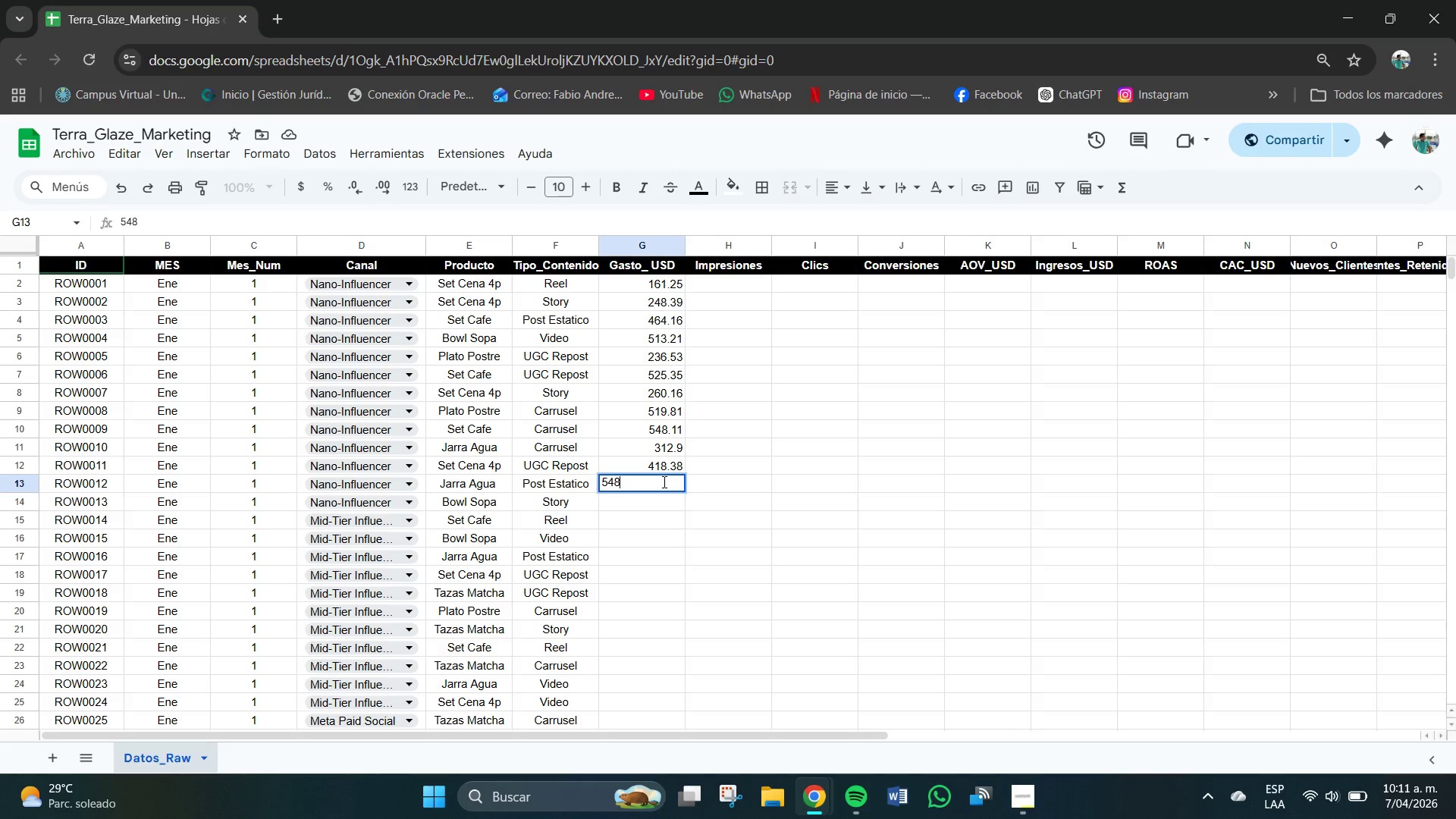 
key(NumpadDecimal)
 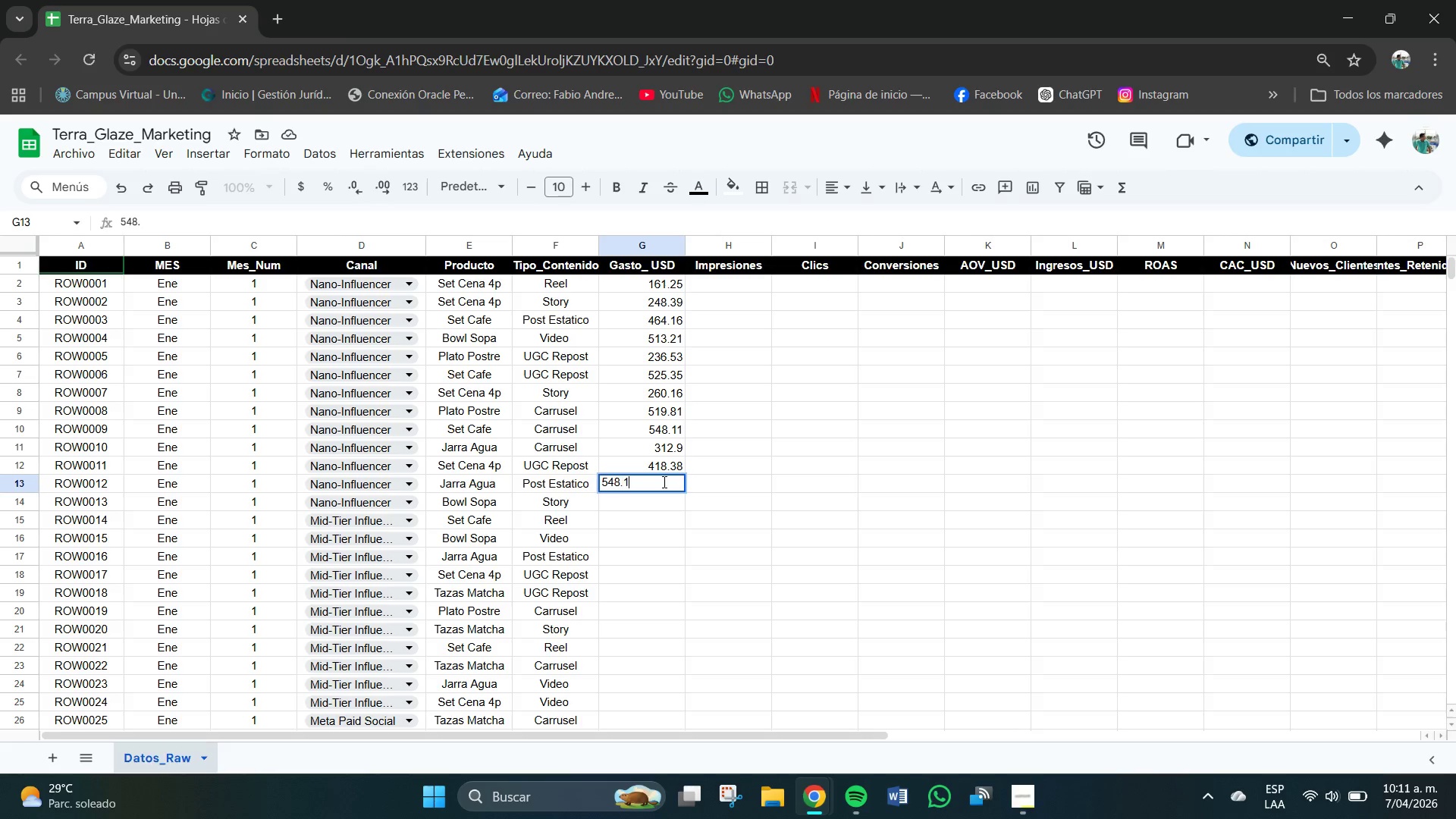 
key(Numpad1)
 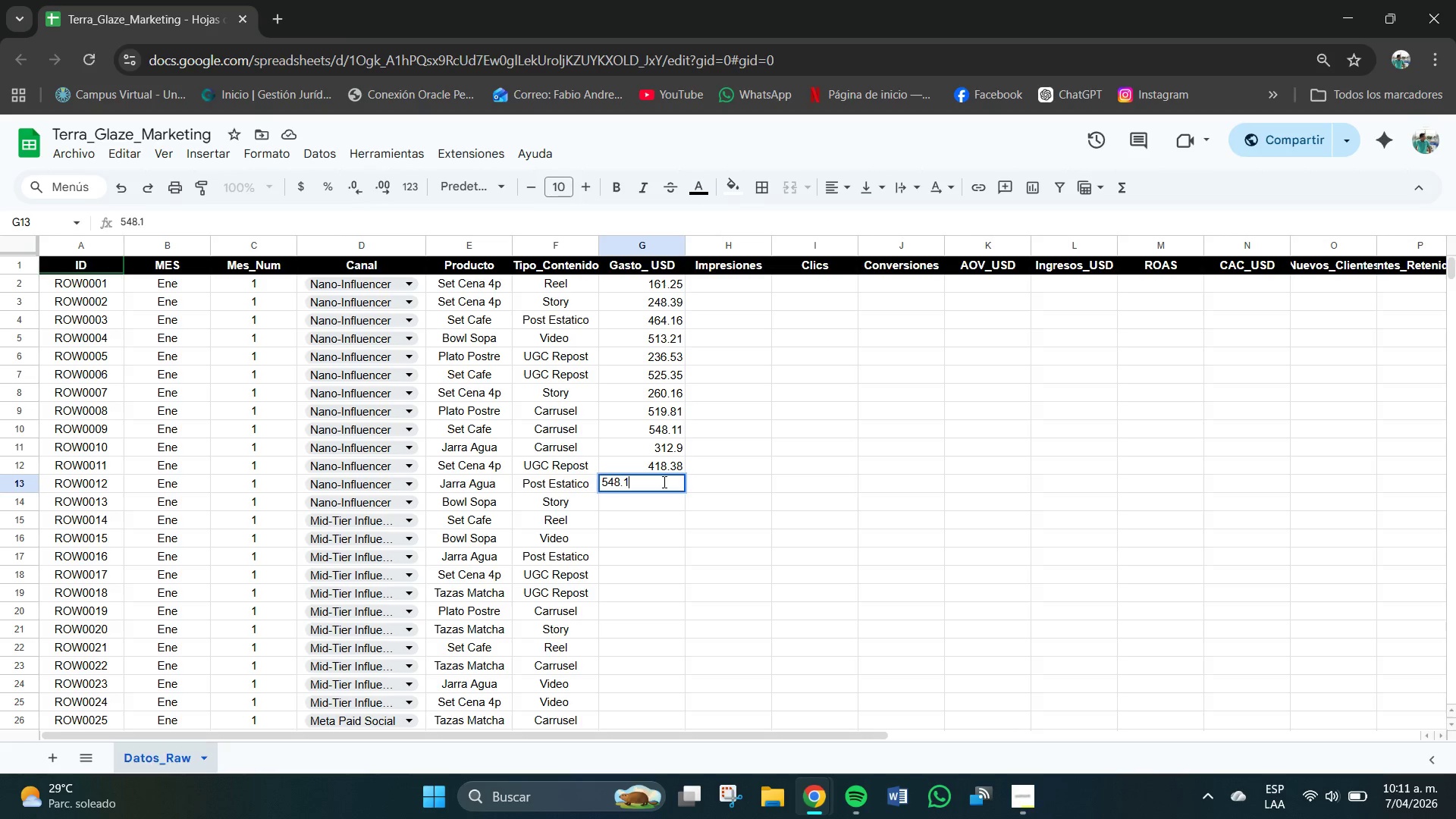 
key(Numpad5)
 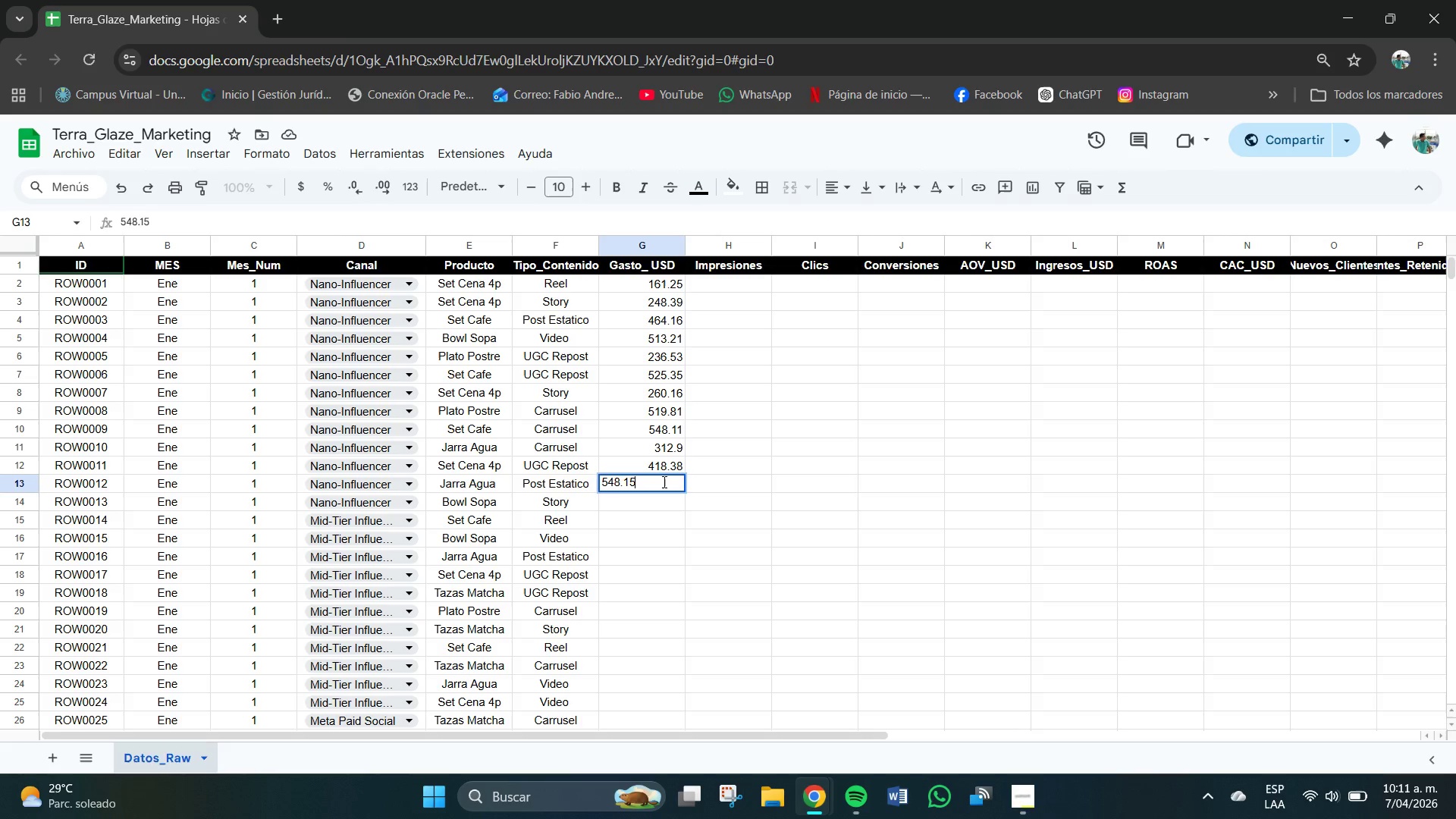 
key(NumpadEnter)
 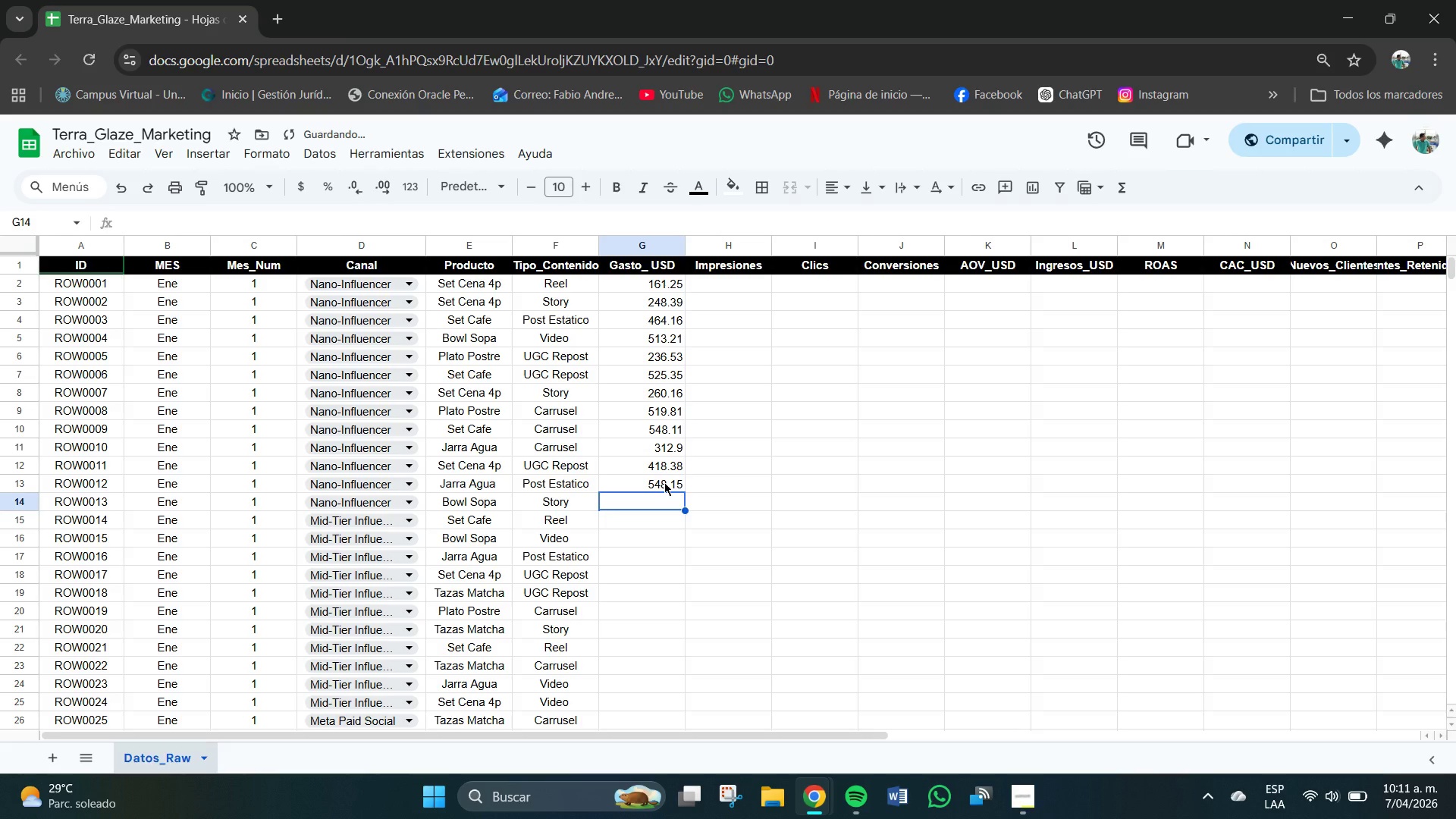 
key(Numpad5)
 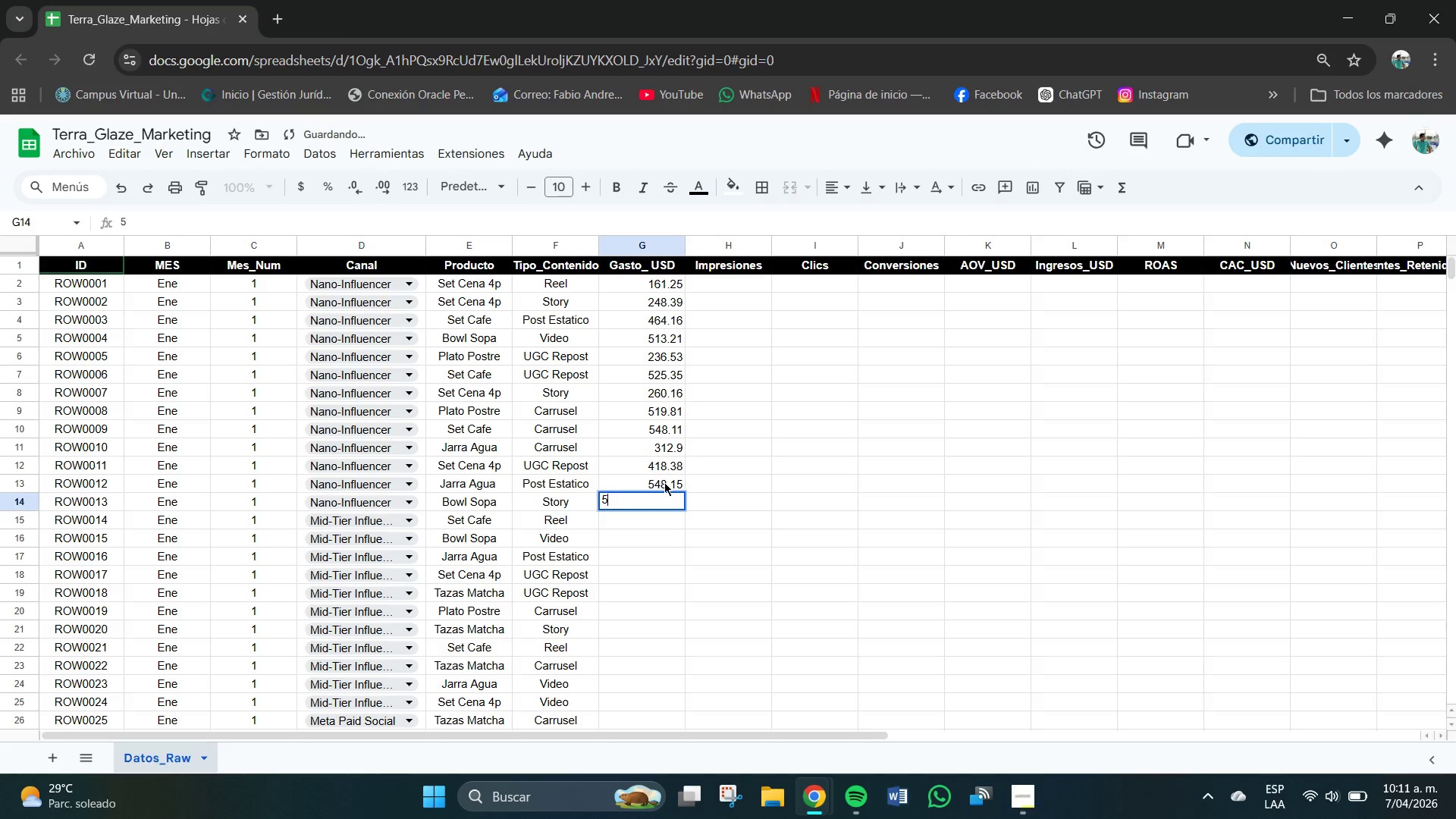 
key(Numpad8)
 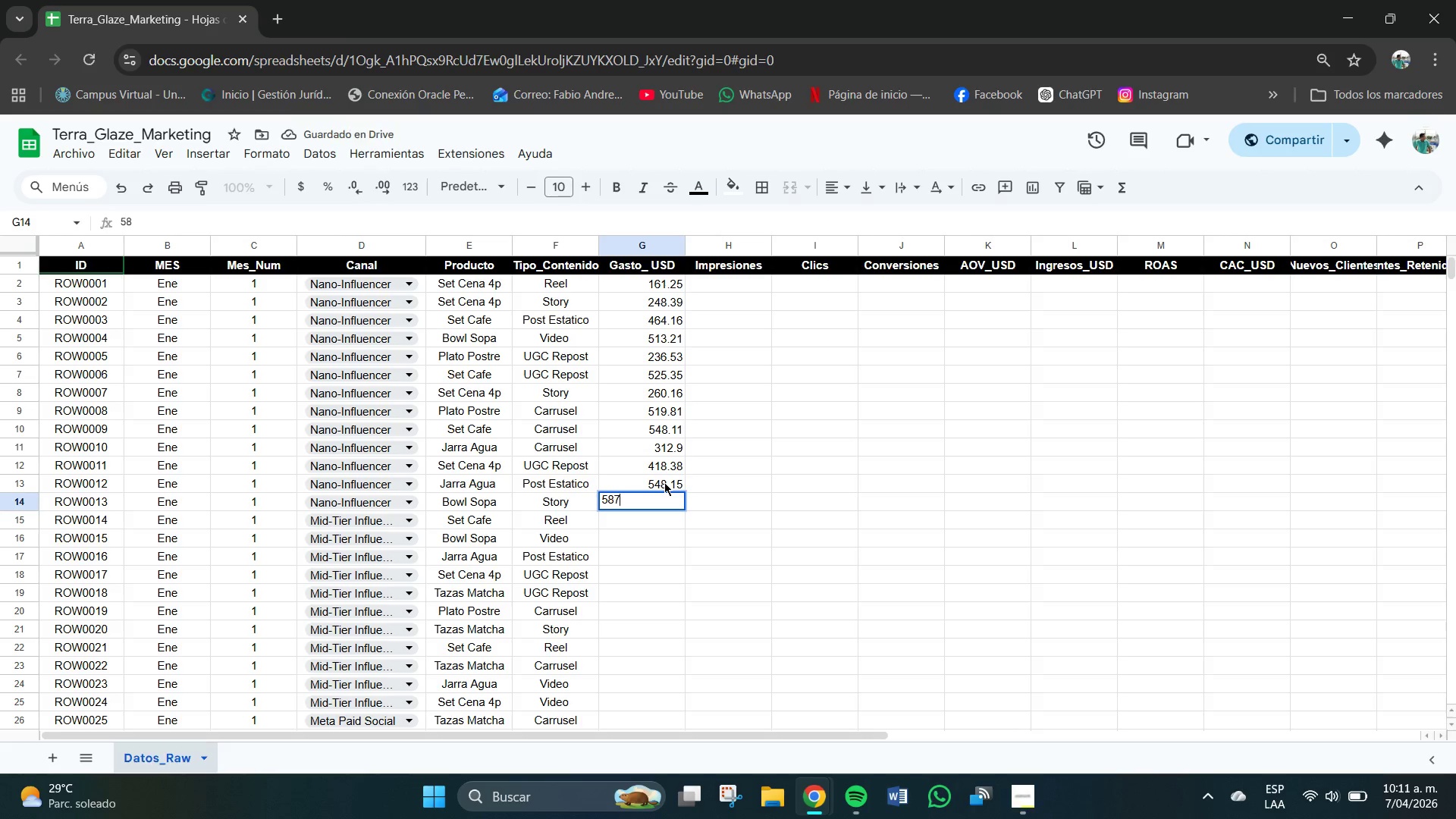 
key(Numpad7)
 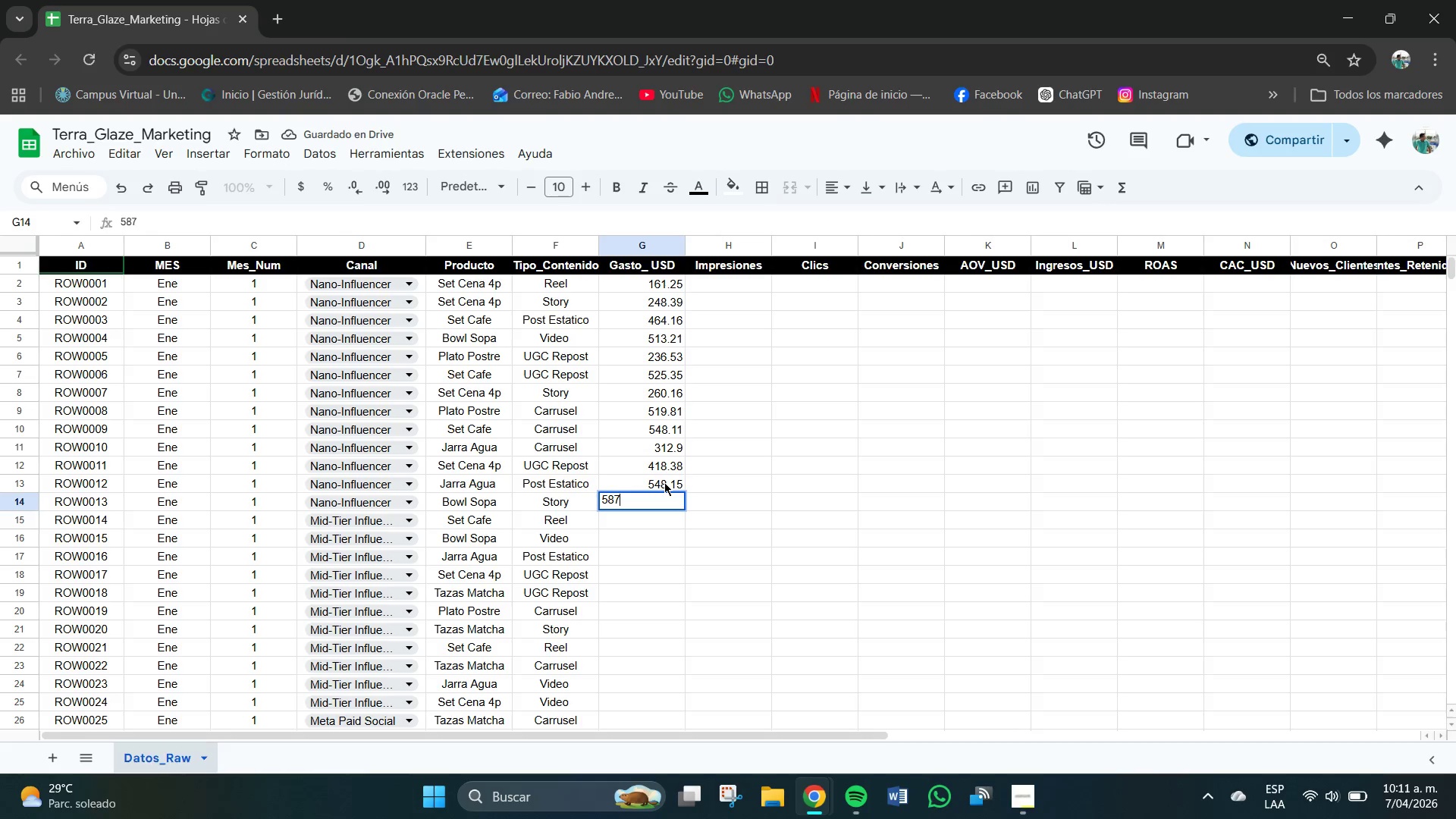 
key(NumpadDecimal)
 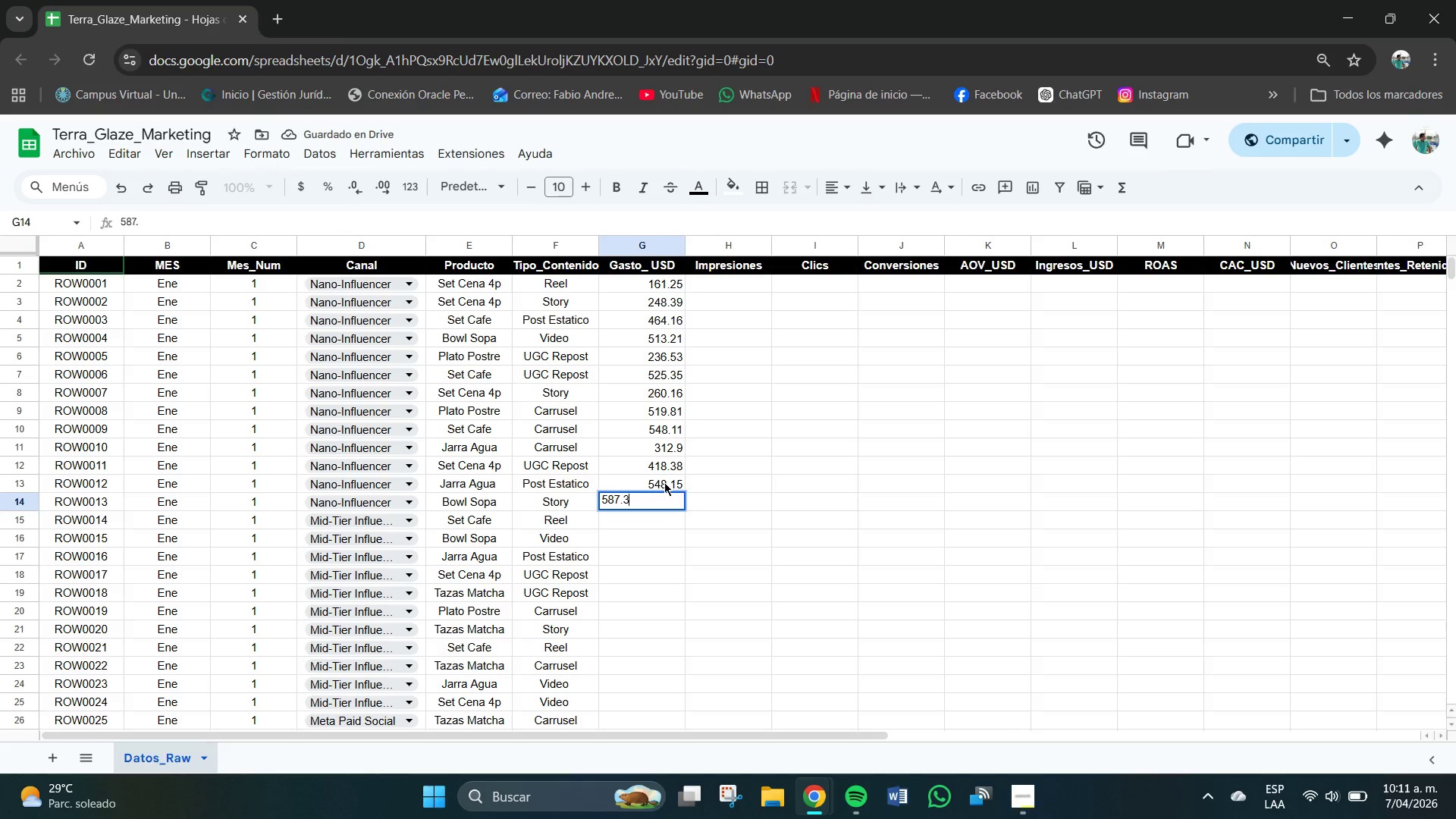 
key(Numpad3)
 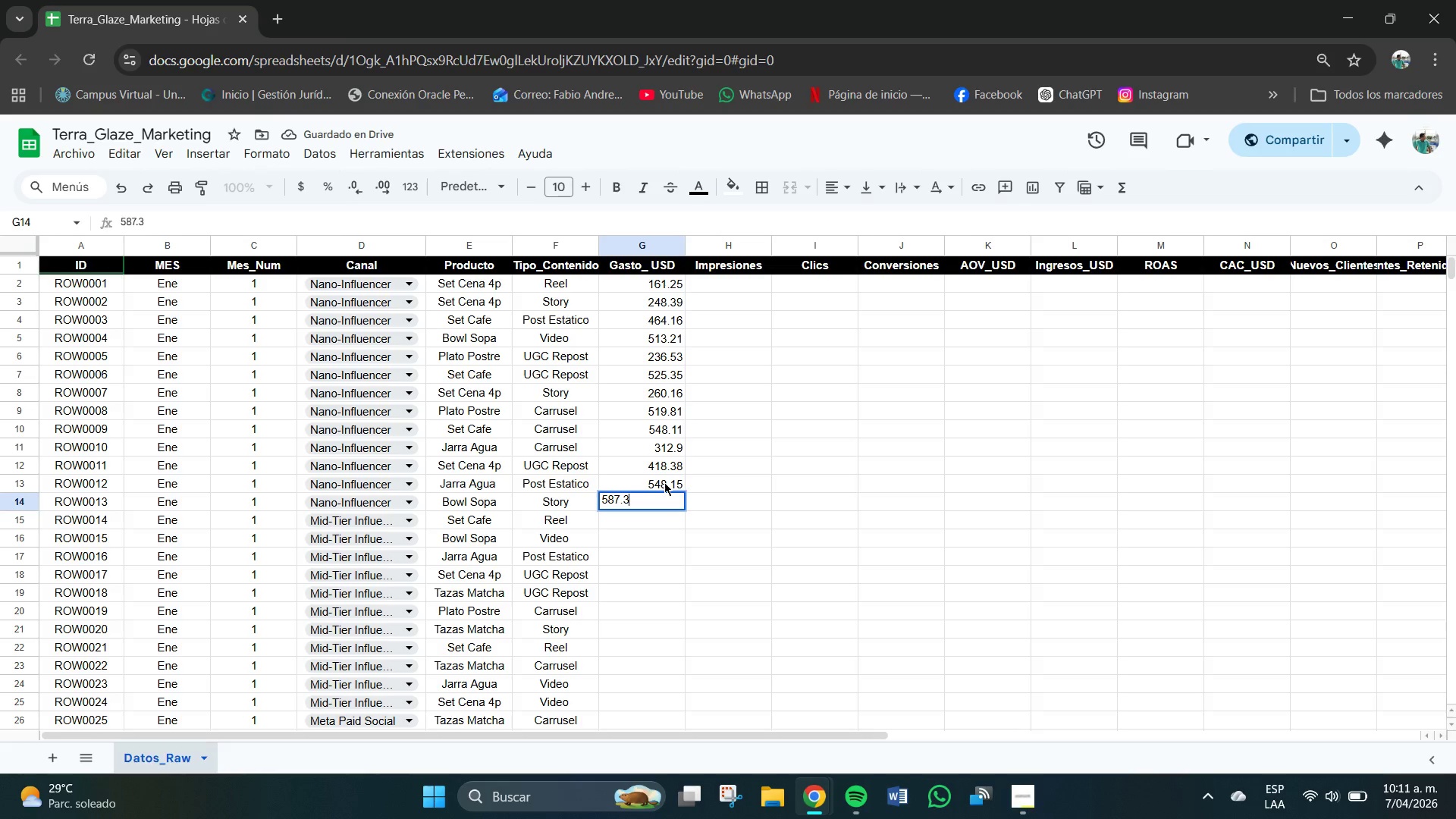 
key(Numpad5)
 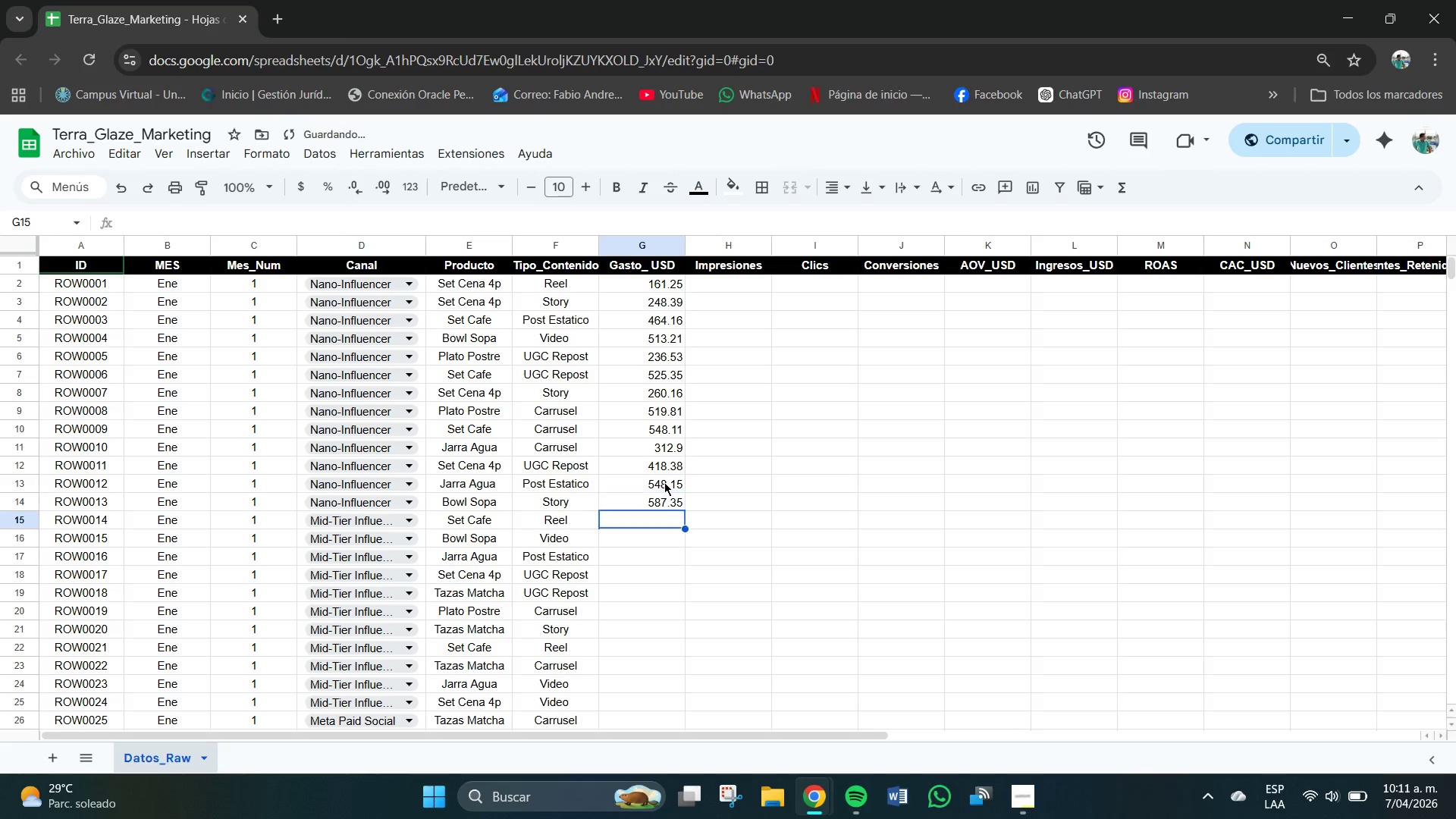 
key(NumpadEnter)
 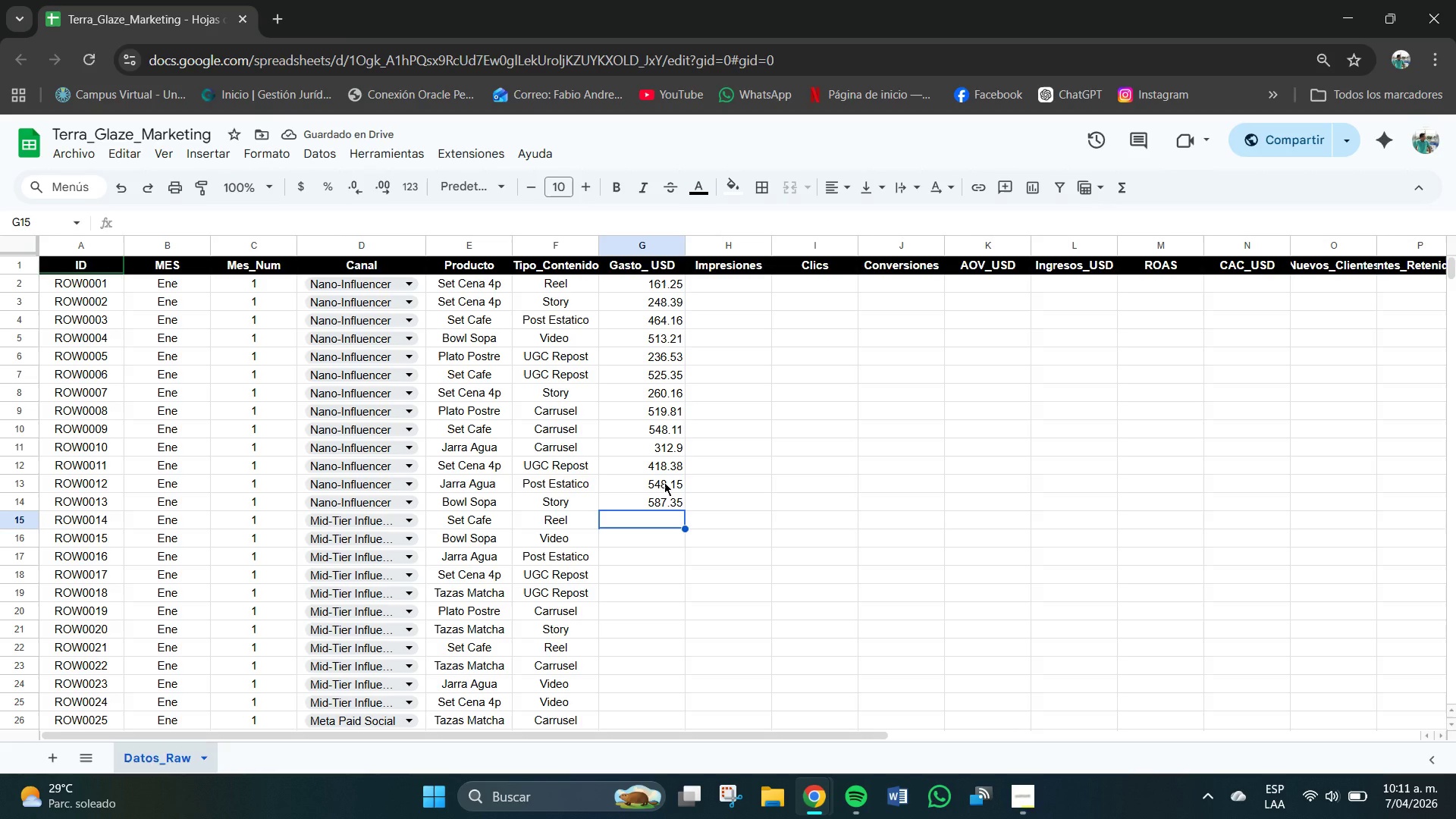 
wait(5.05)
 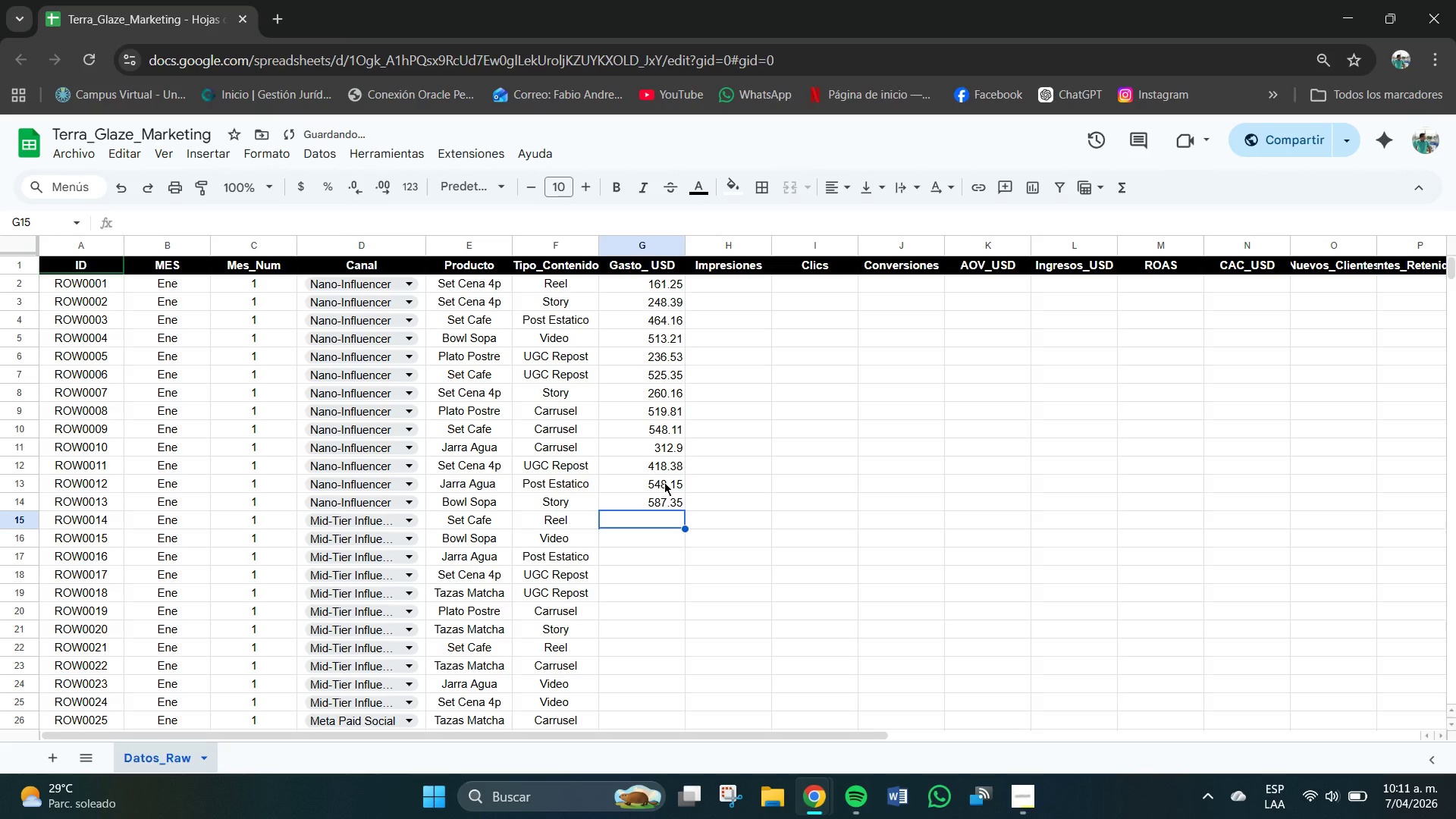 
key(Numpad2)
 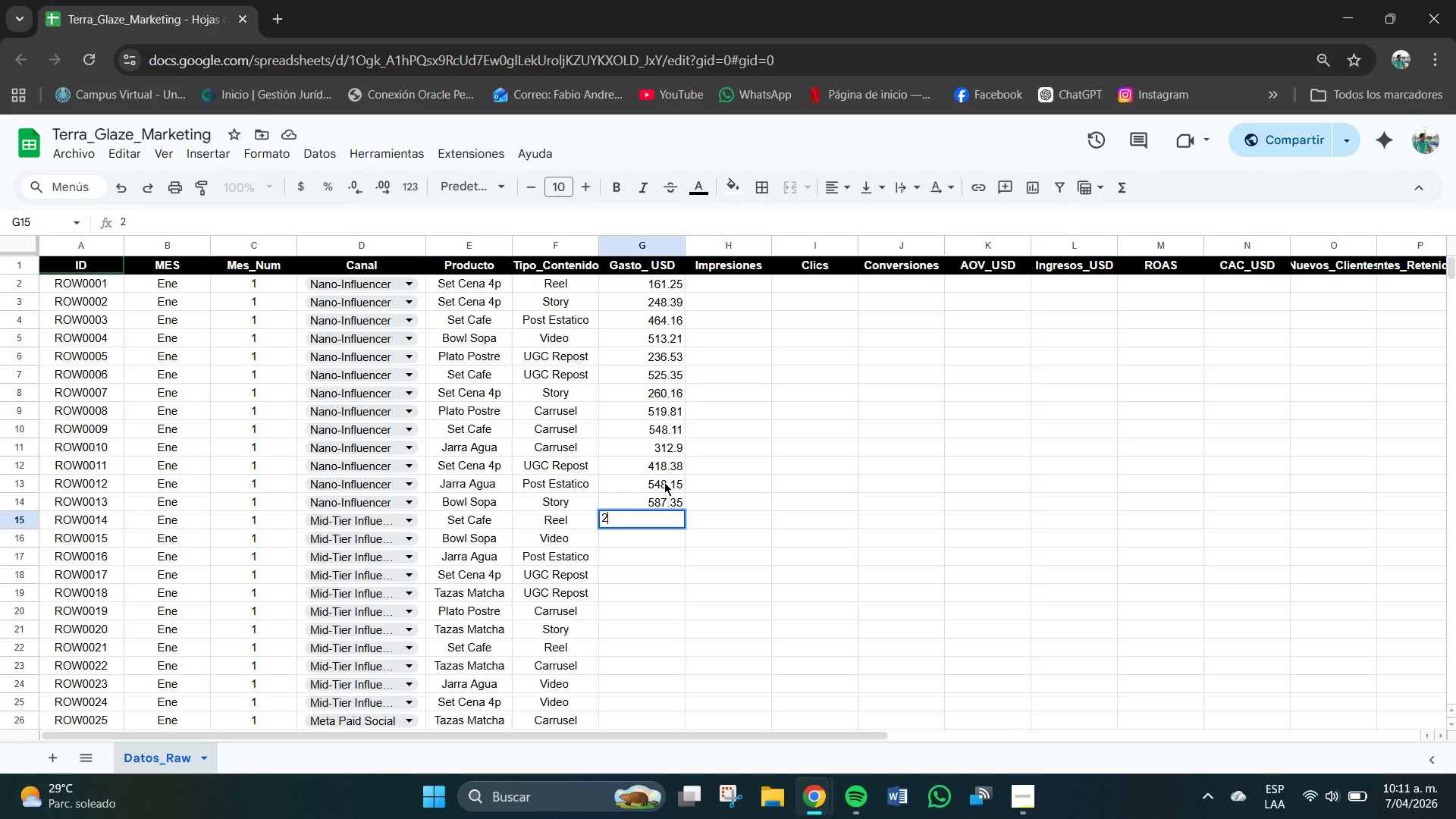 
key(Numpad4)
 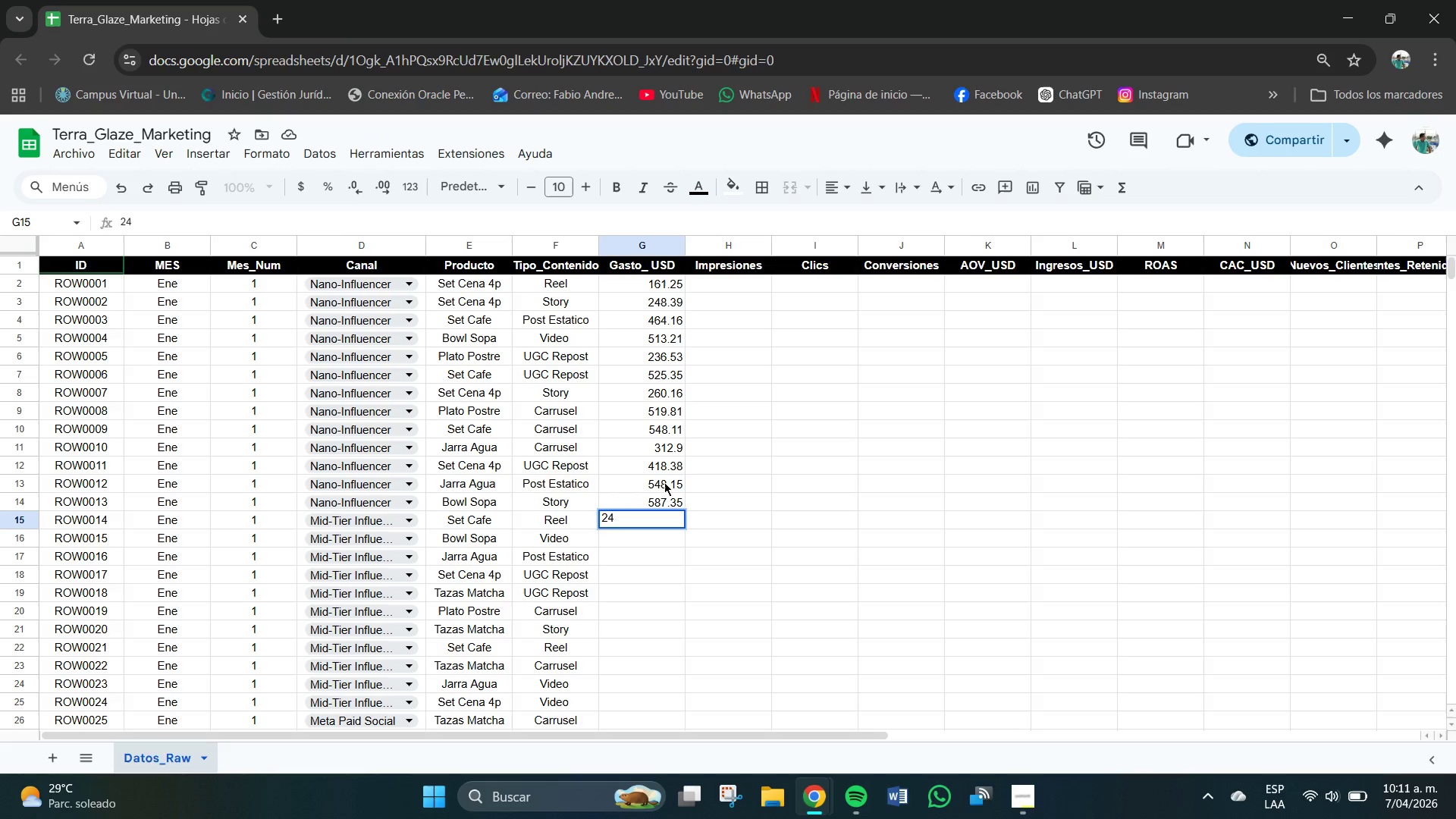 
key(Backspace)
 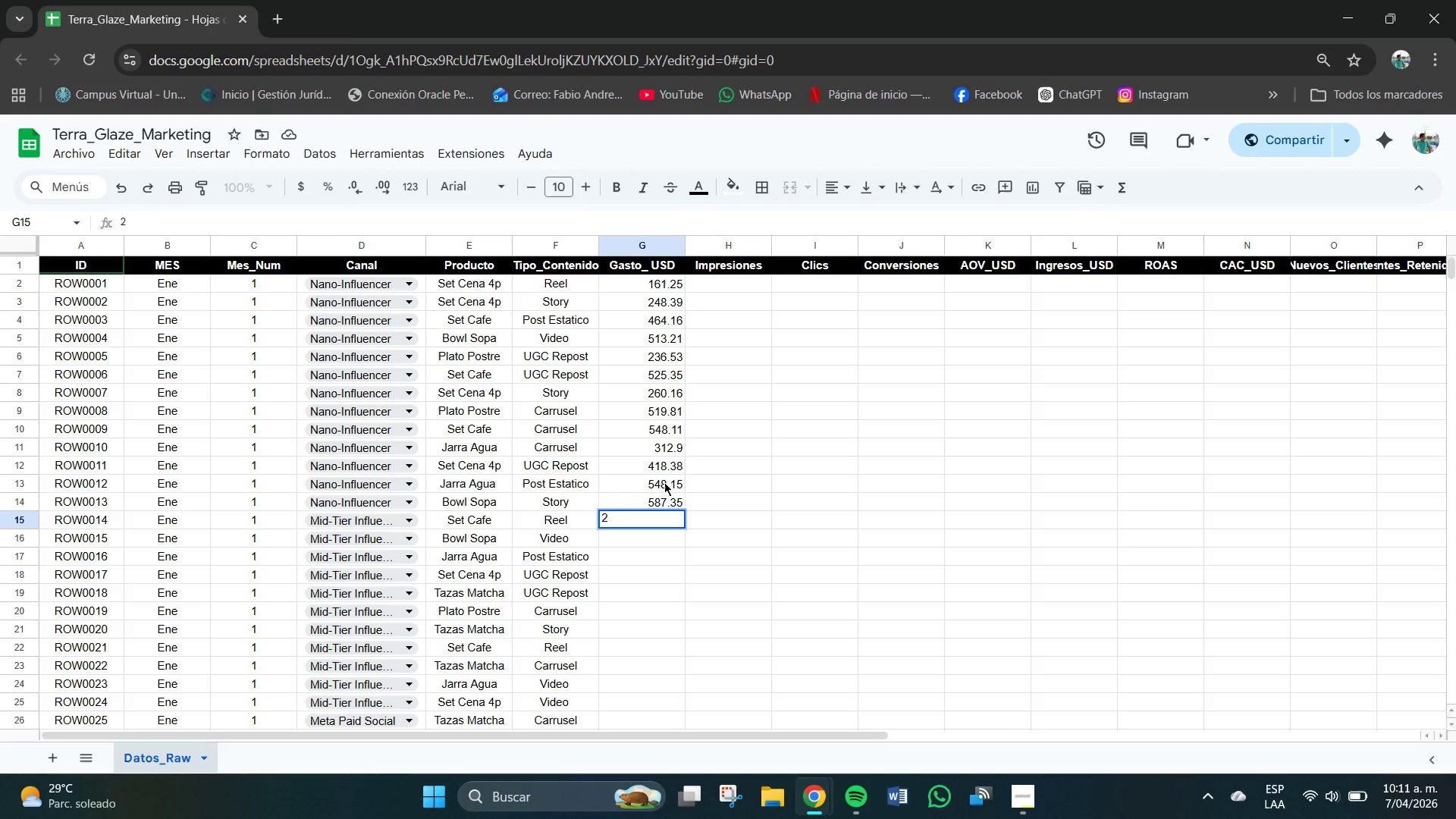 
key(Period)
 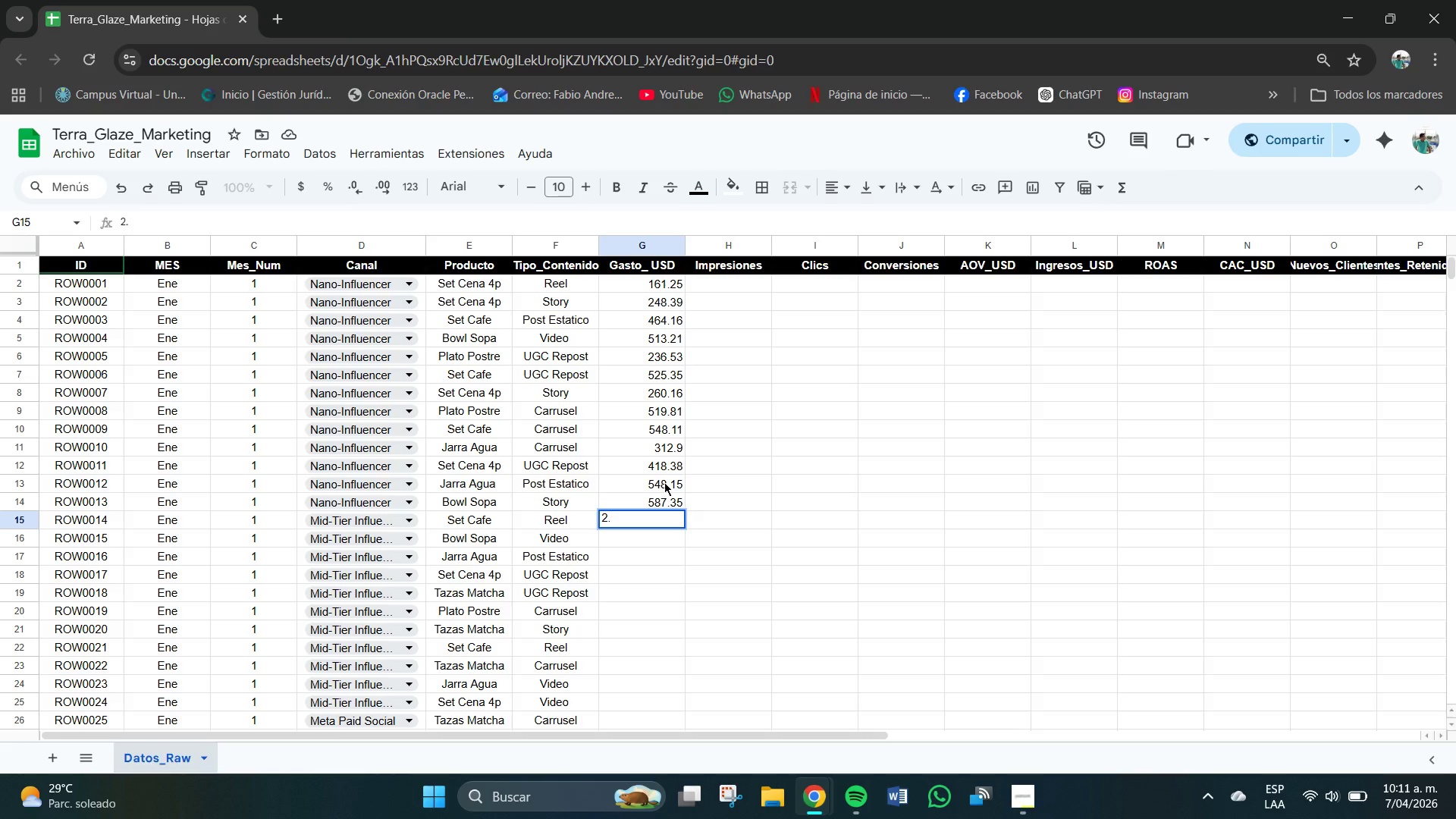 
key(Backspace)
 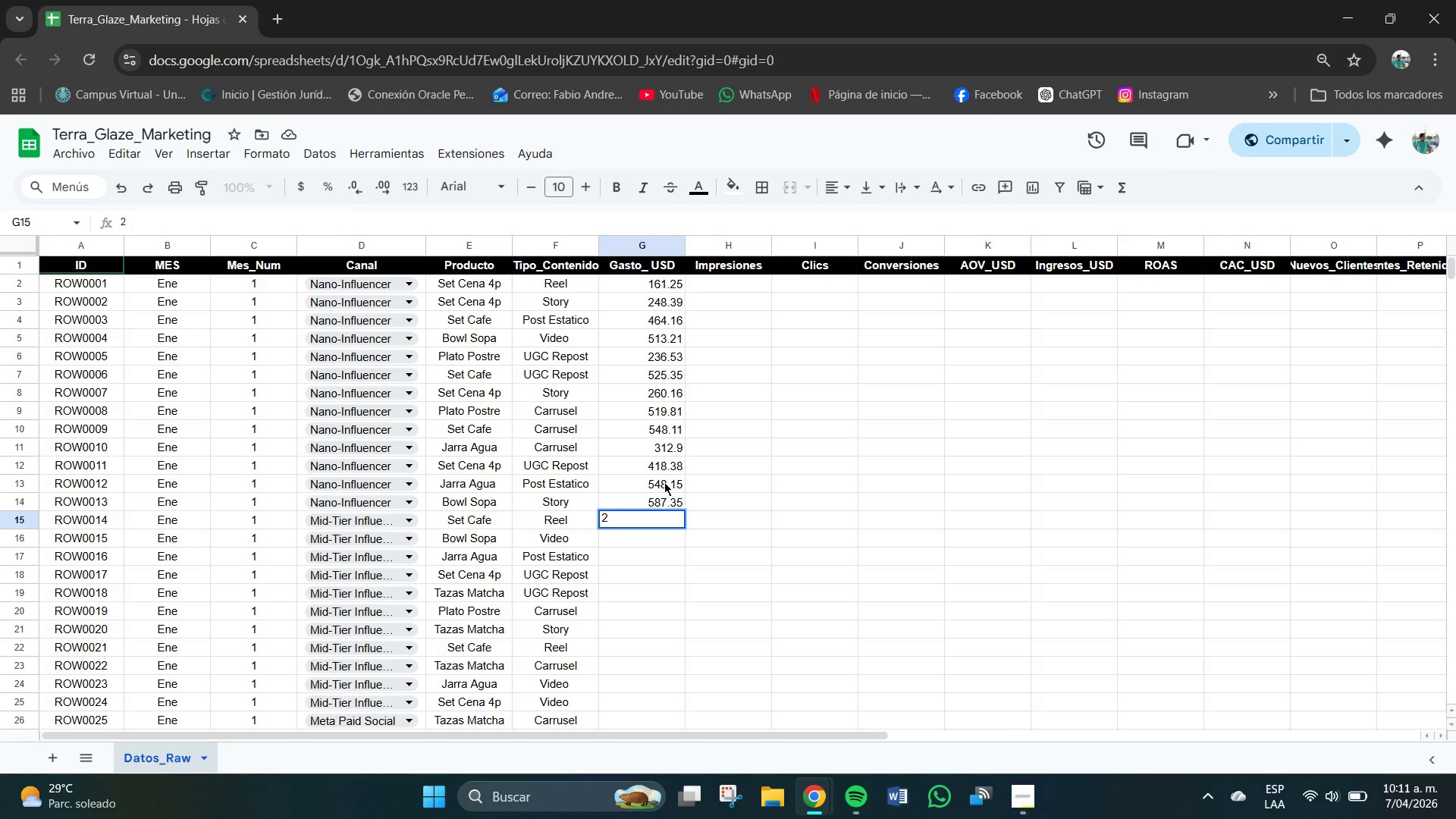 
key(Comma)
 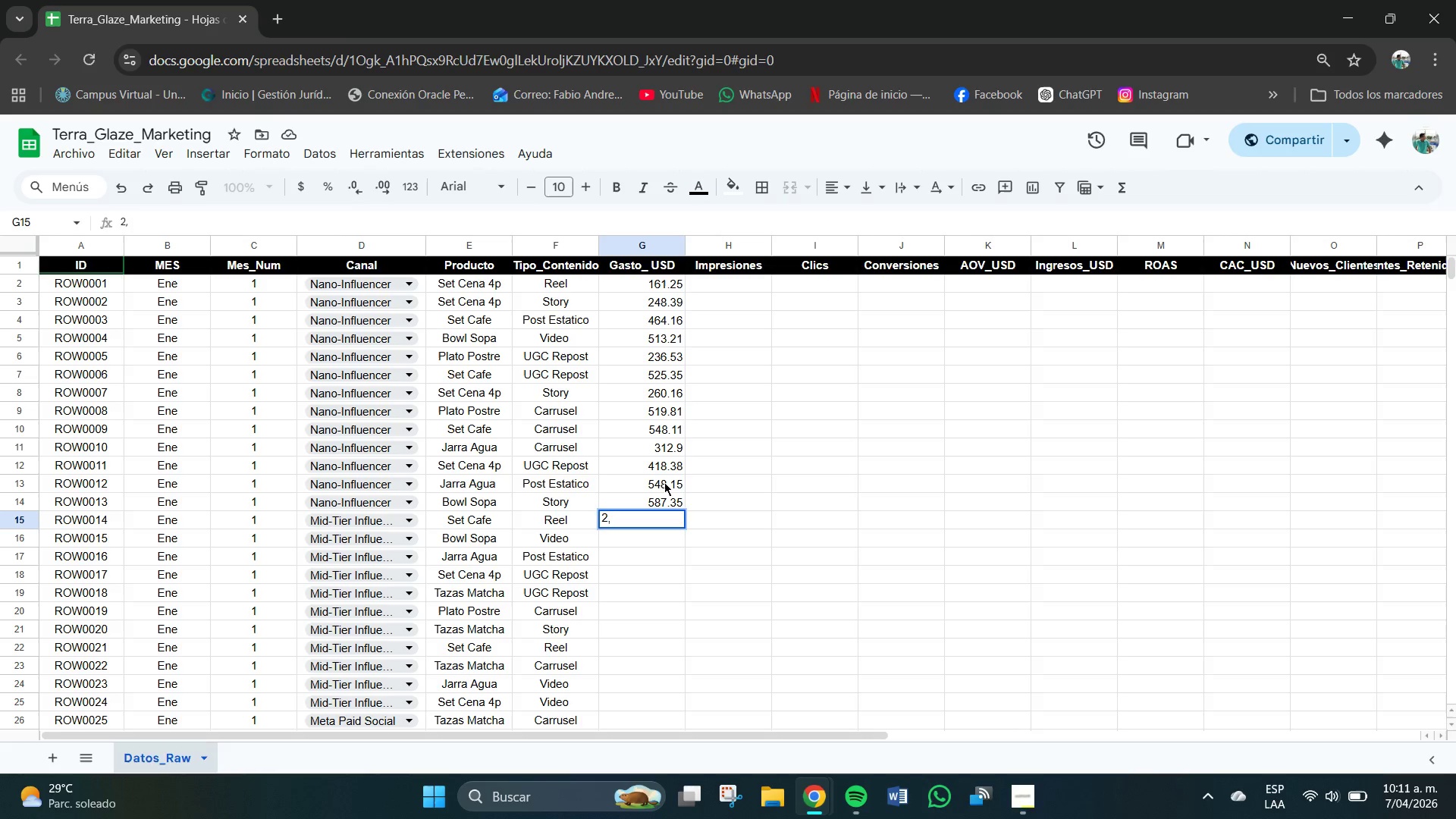 
key(Numpad4)
 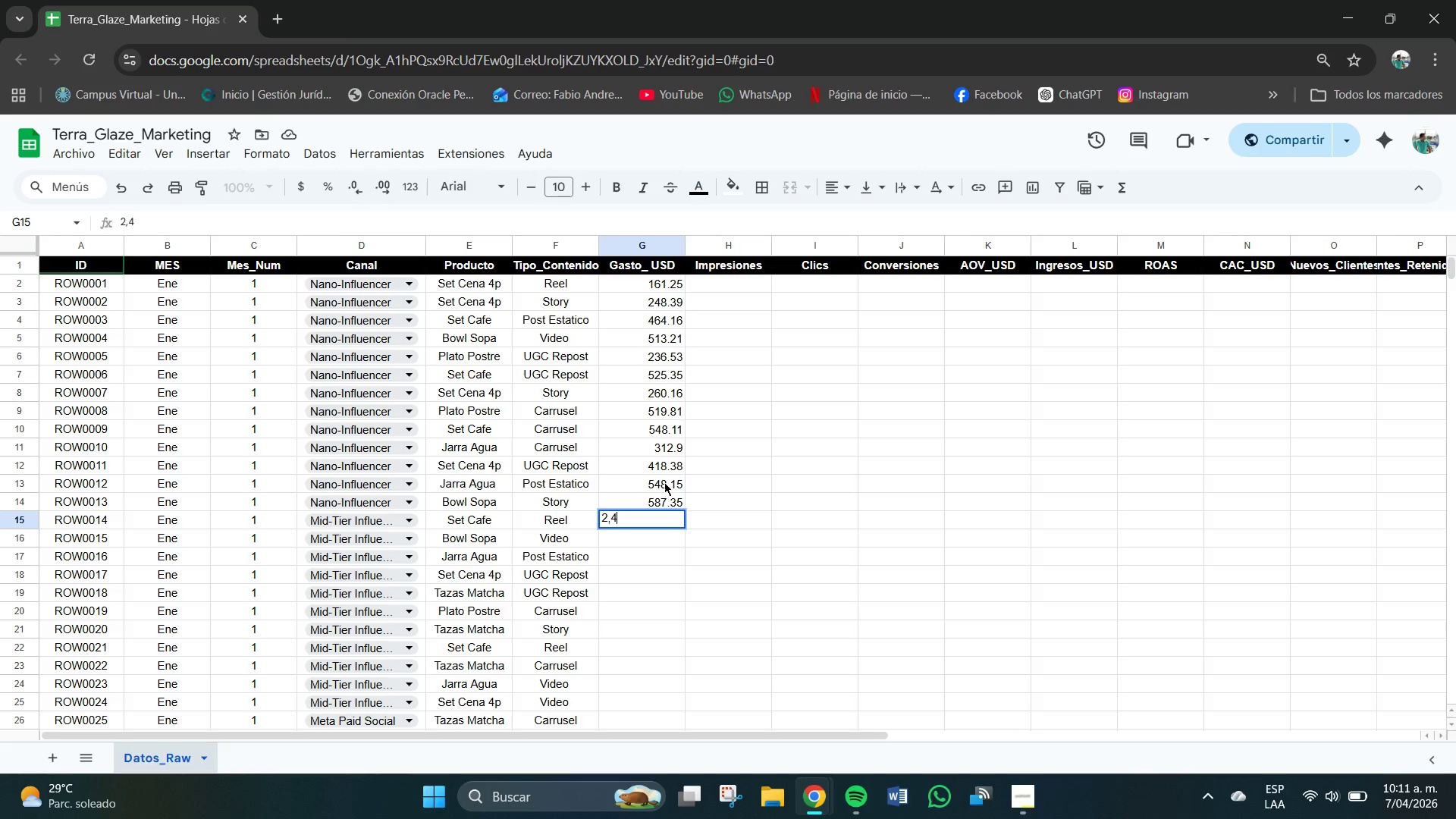 
key(Numpad1)
 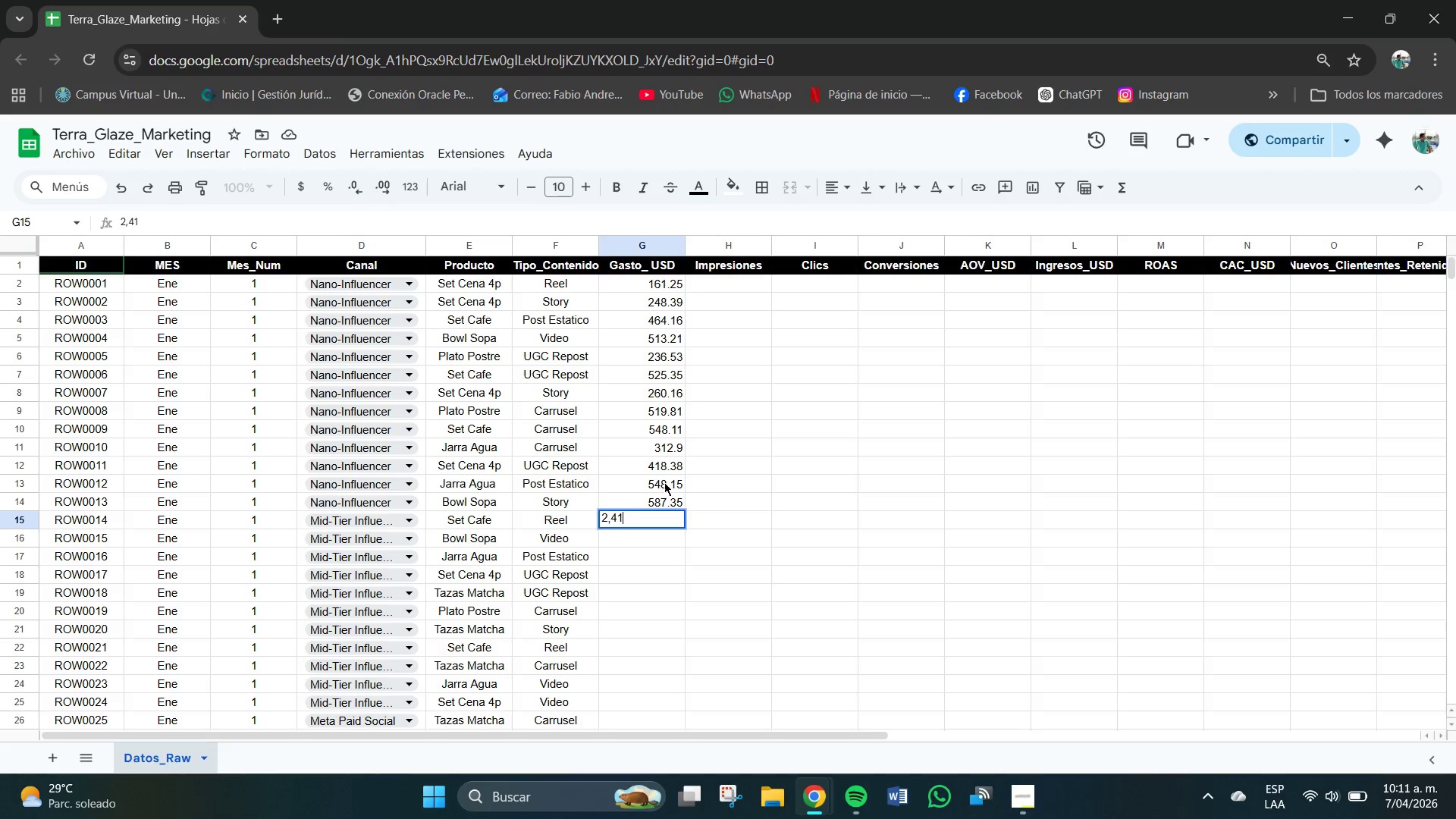 
key(Numpad7)
 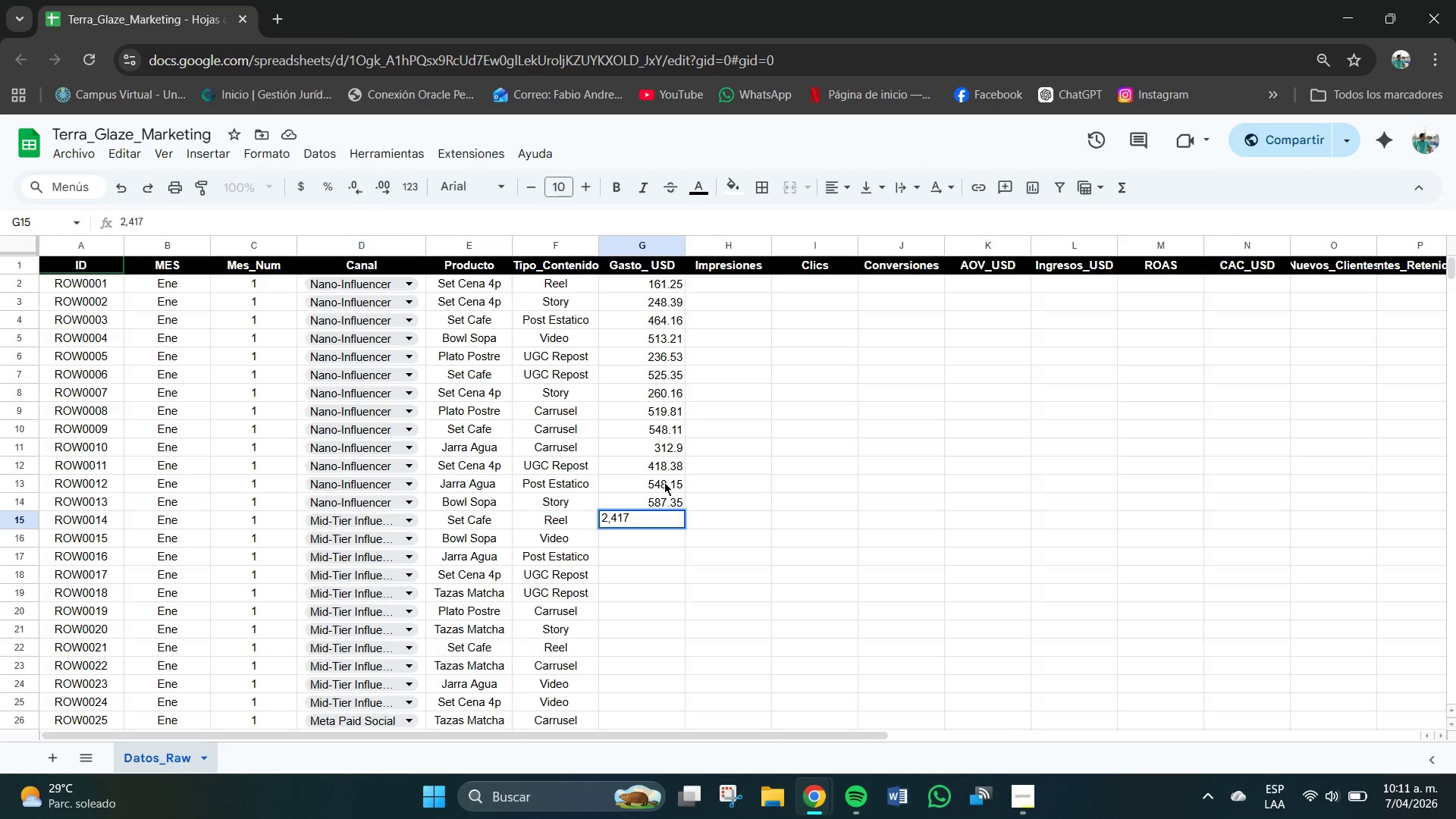 
key(NumpadDecimal)
 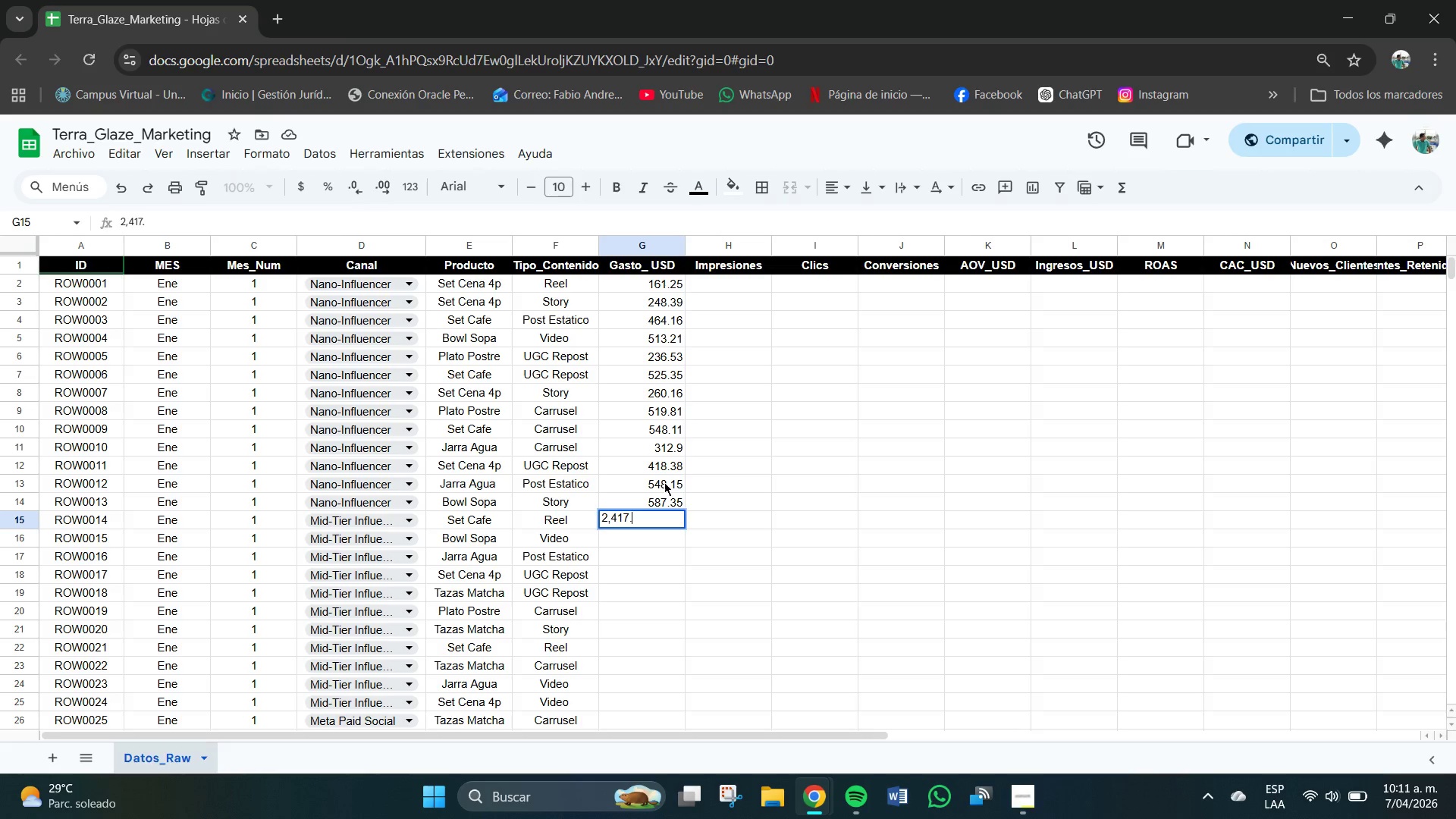 
key(Numpad1)
 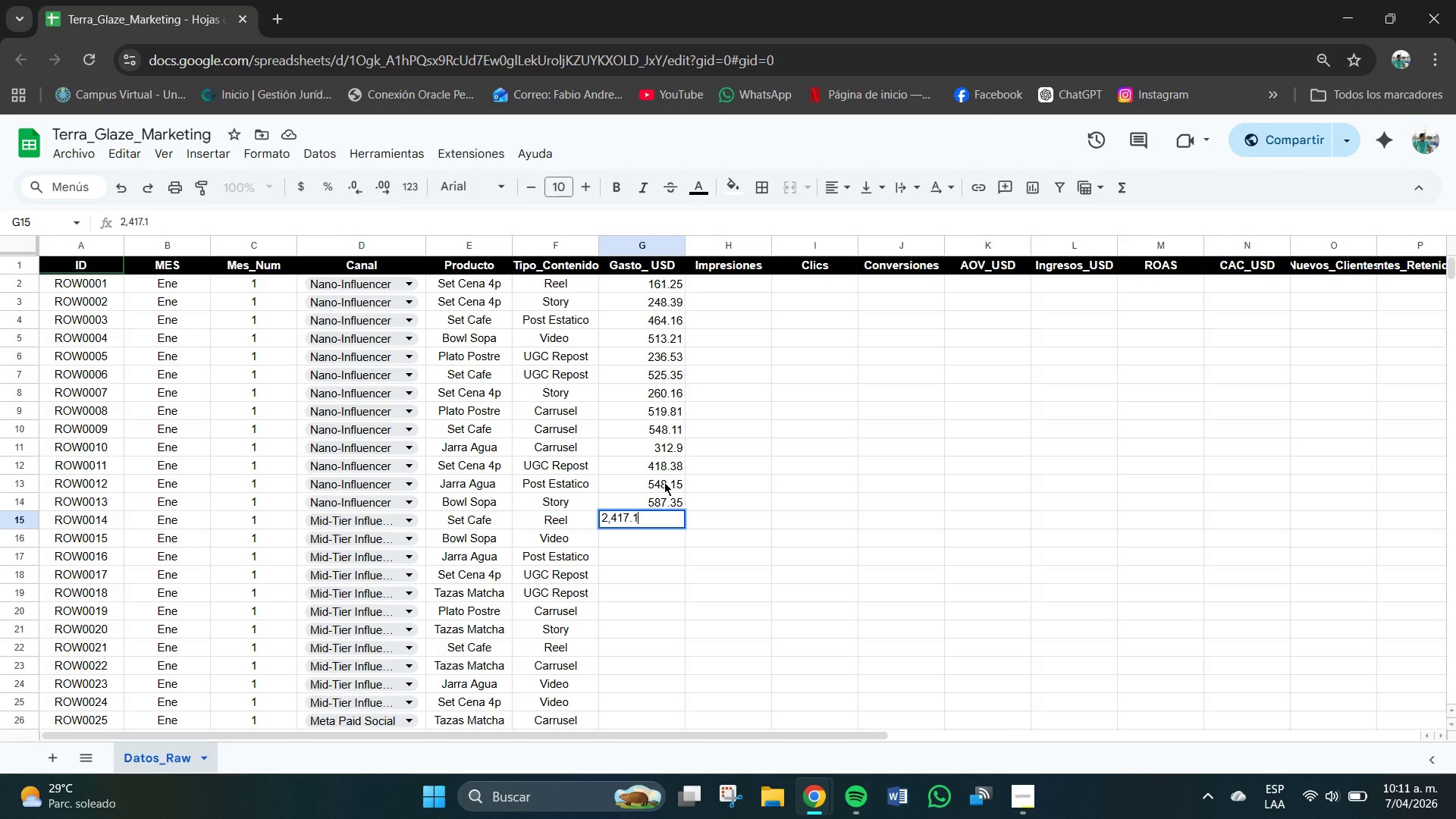 
key(Numpad5)
 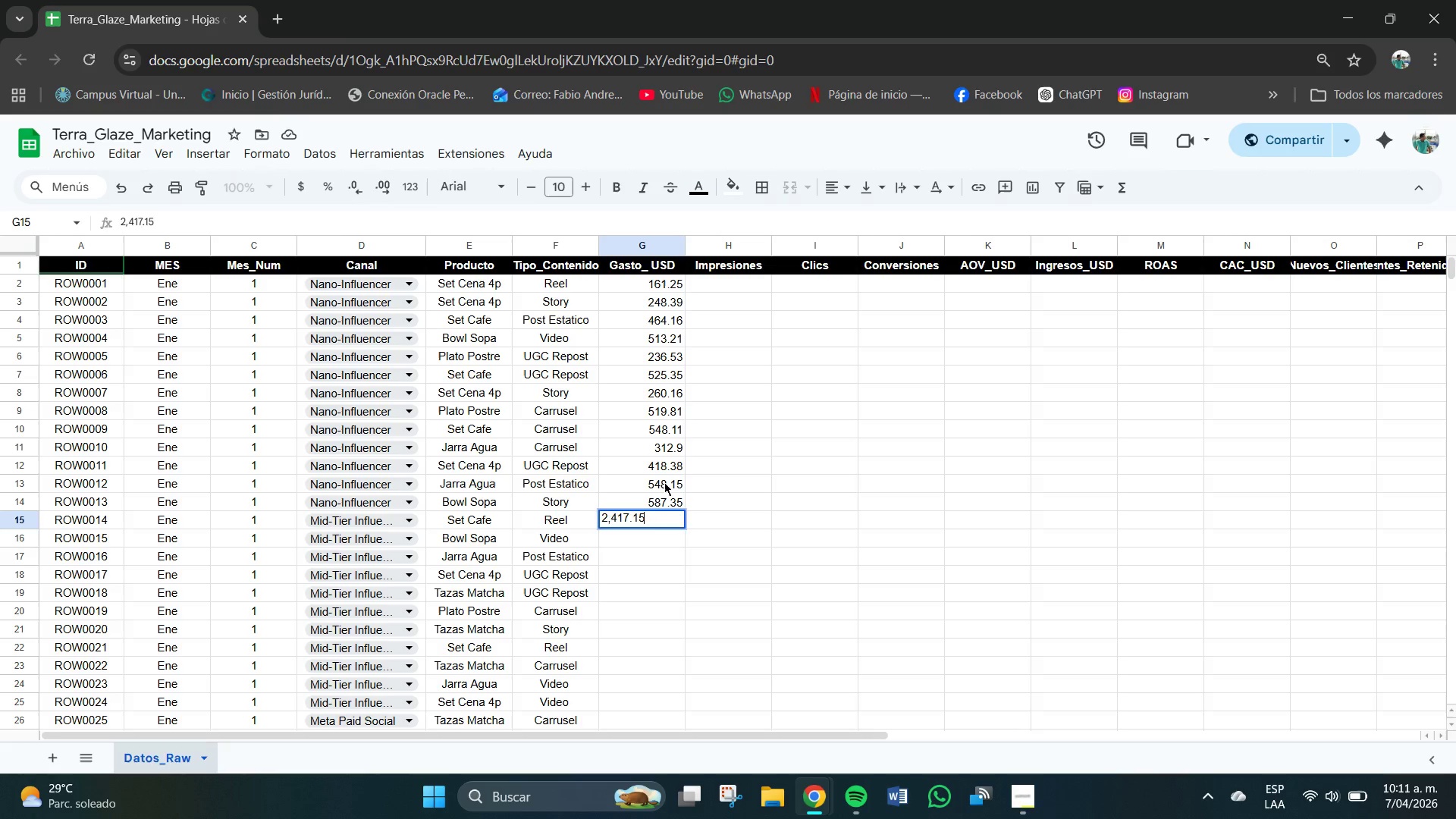 
key(NumpadEnter)
 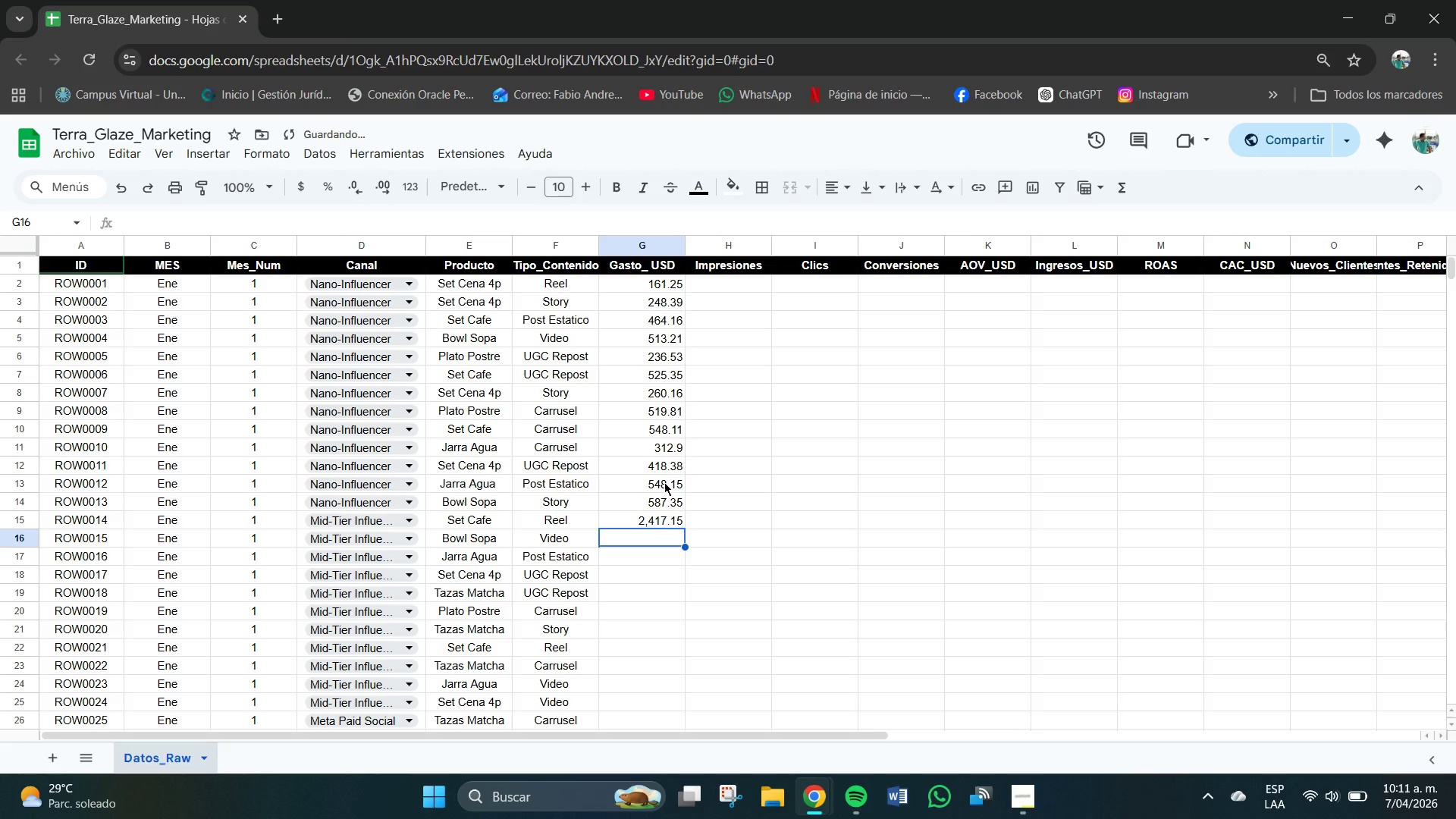 
key(Numpad1)
 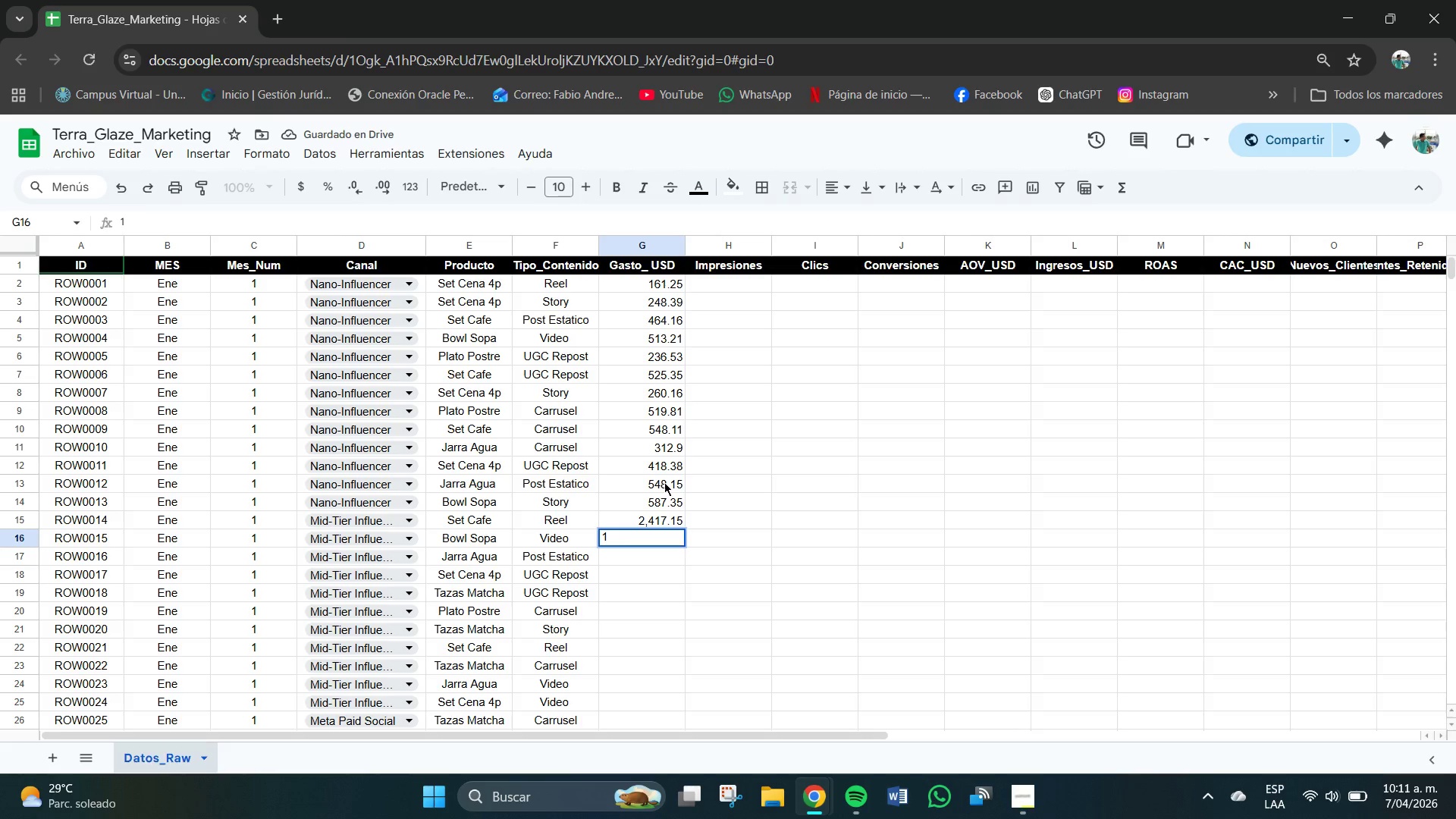 
key(Comma)
 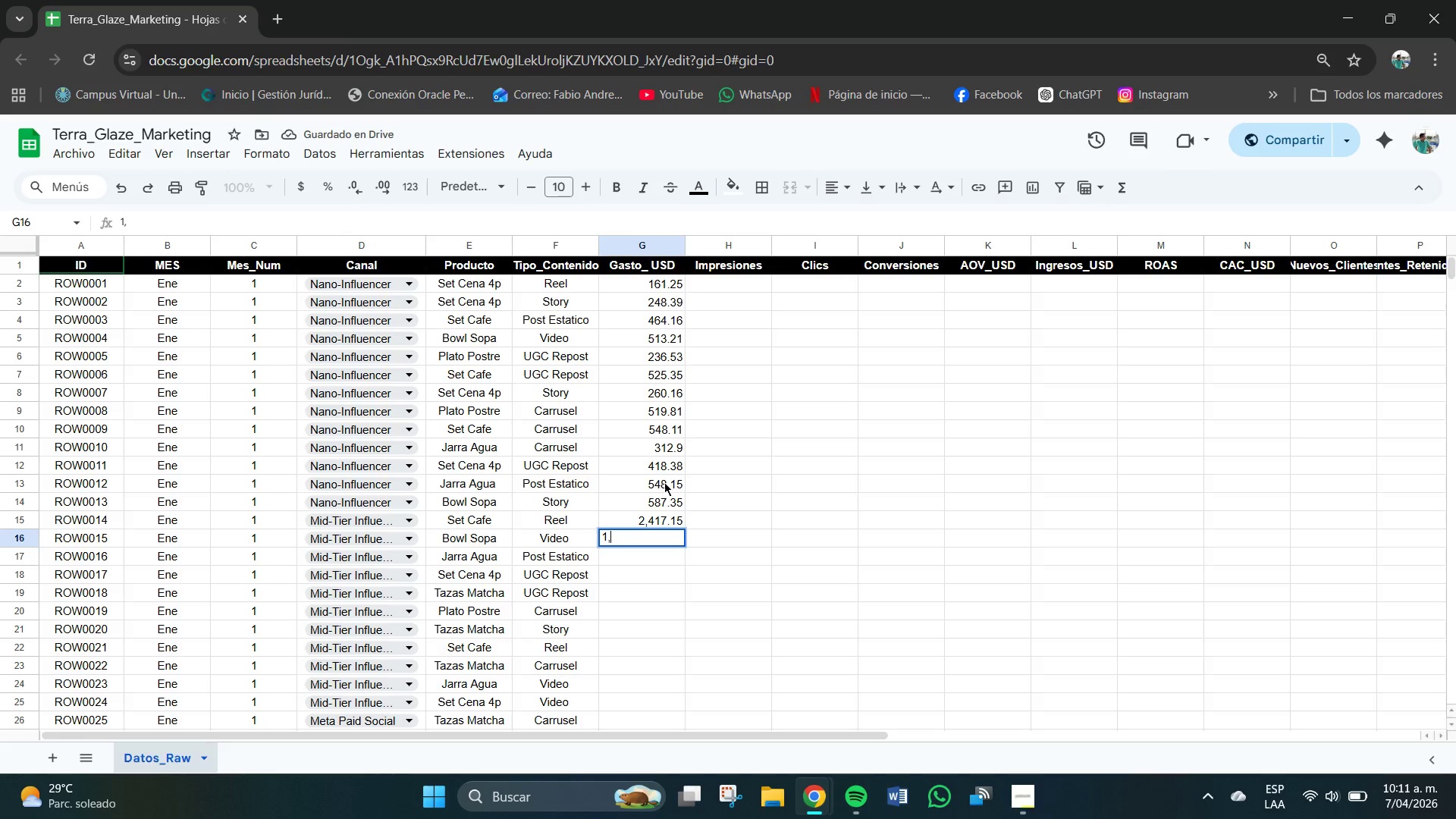 
key(Numpad0)
 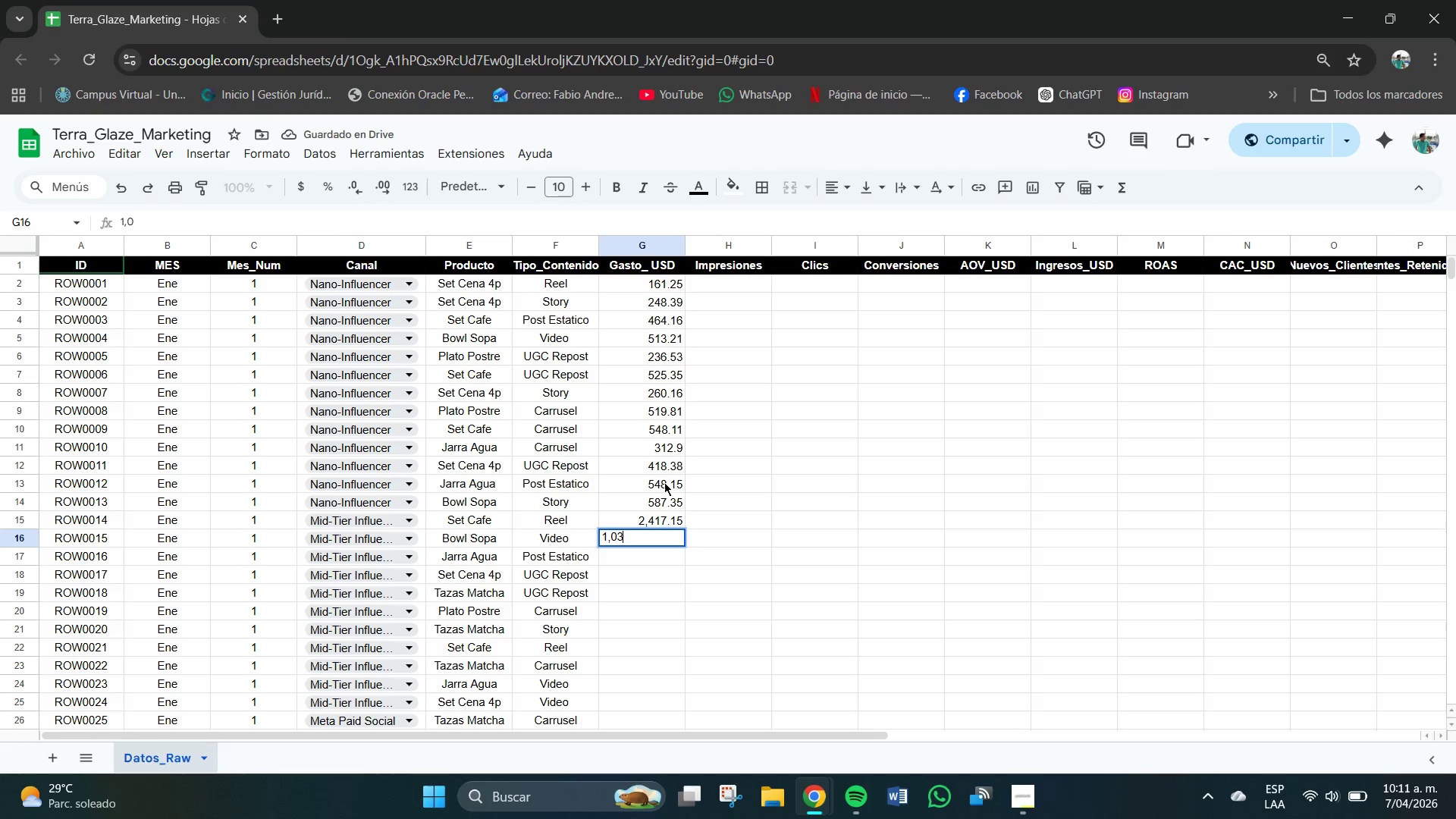 
key(Numpad3)
 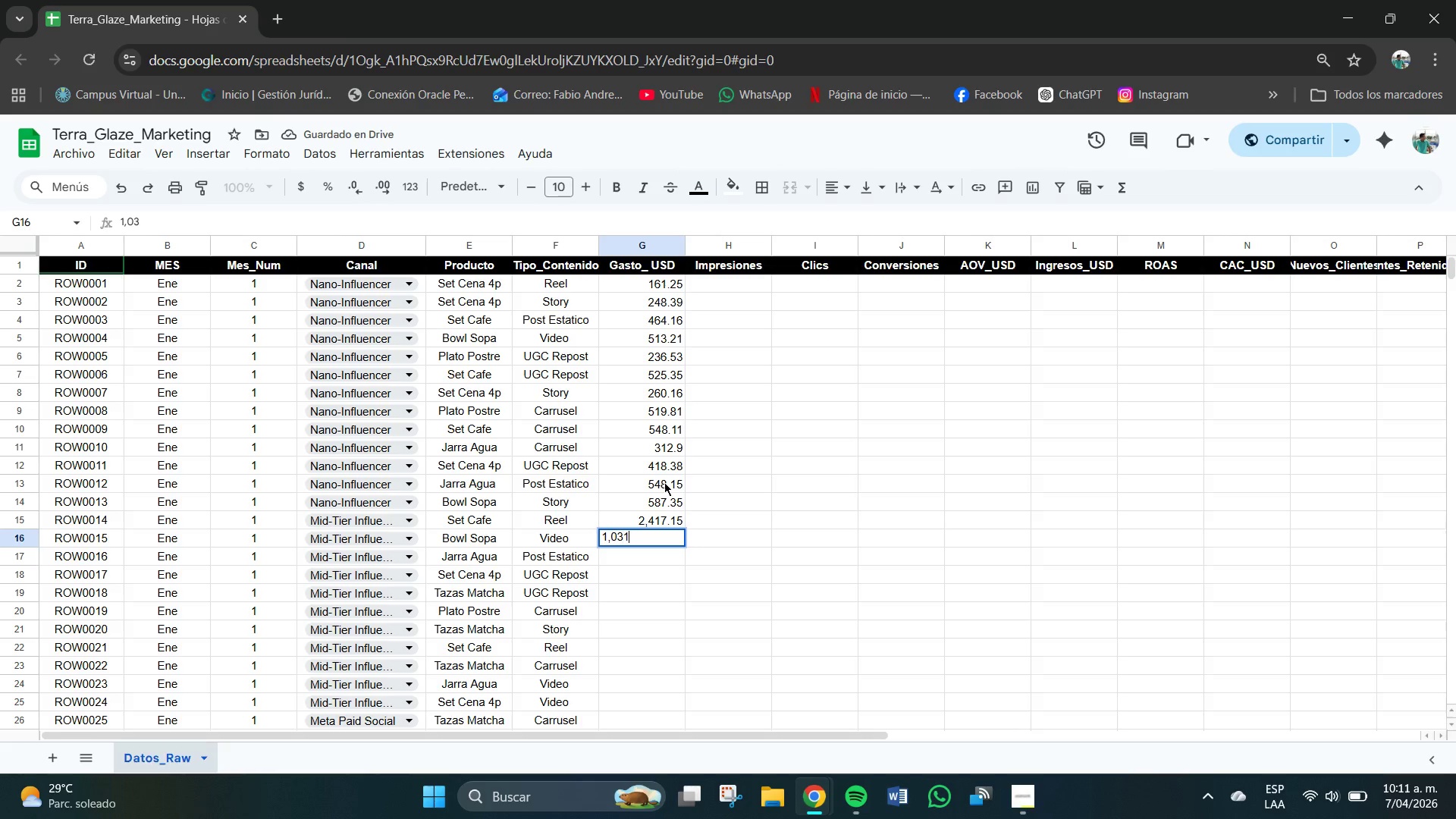 
key(Numpad1)
 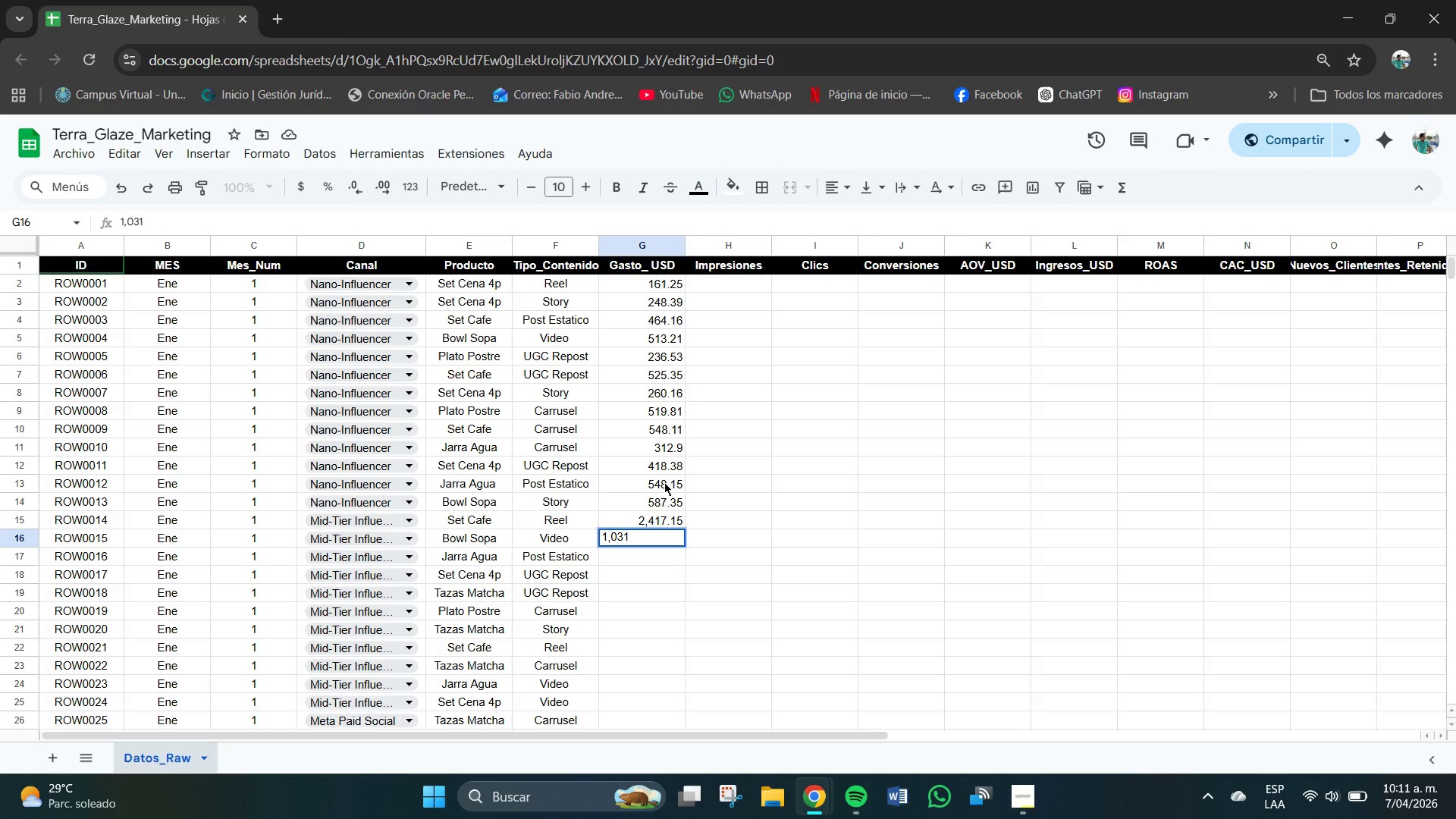 
key(NumpadDecimal)
 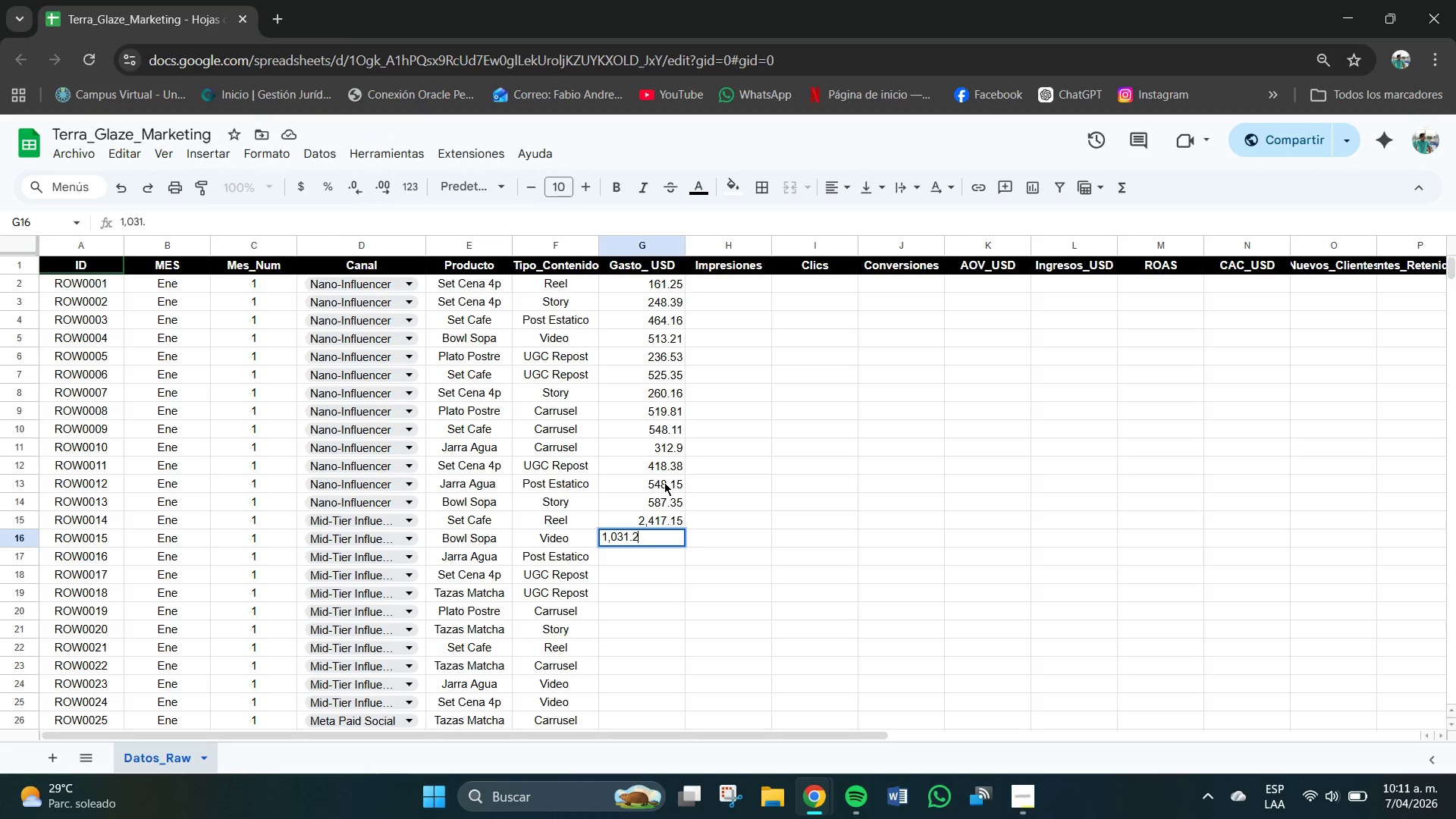 
key(Numpad2)
 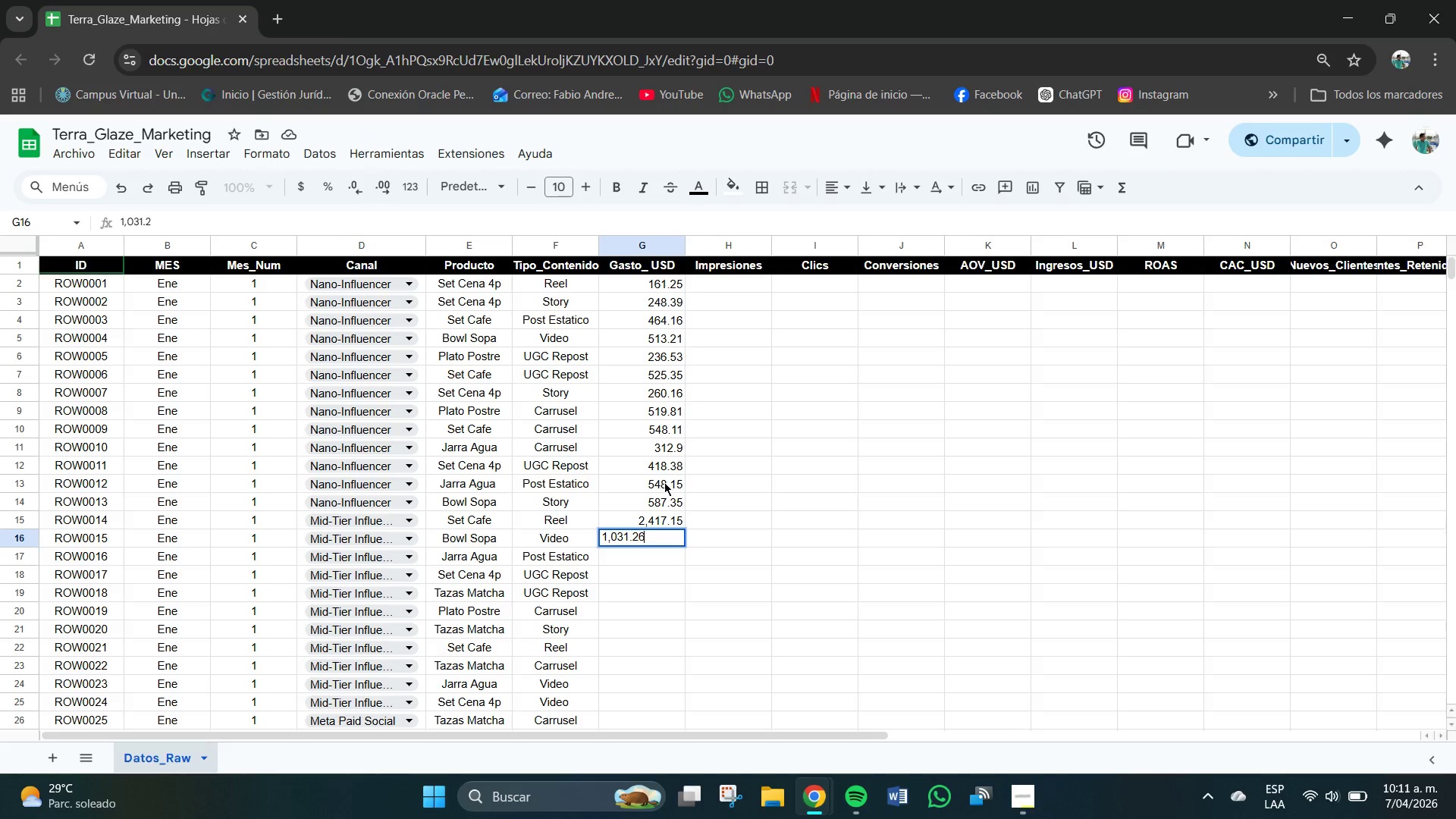 
key(Numpad6)
 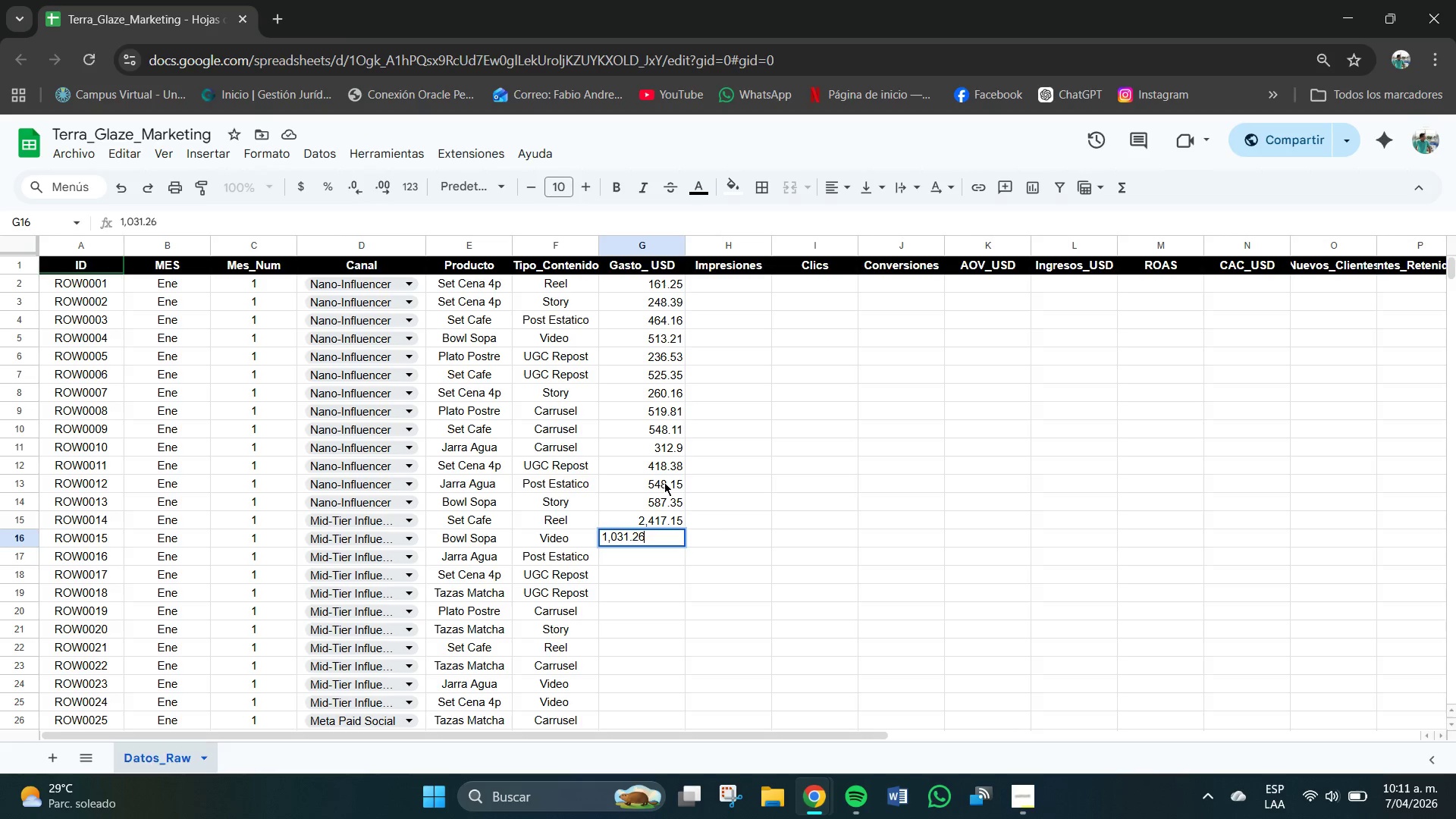 
key(NumpadEnter)
 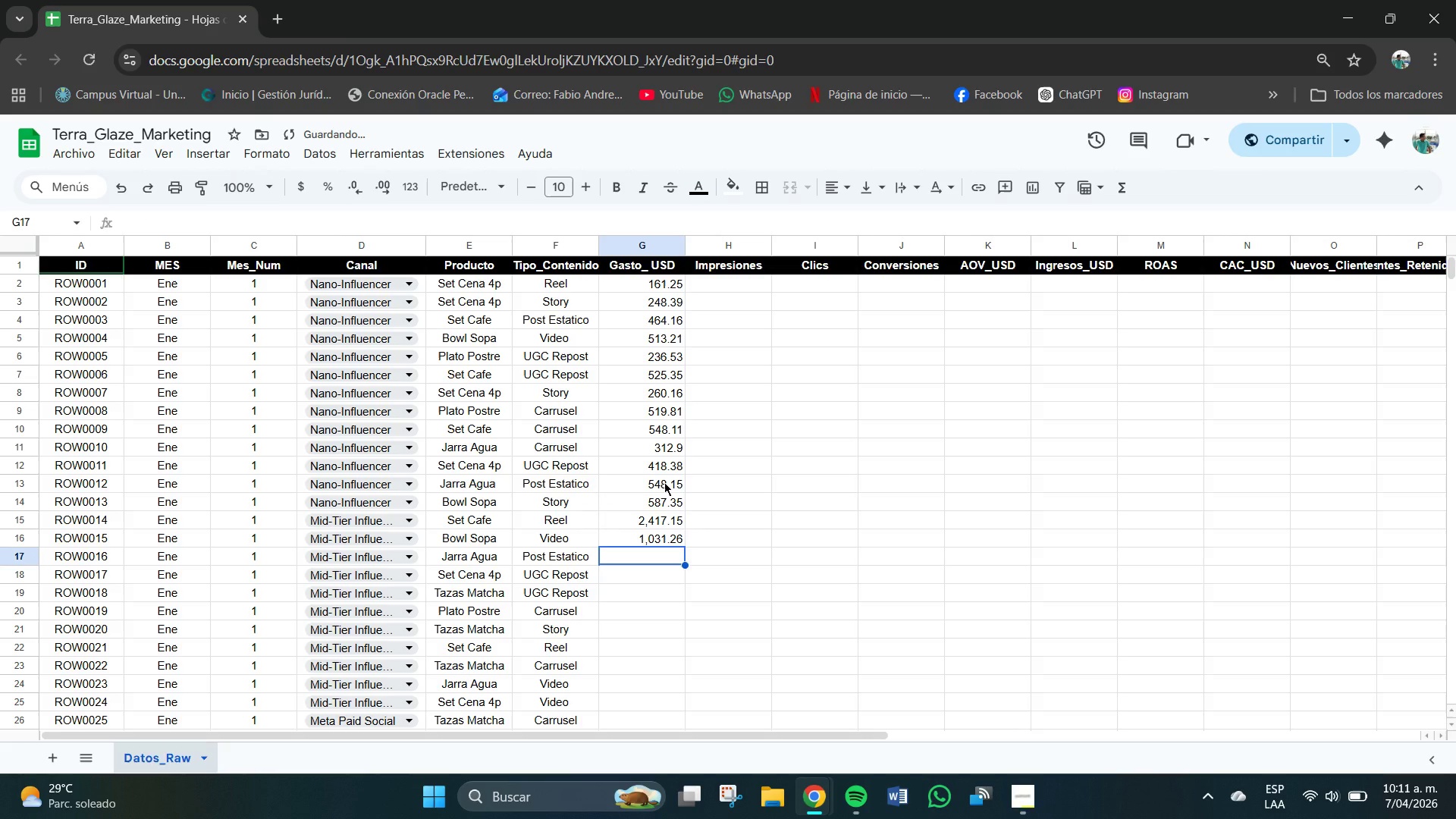 
key(Numpad3)
 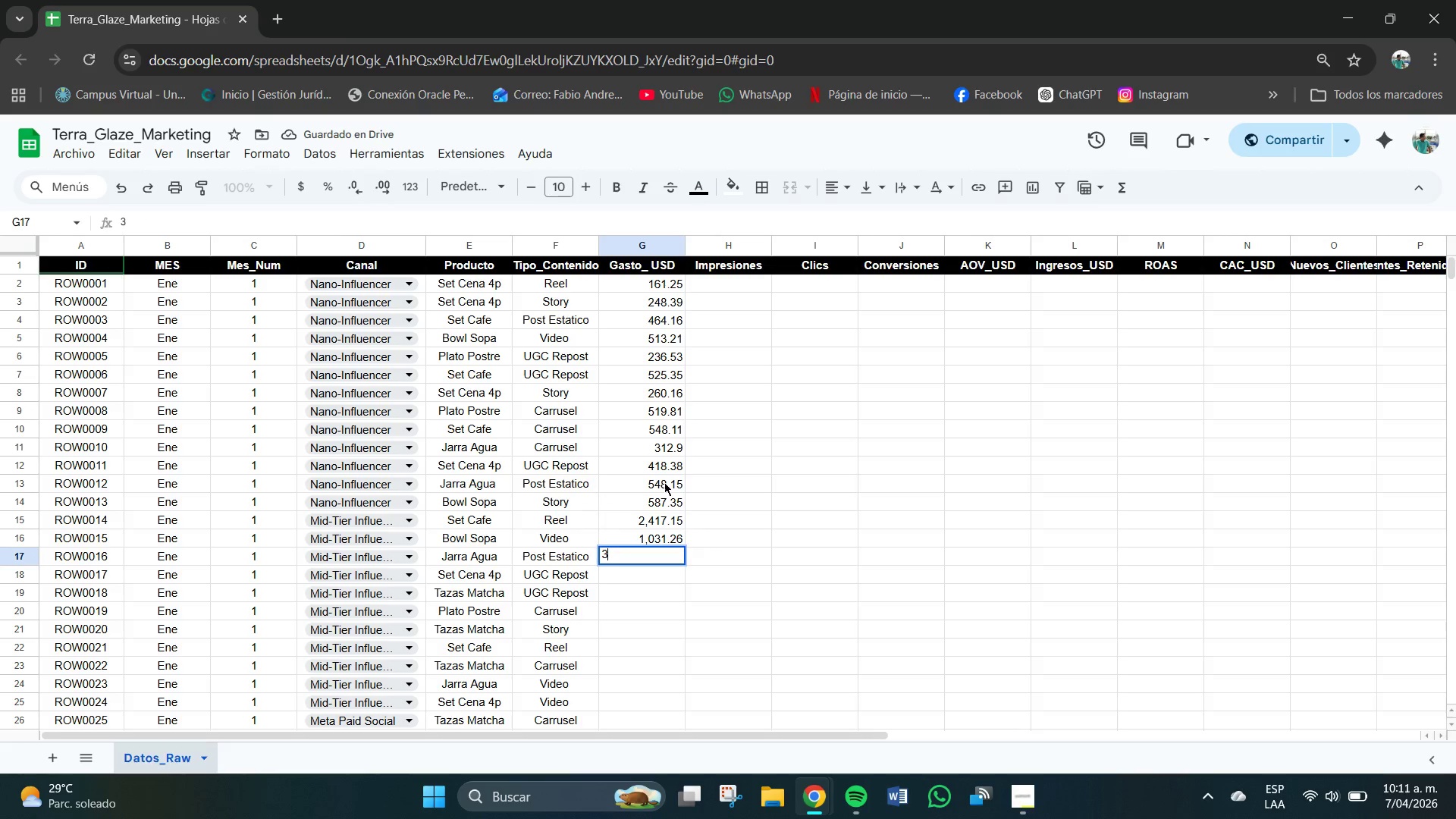 
key(Comma)
 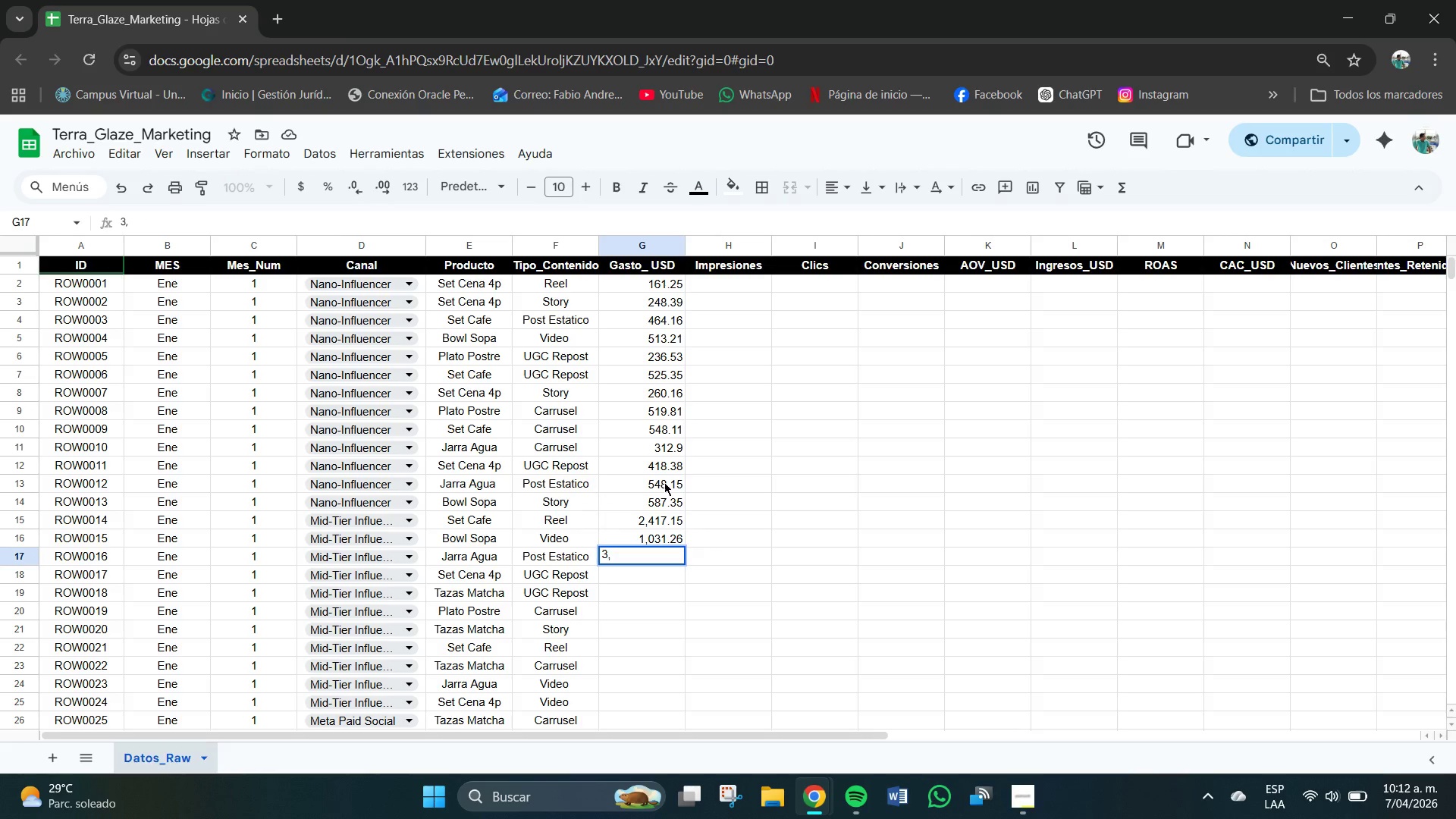 
key(Numpad1)
 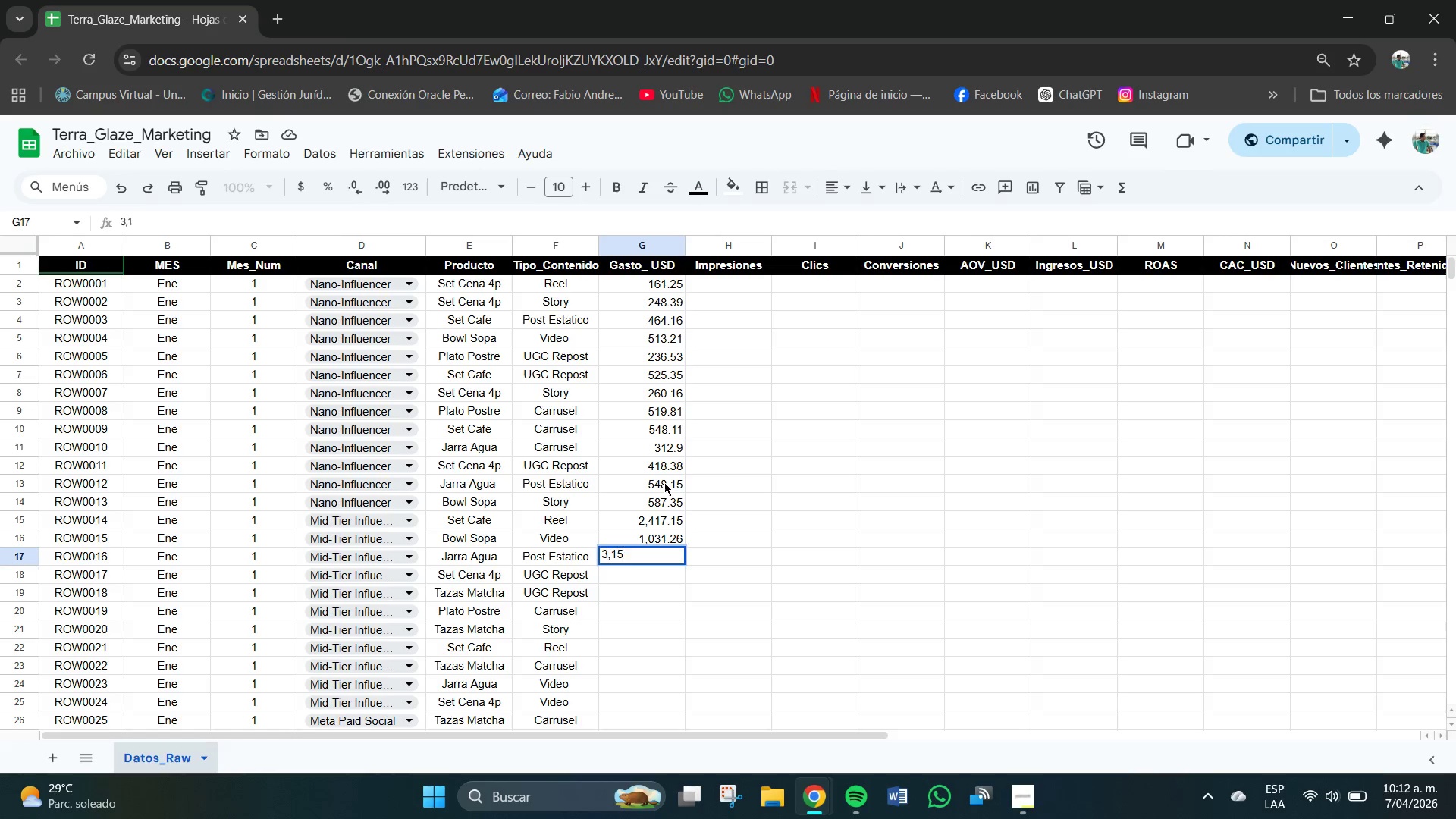 
key(Numpad5)
 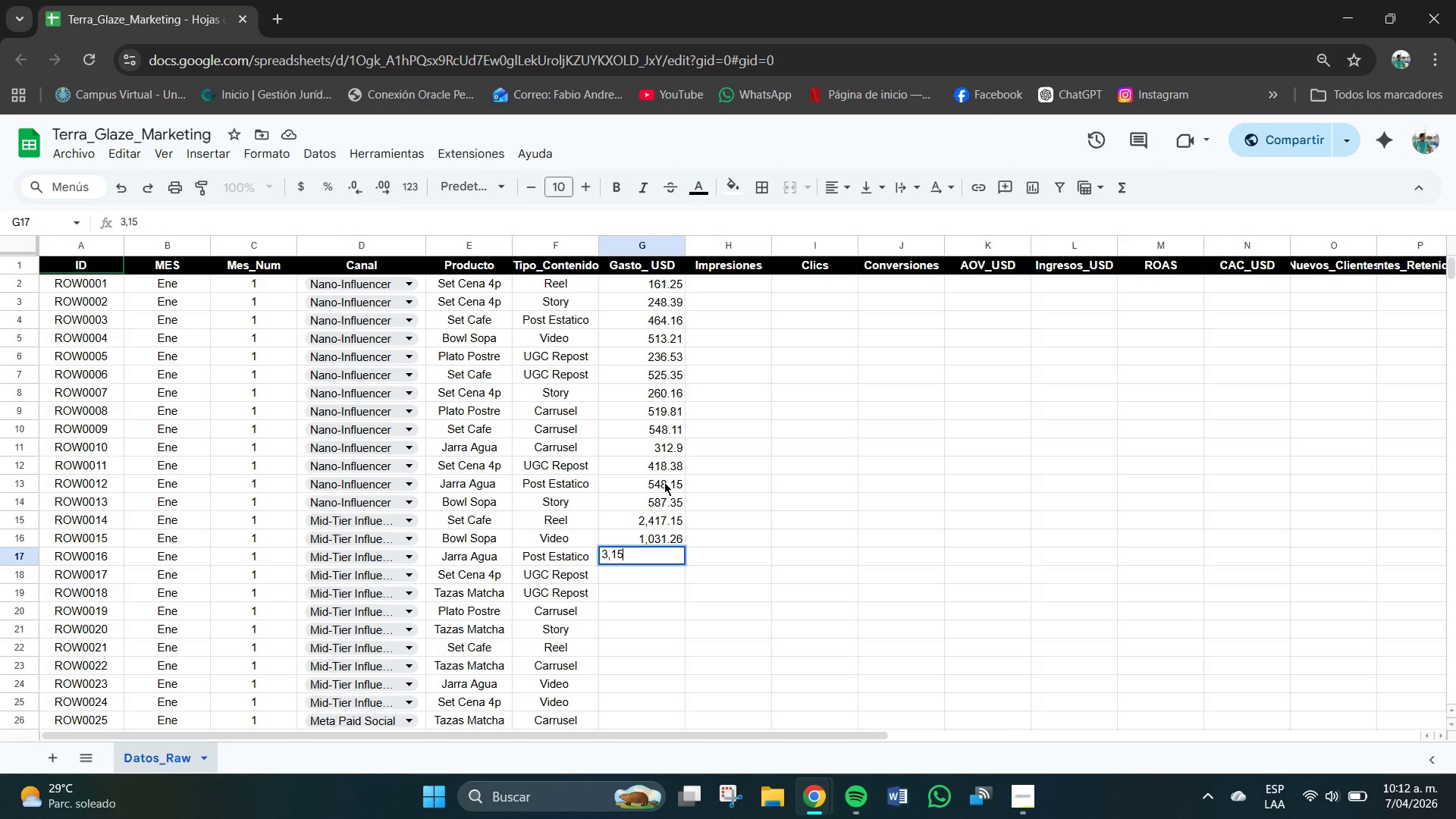 
key(Numpad5)
 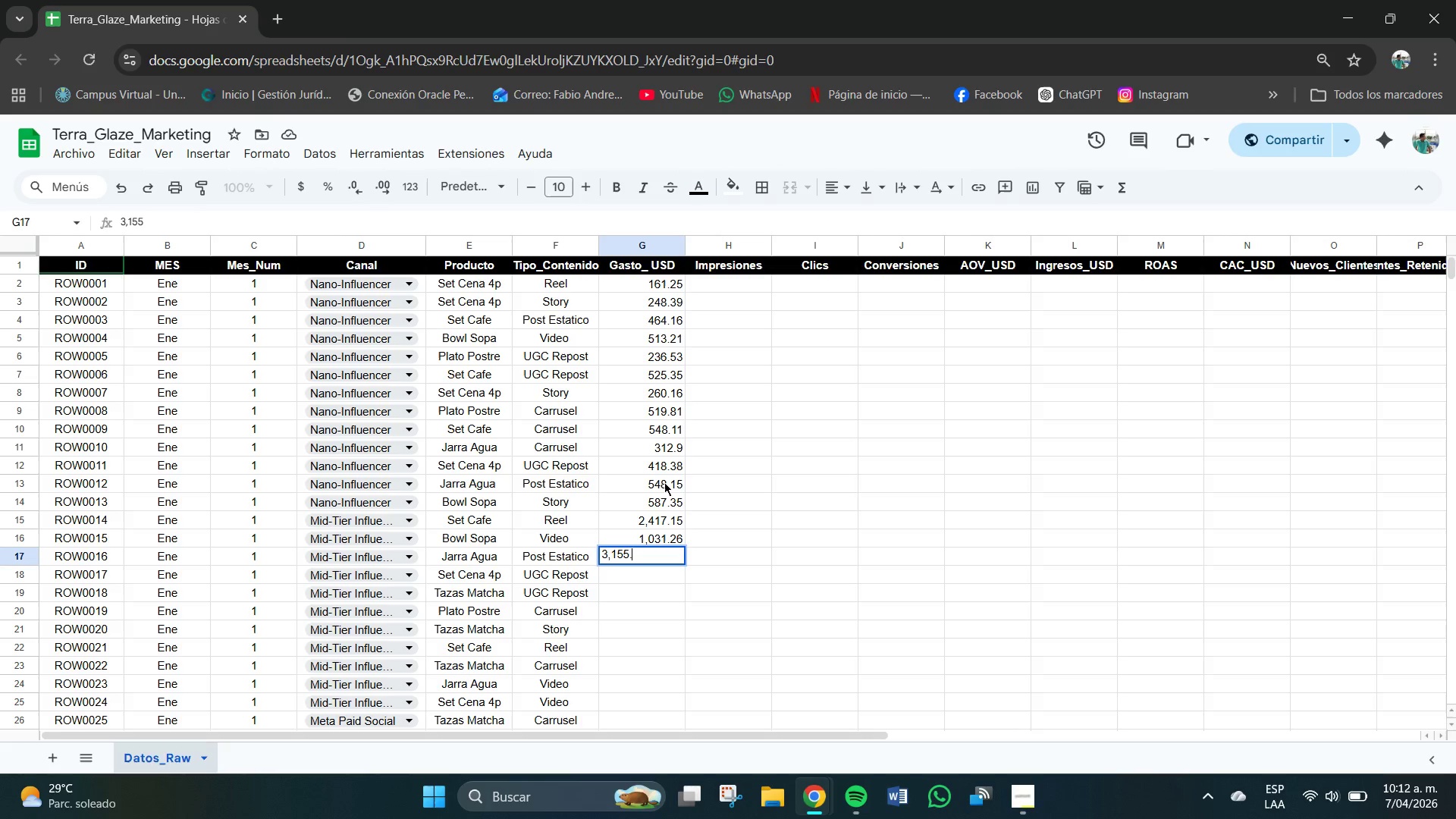 
key(NumpadDecimal)
 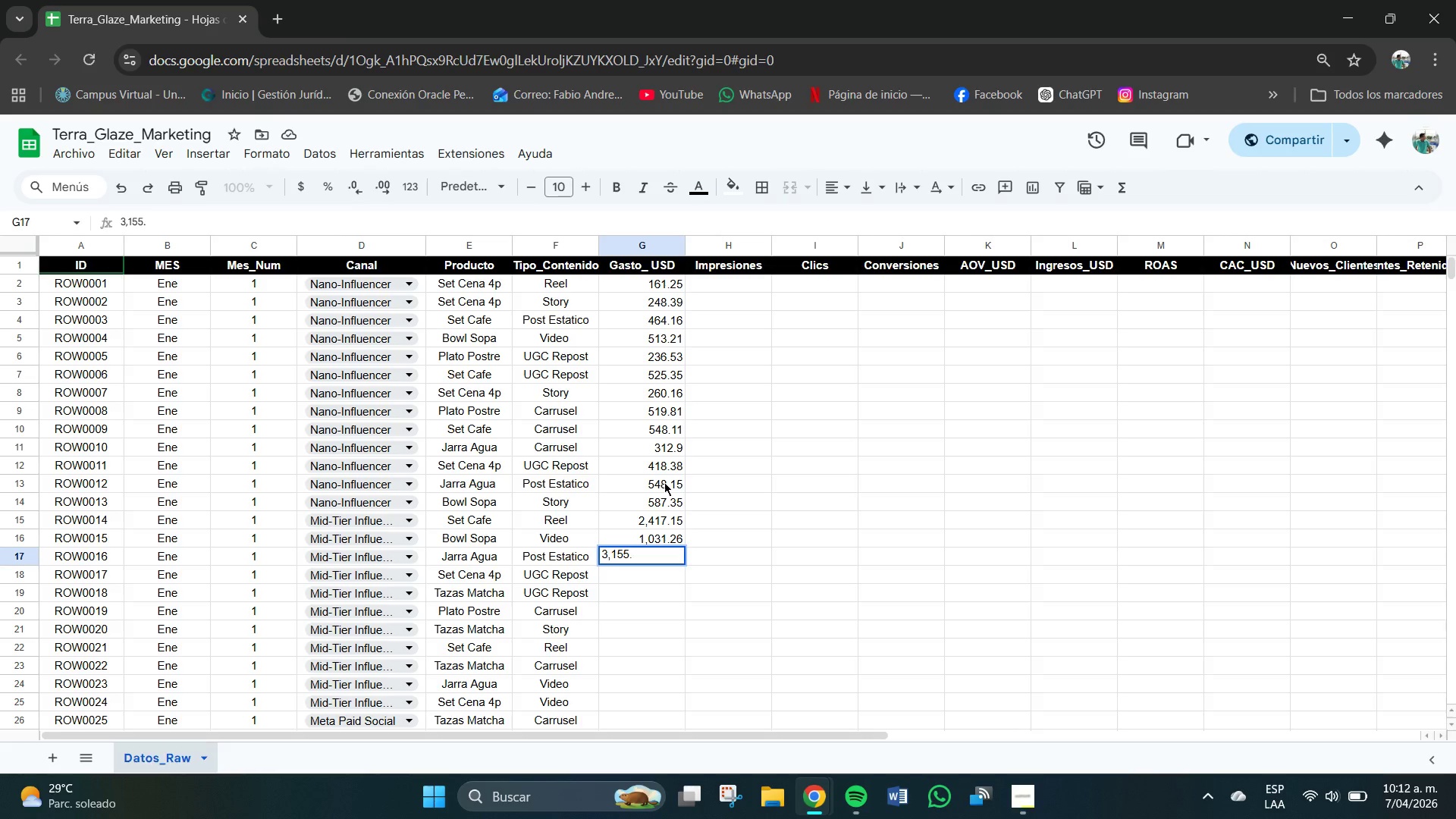 
key(Numpad5)
 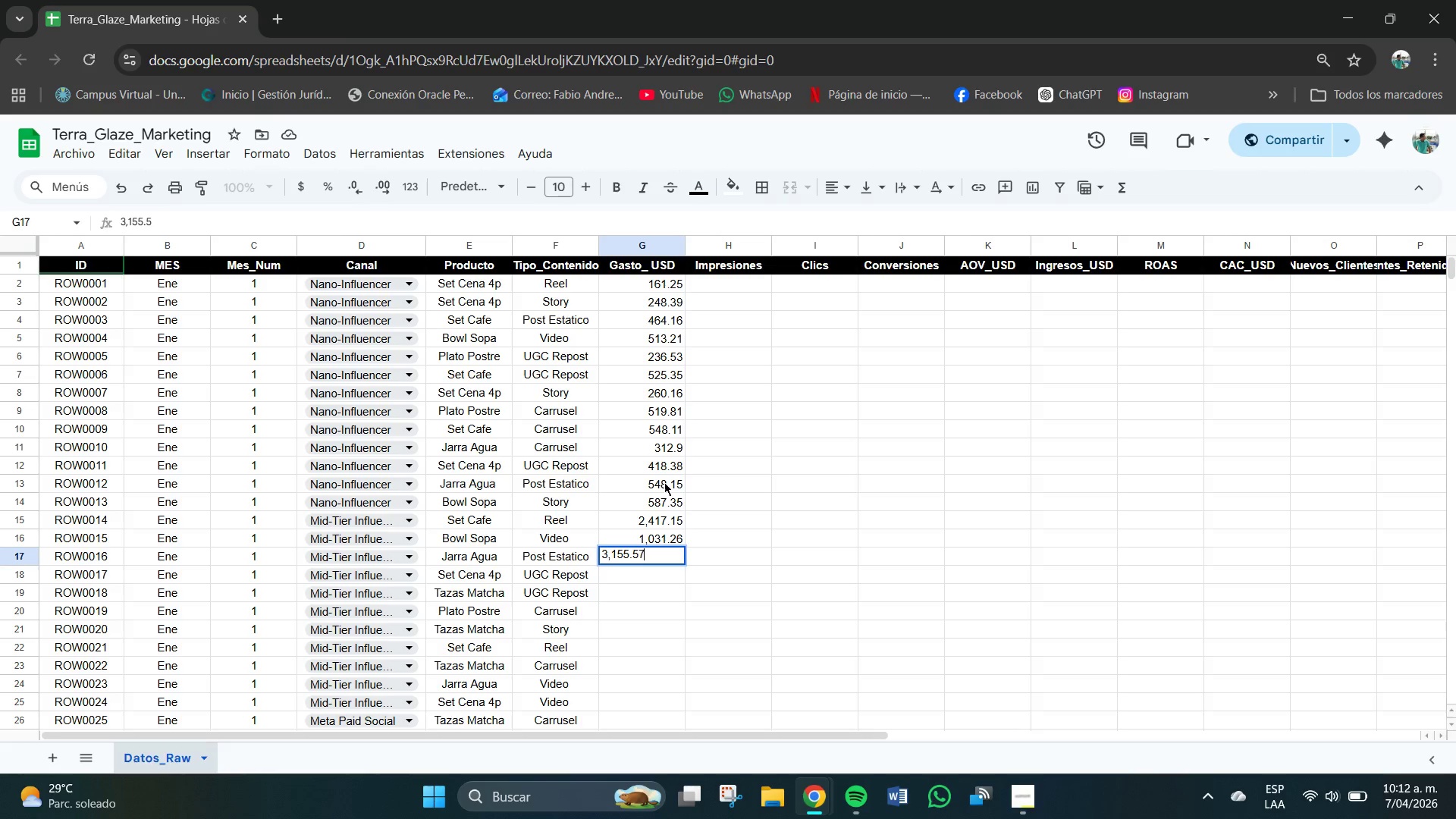 
key(Numpad7)
 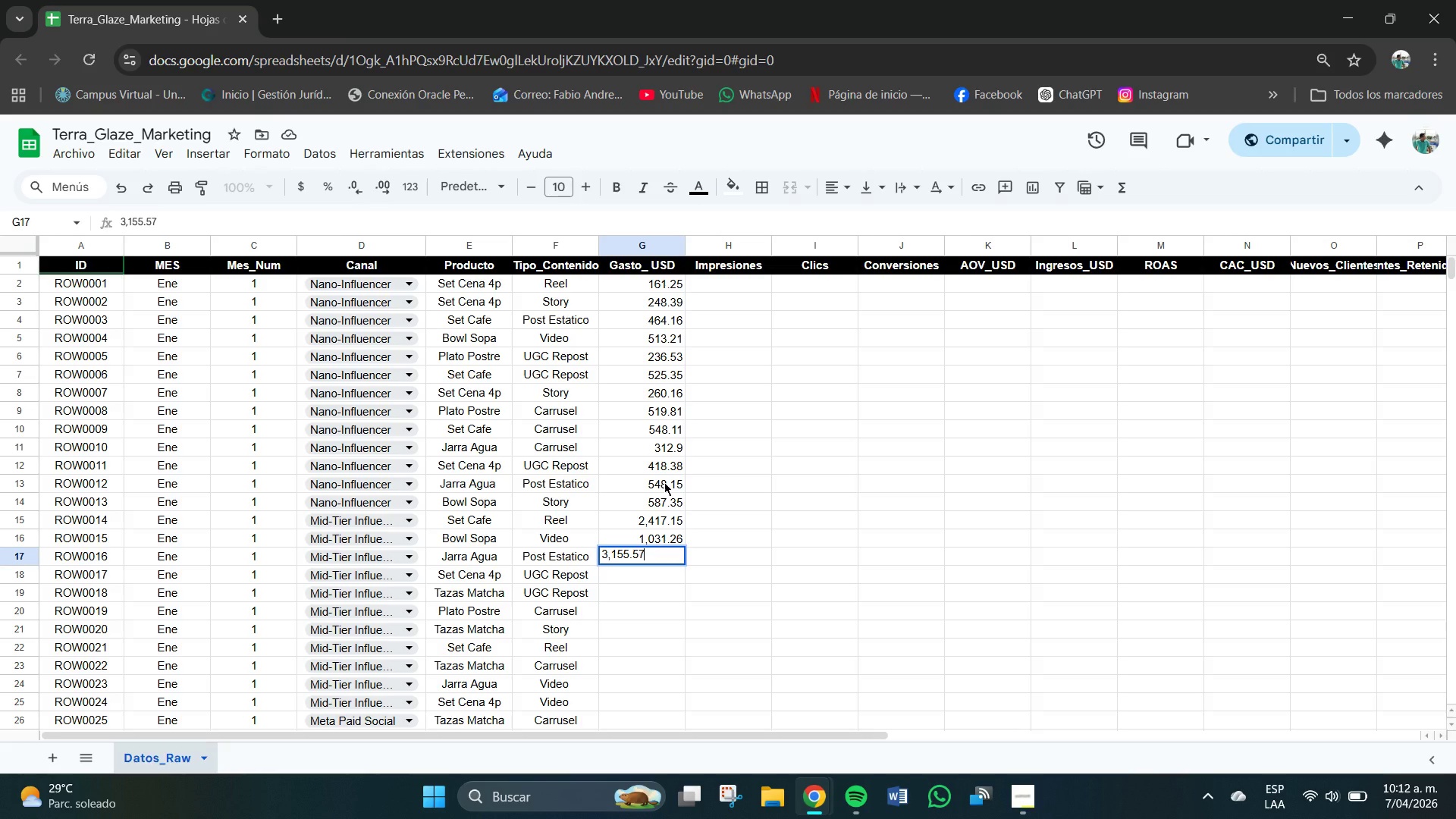 
key(NumpadEnter)
 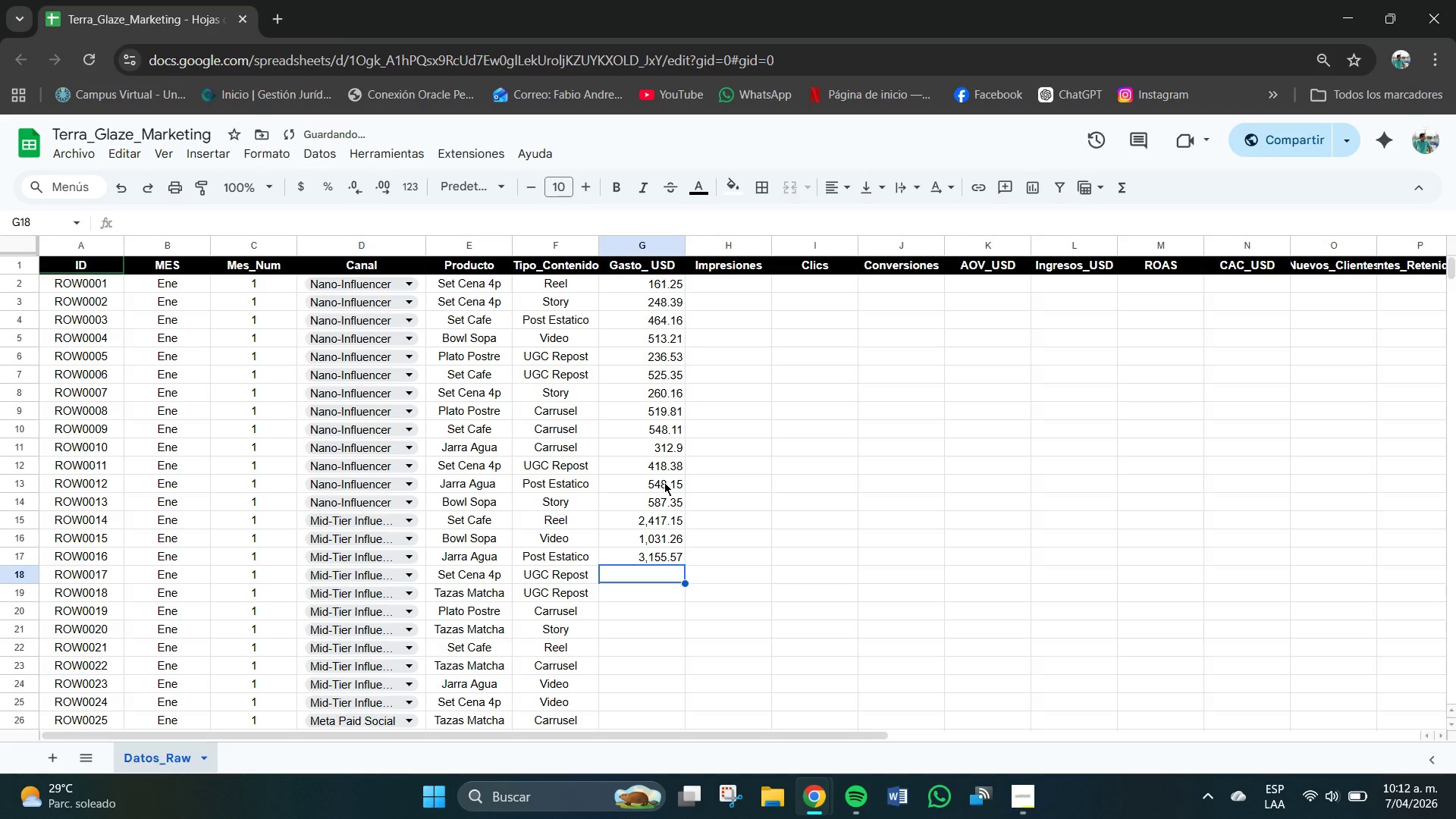 
key(Numpad1)
 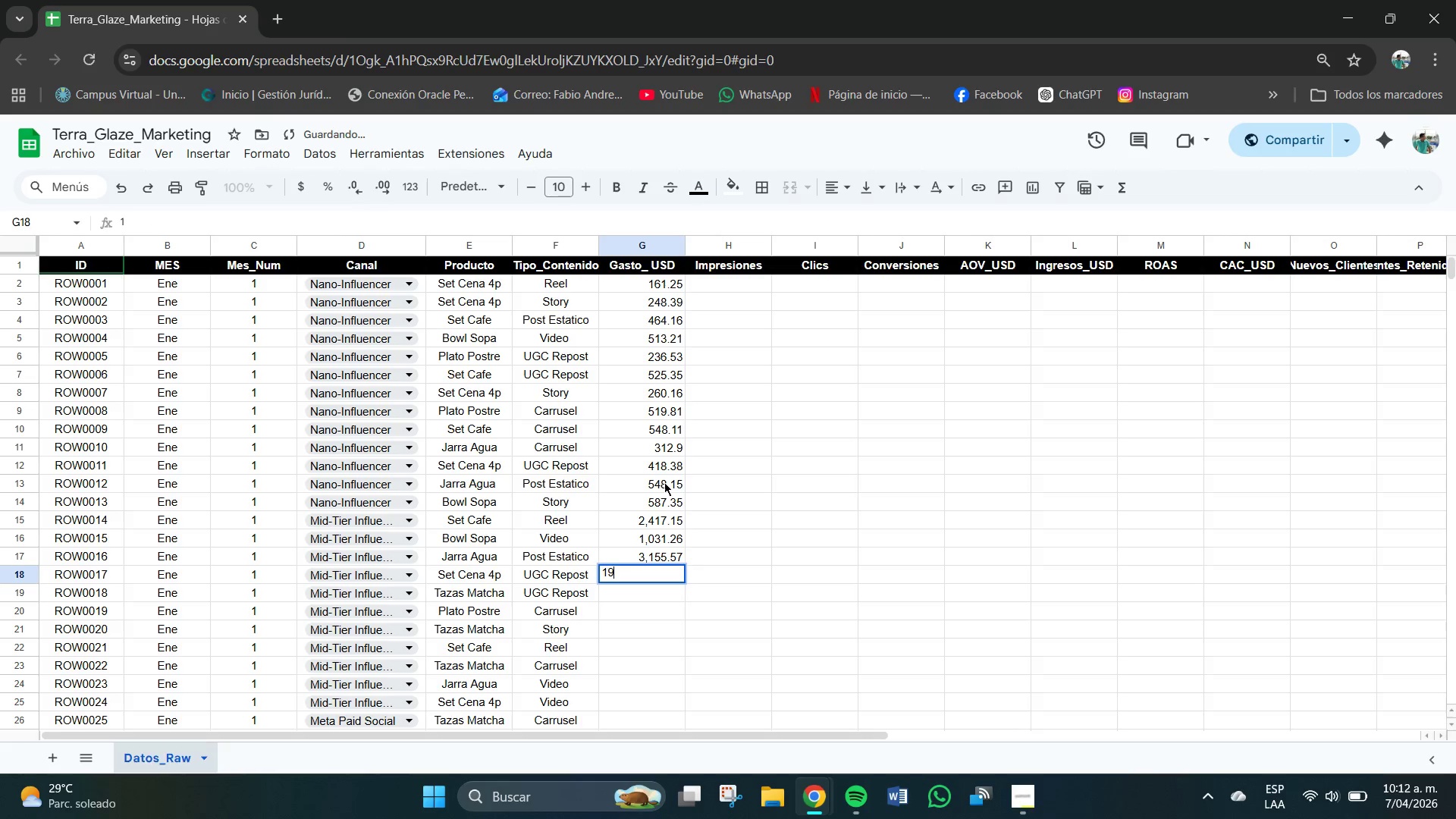 
key(Numpad9)
 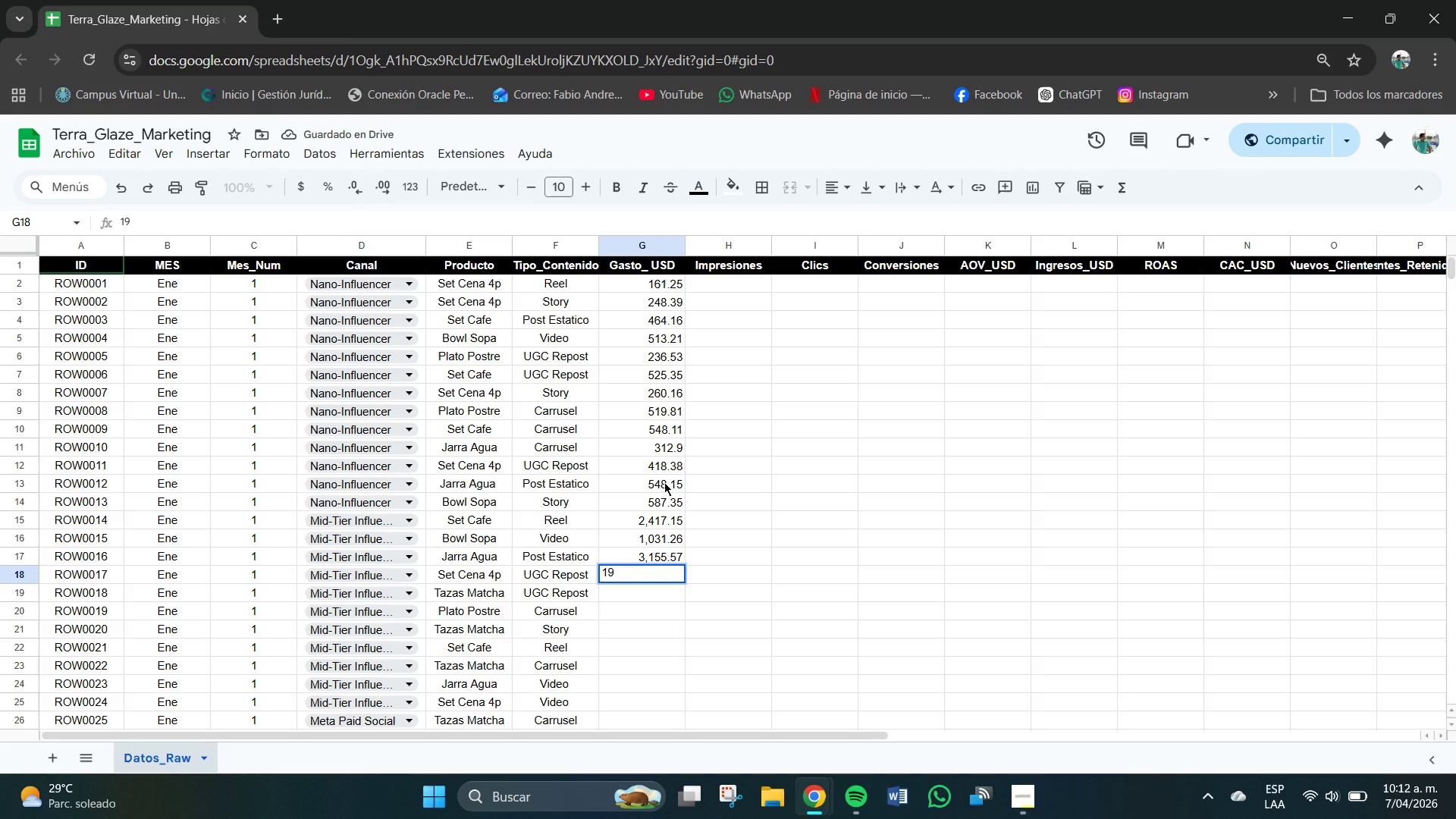 
key(Backspace)
 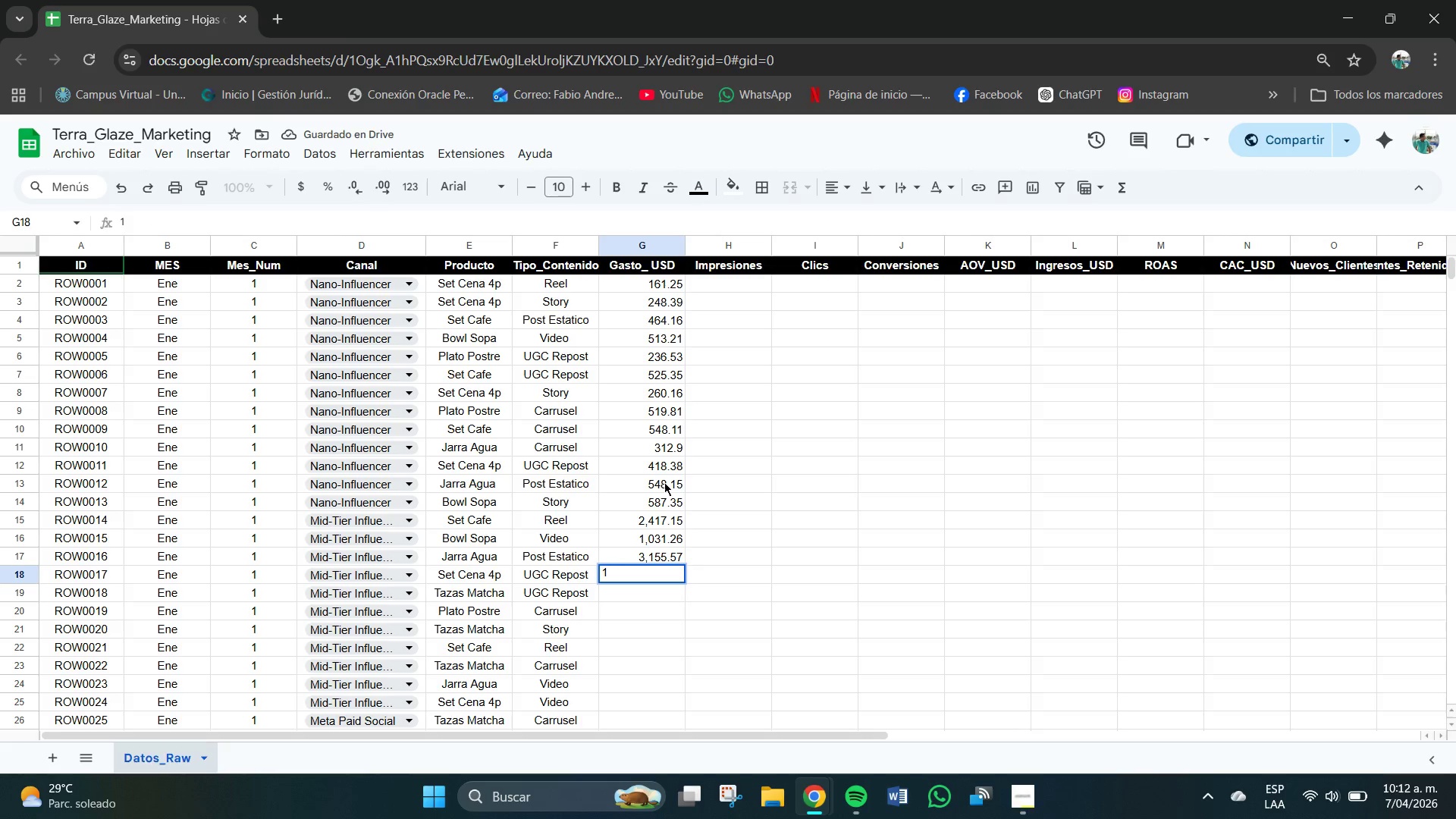 
key(Comma)
 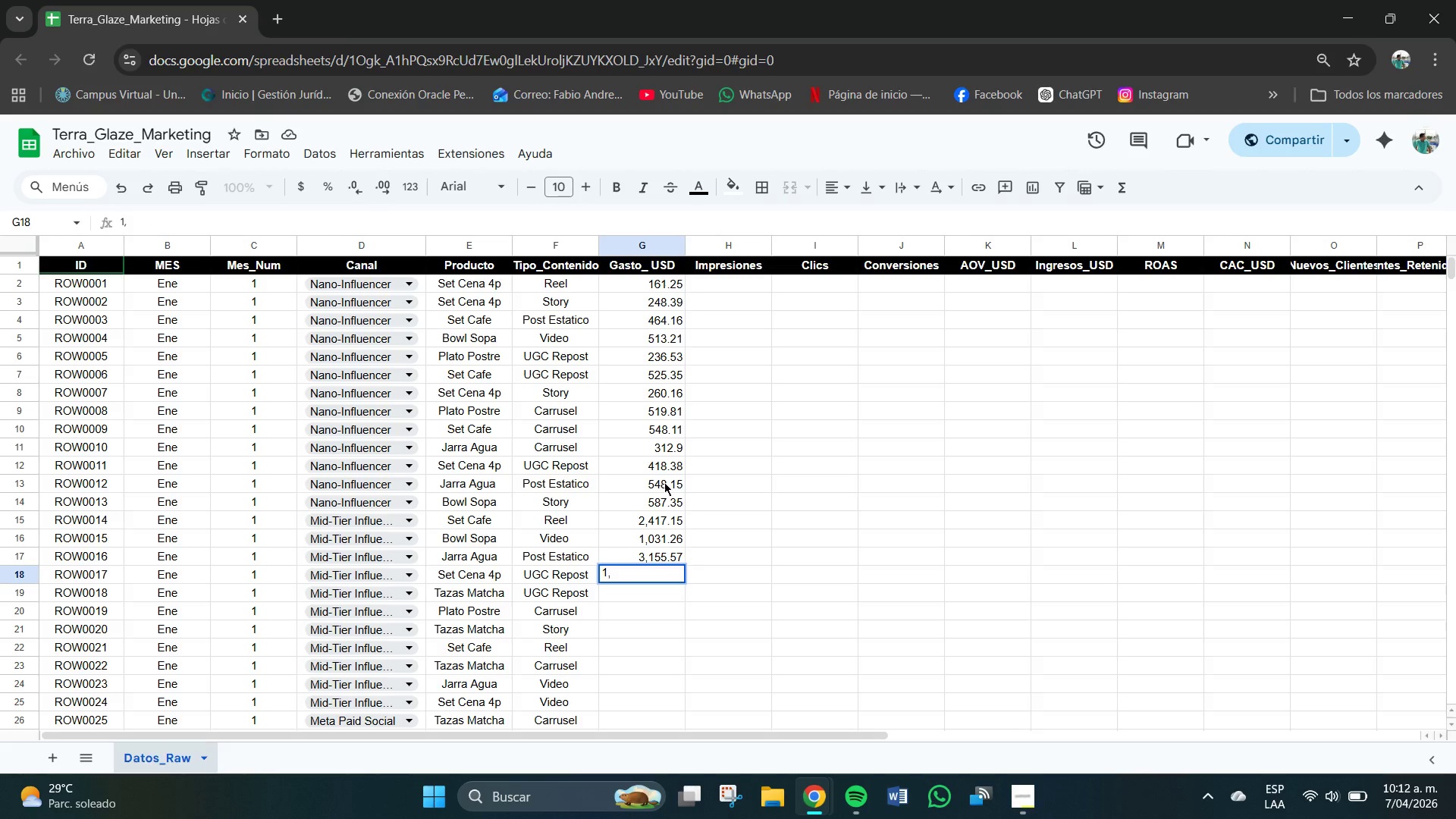 
key(Numpad9)
 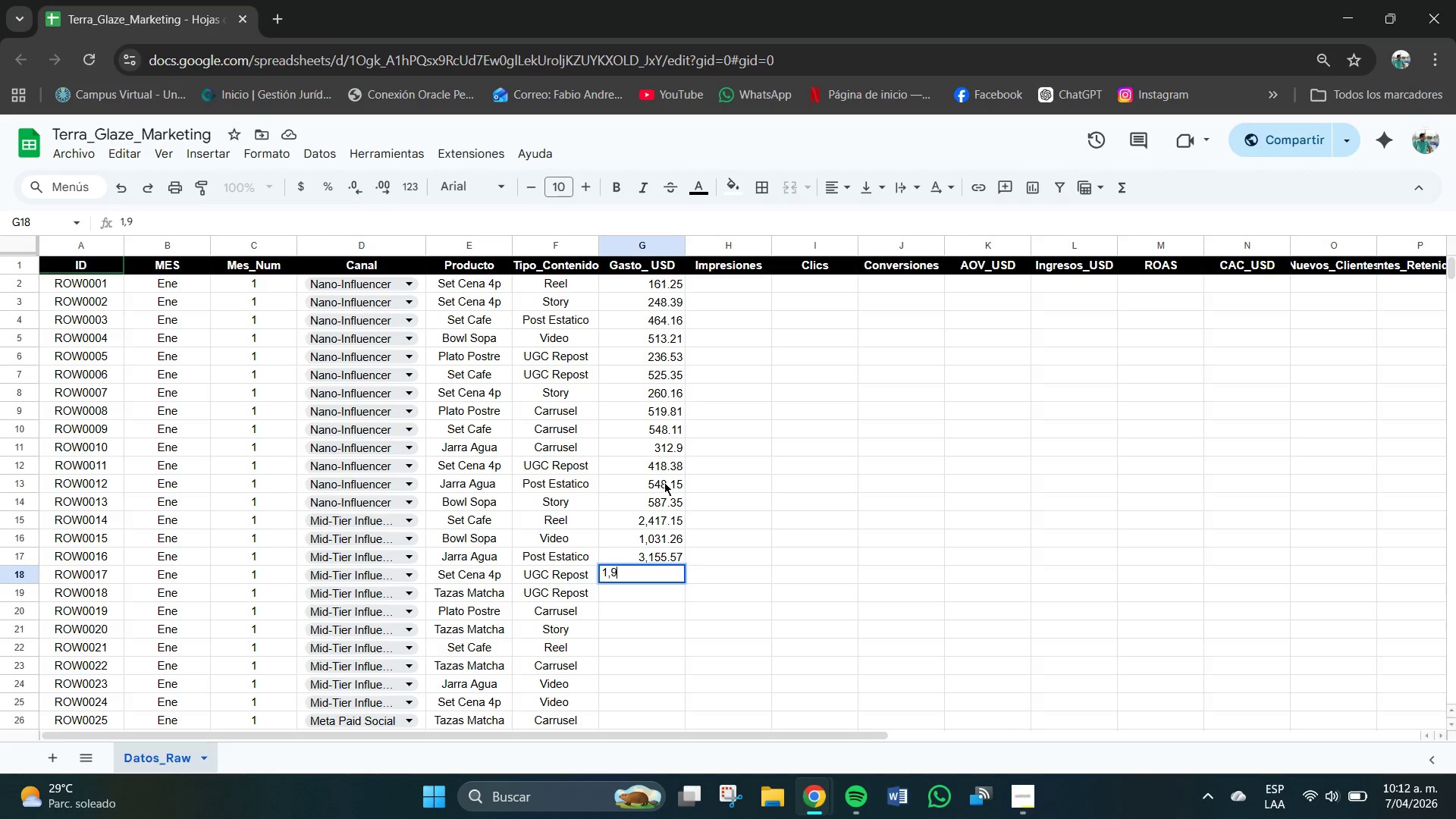 
key(Numpad8)
 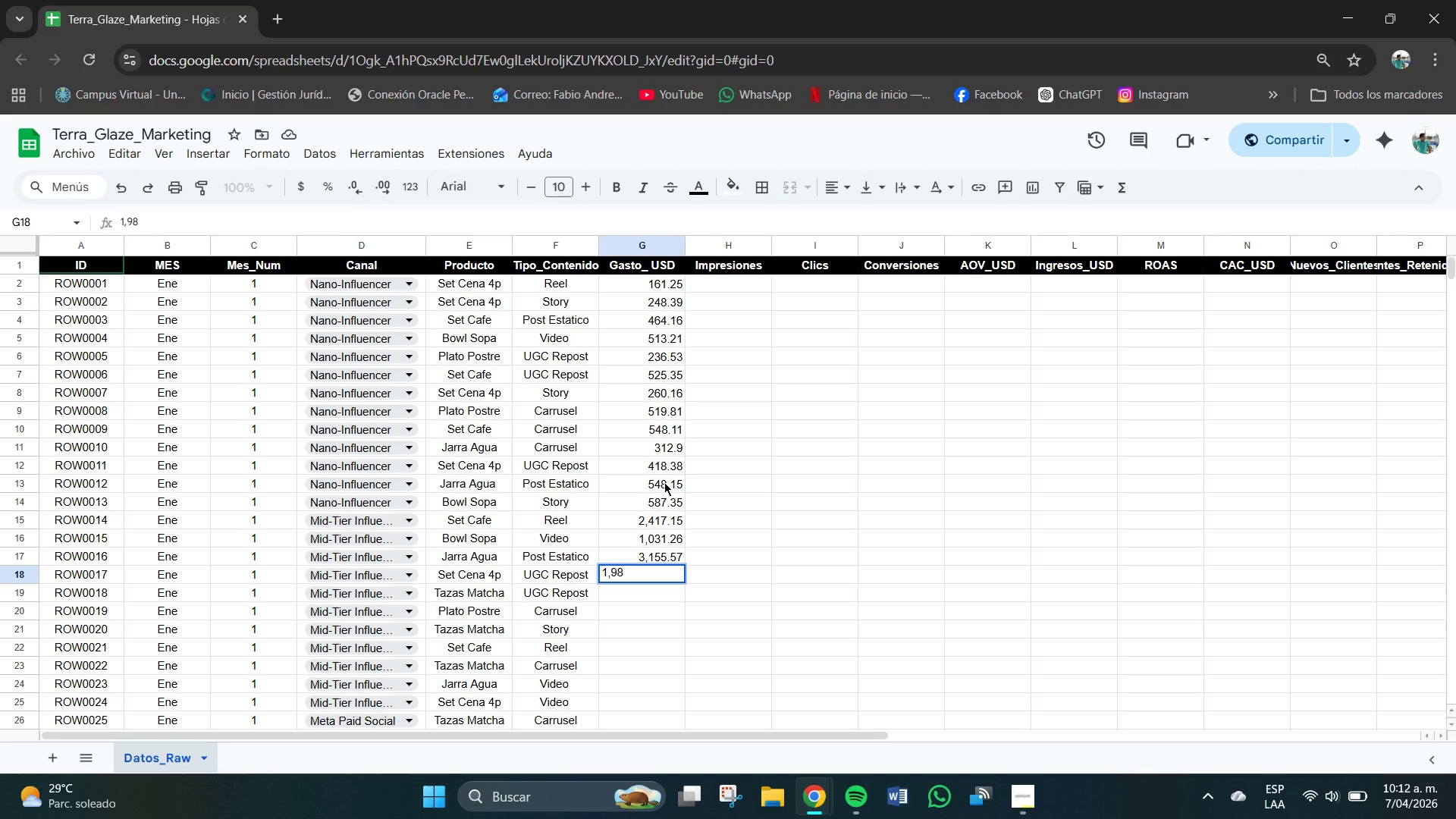 
key(Numpad2)
 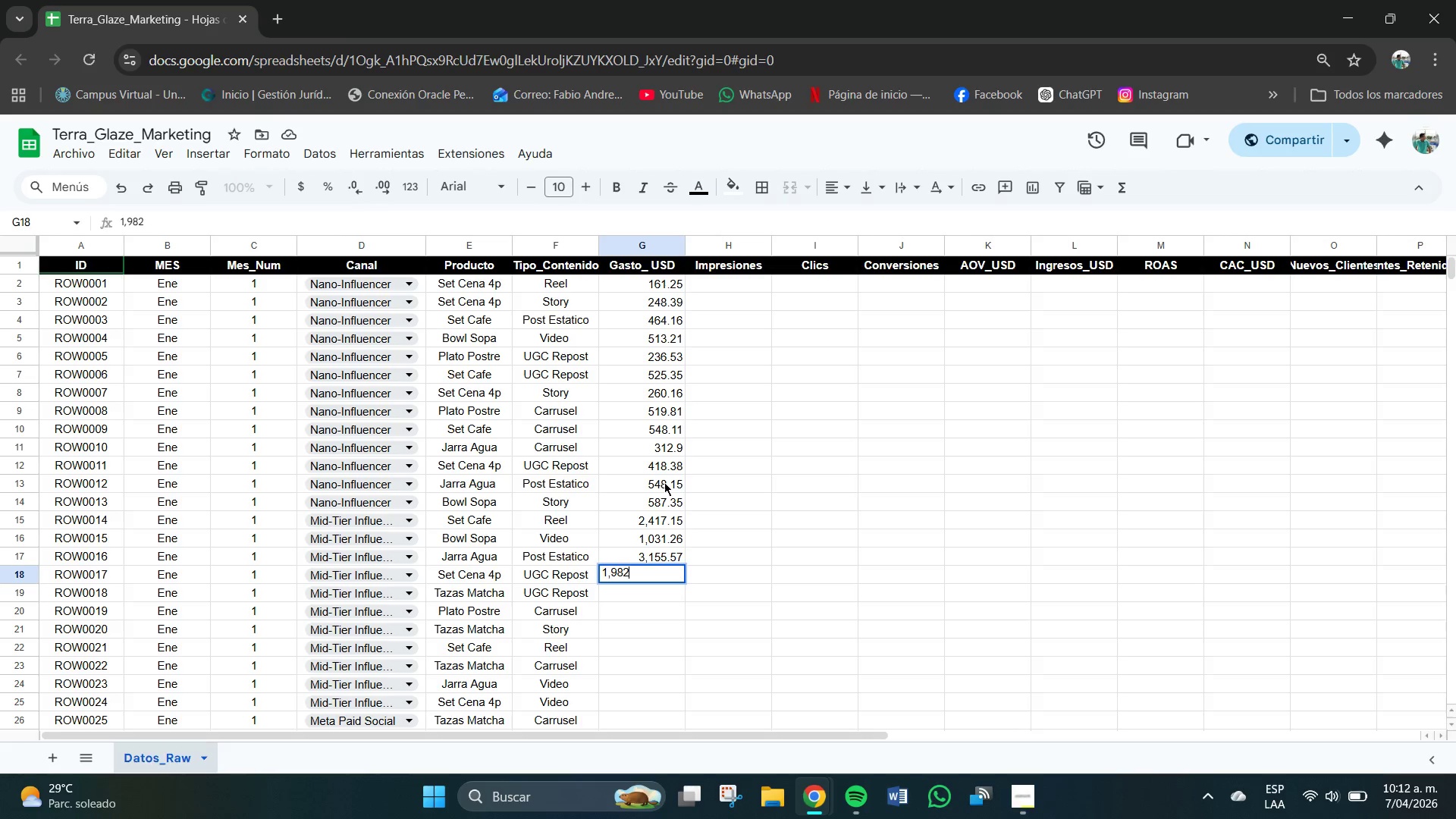 
key(NumpadDecimal)
 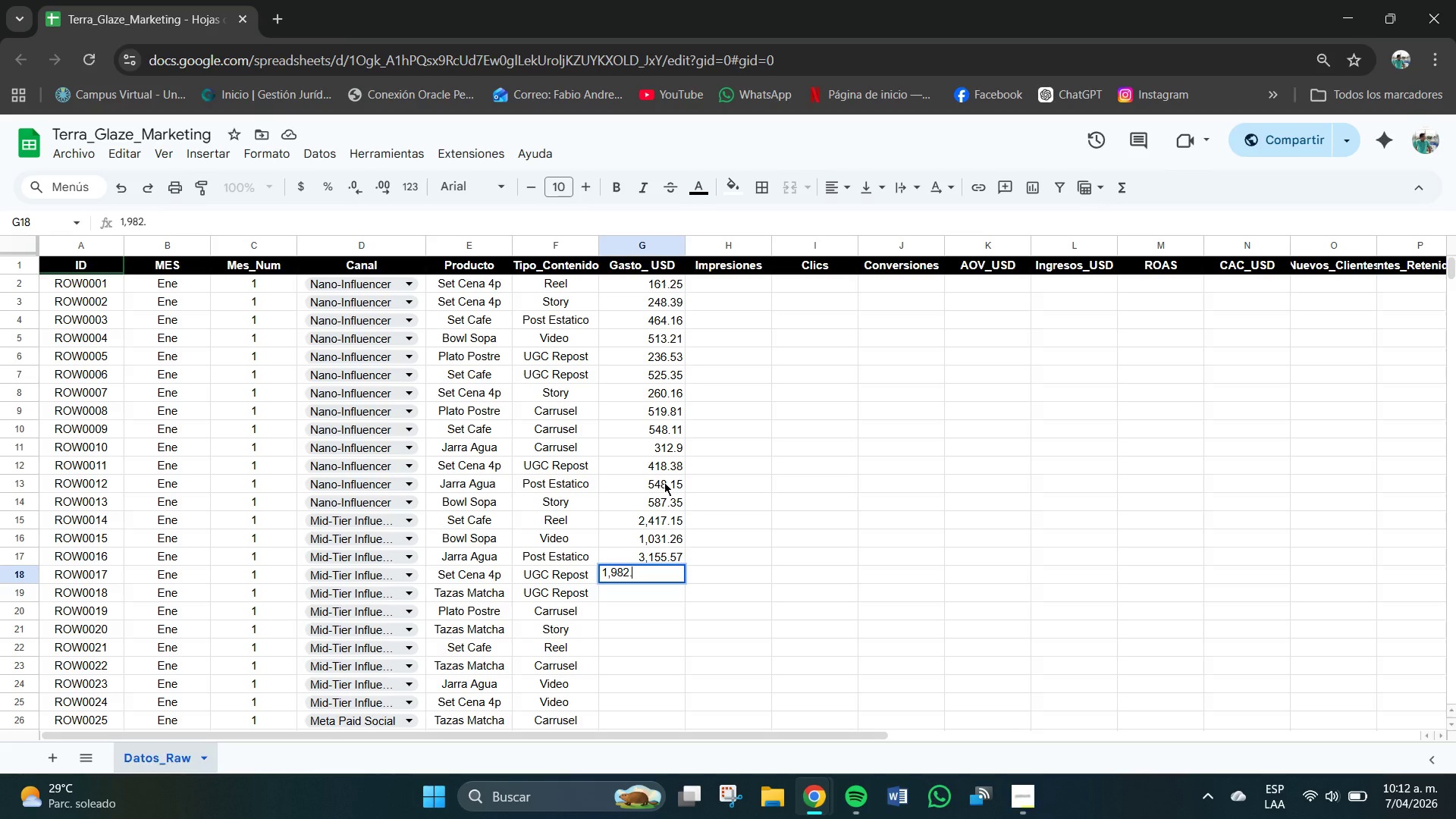 
key(Numpad8)
 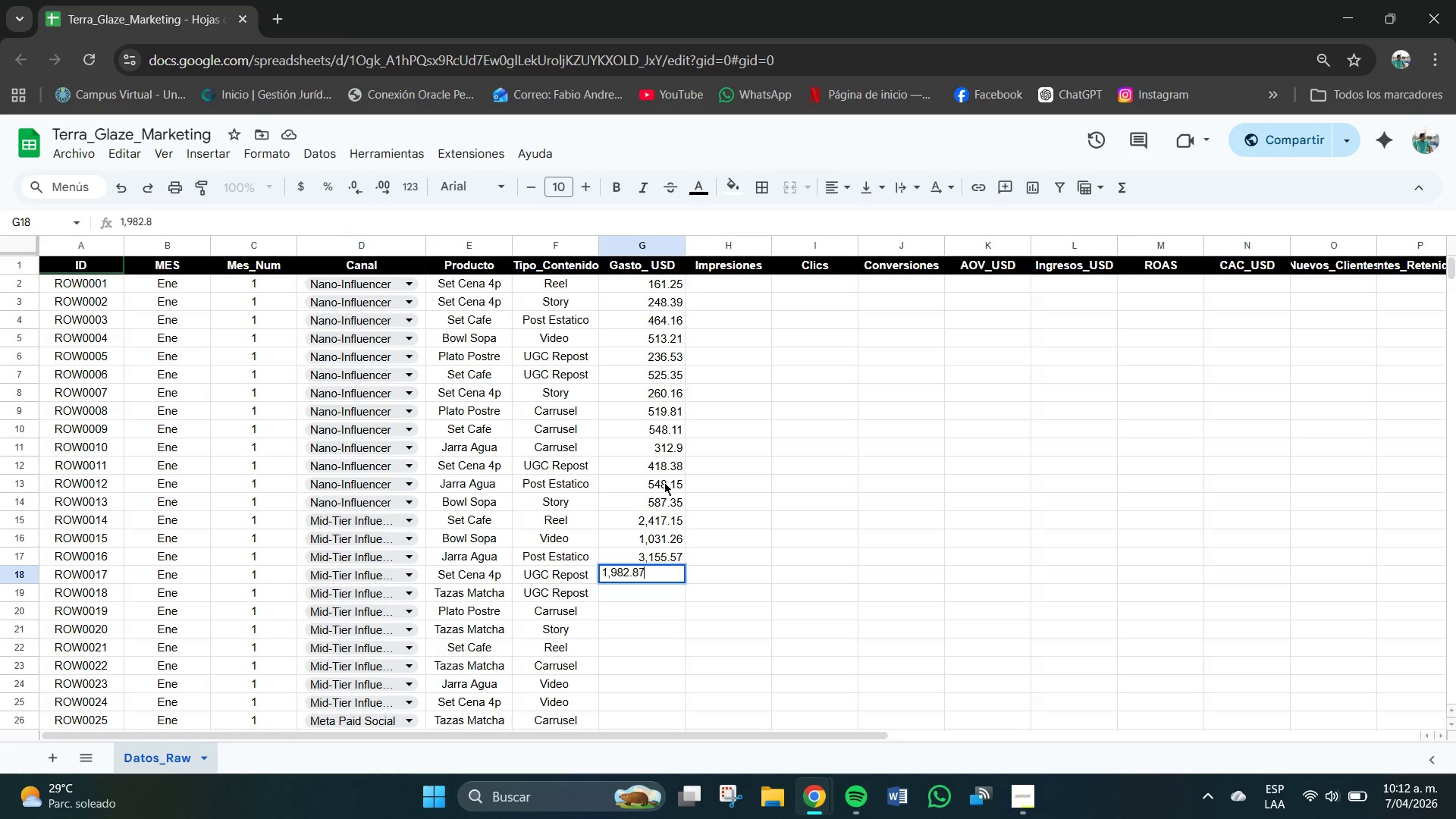 
key(Numpad7)
 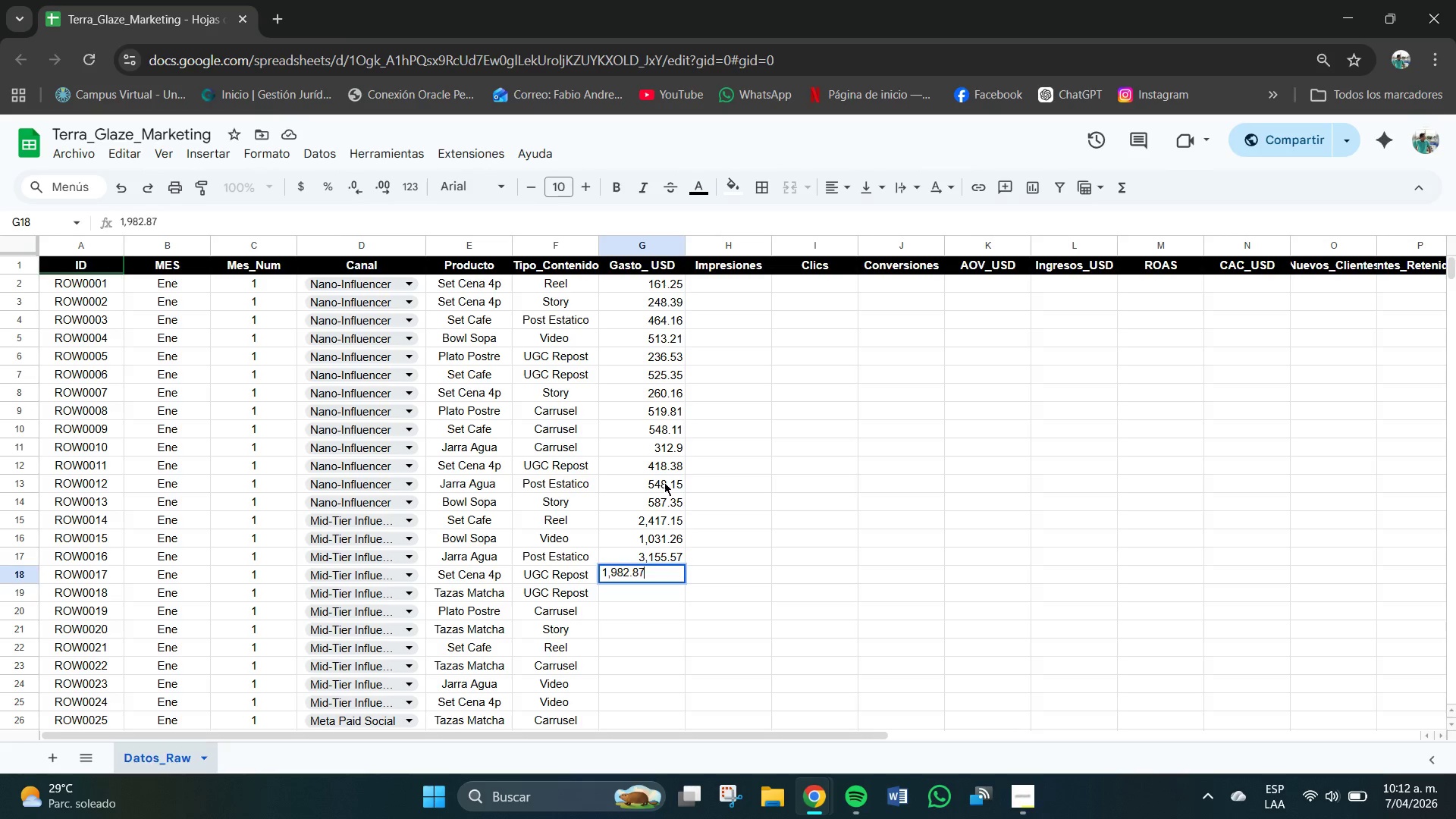 
key(NumpadEnter)
 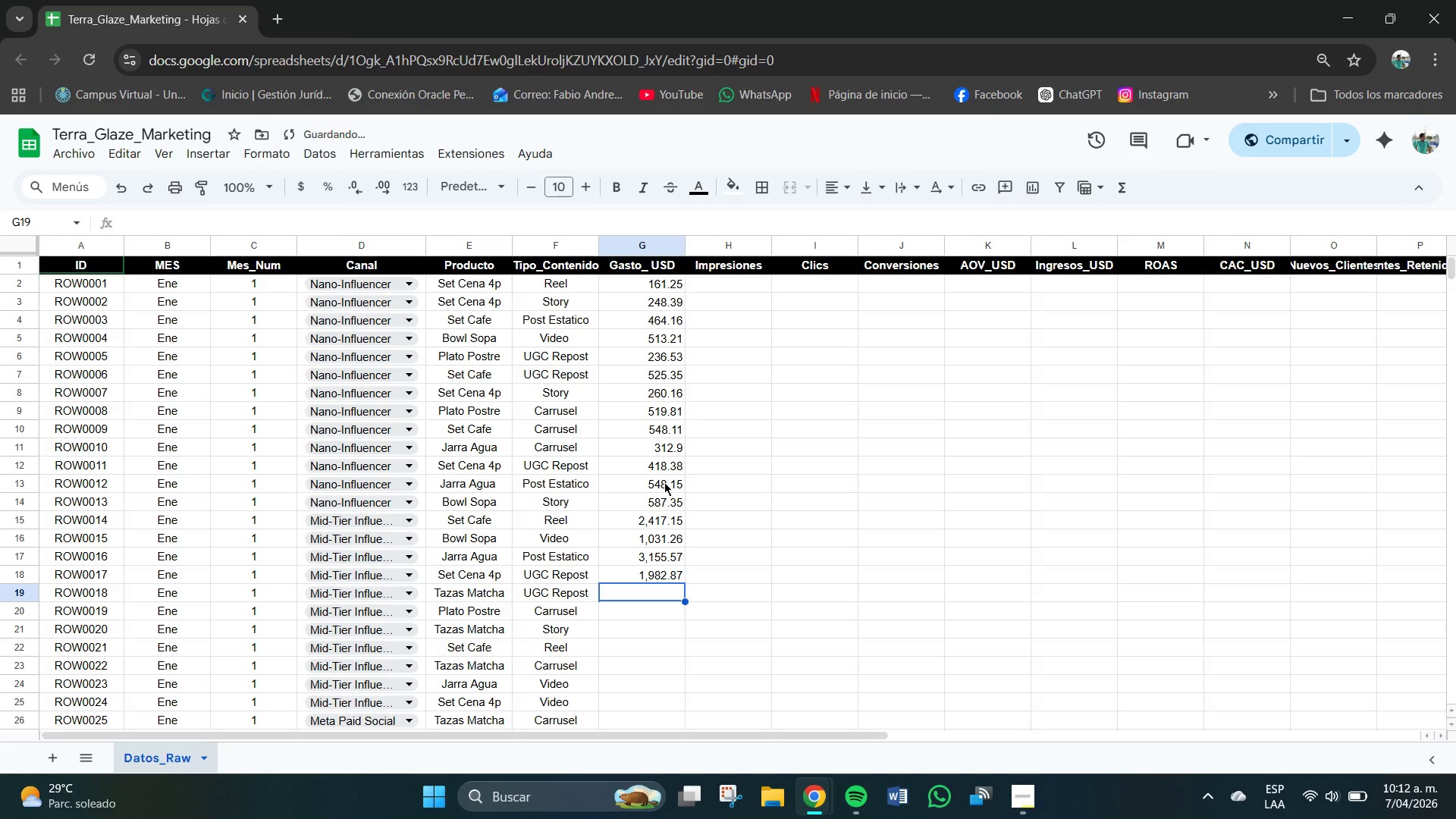 
key(Numpad2)
 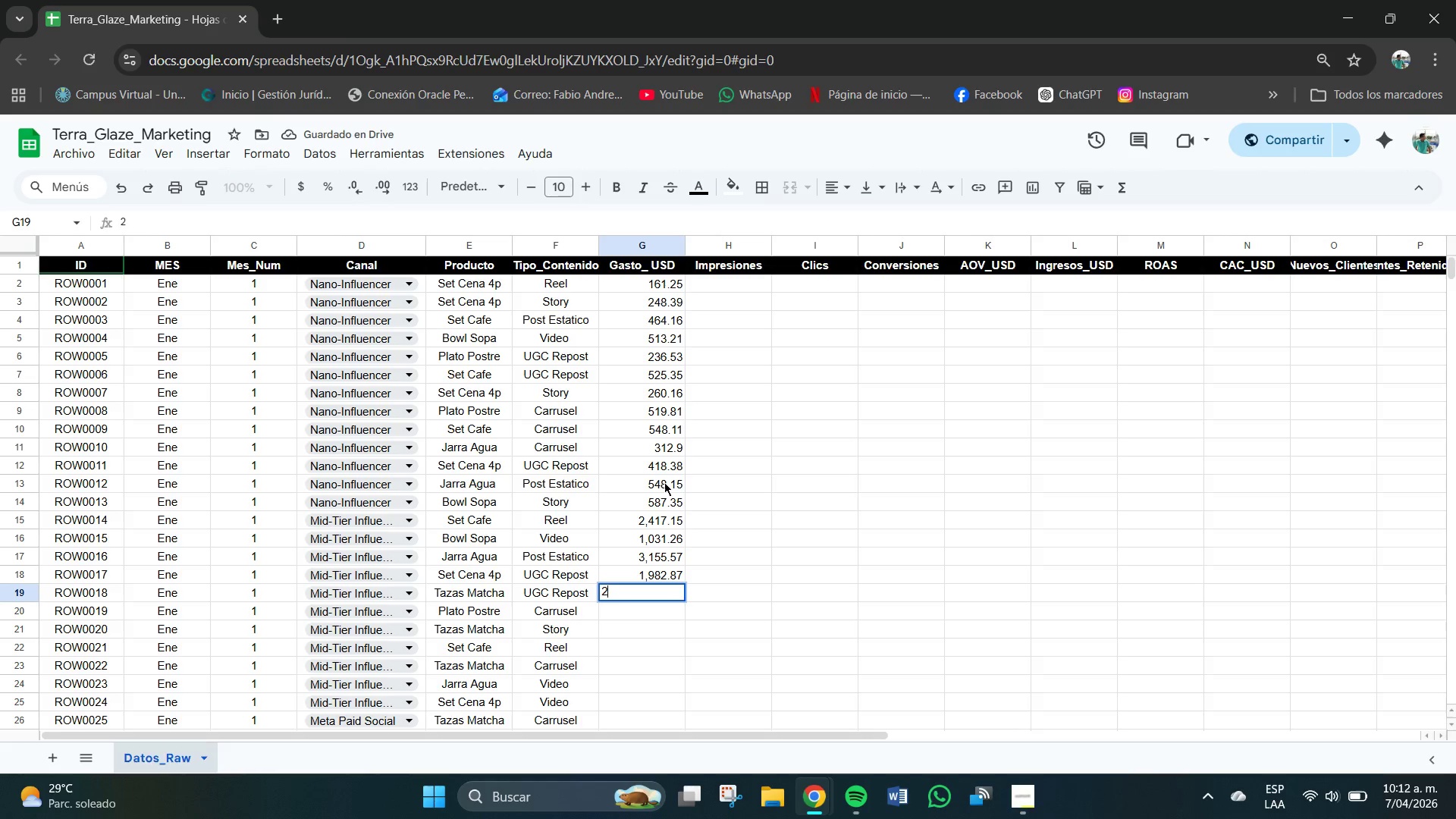 
key(Comma)
 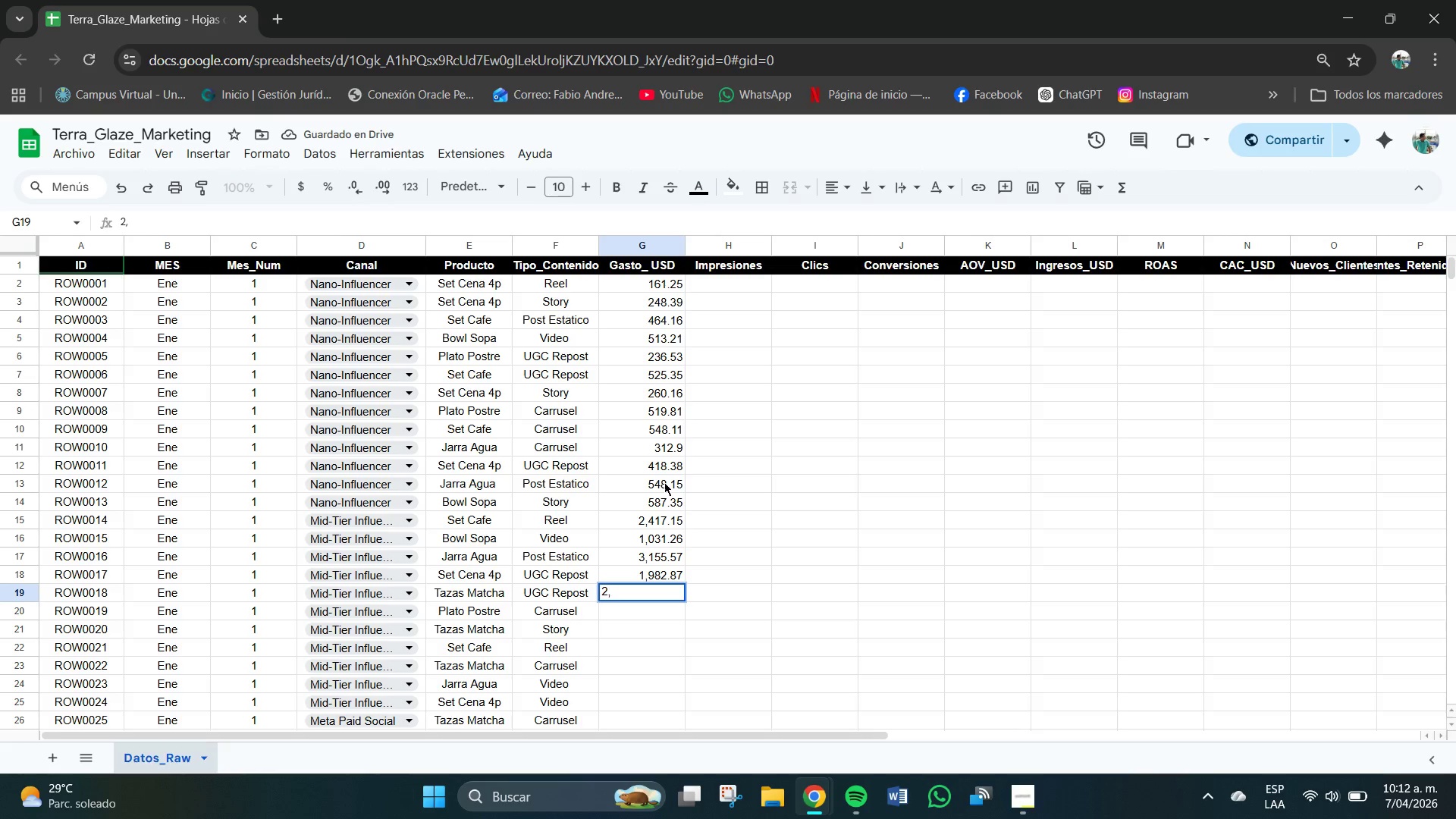 
key(Numpad5)
 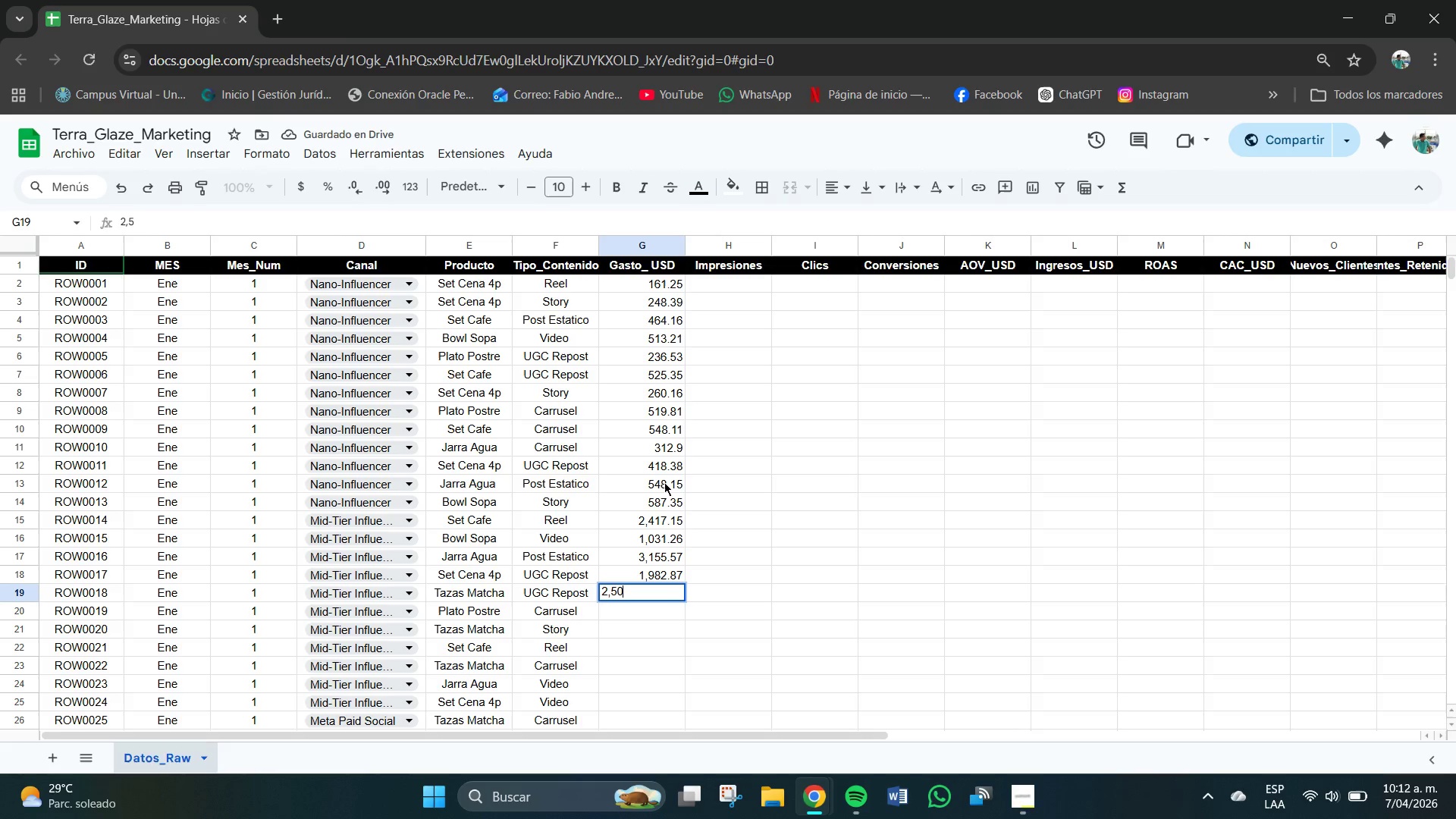 
key(Numpad0)
 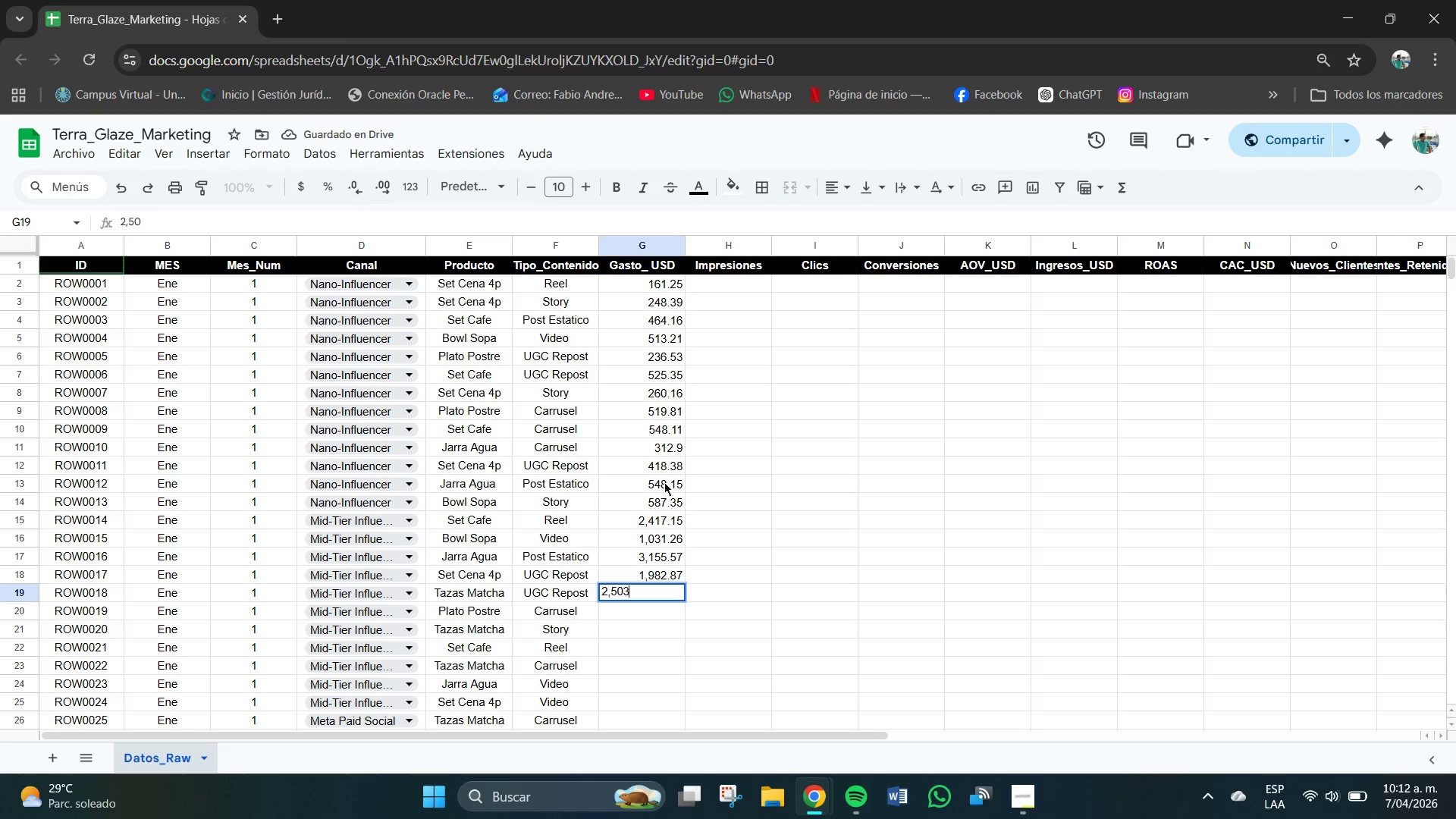 
key(Numpad3)
 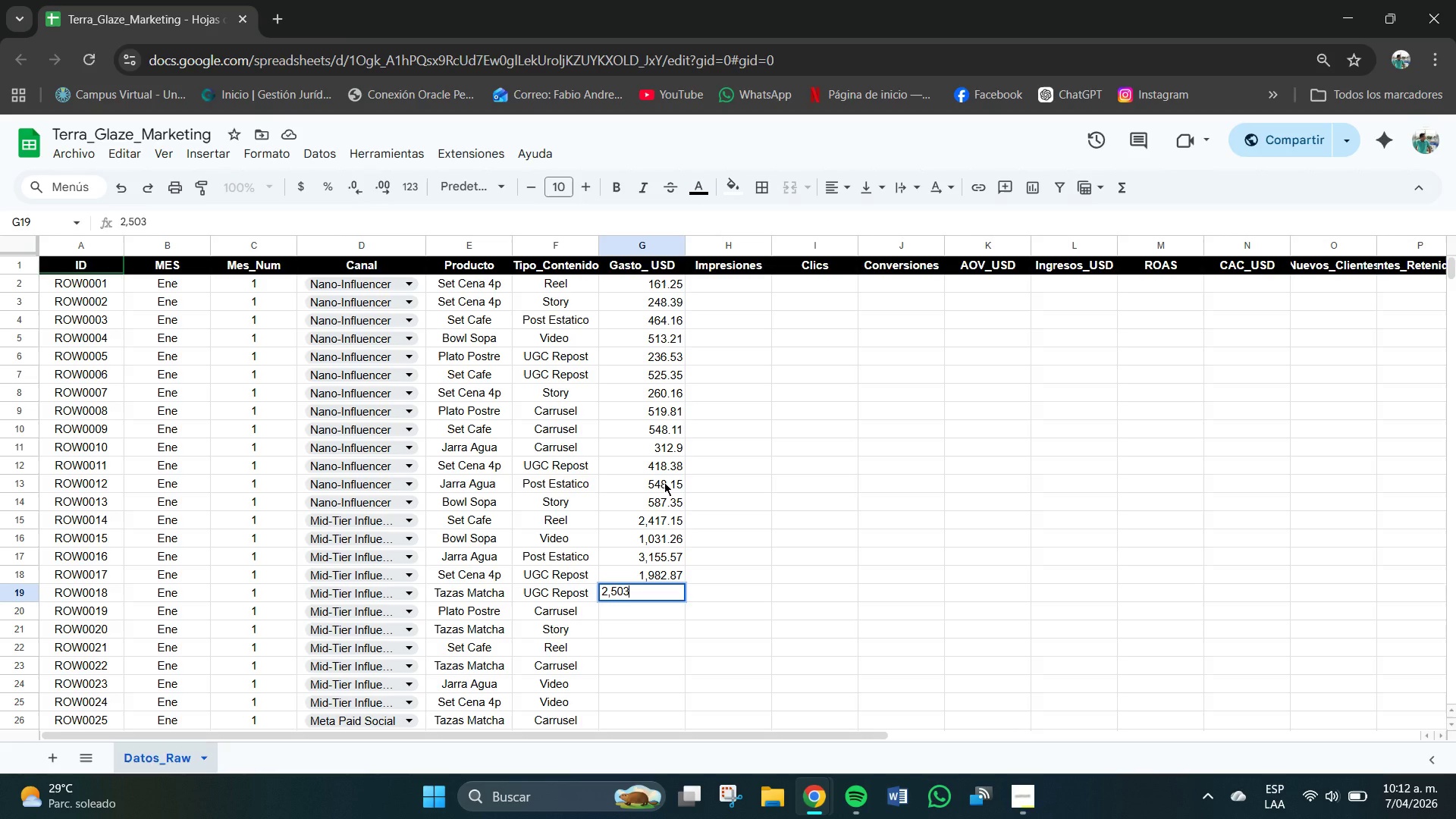 
key(NumpadDecimal)
 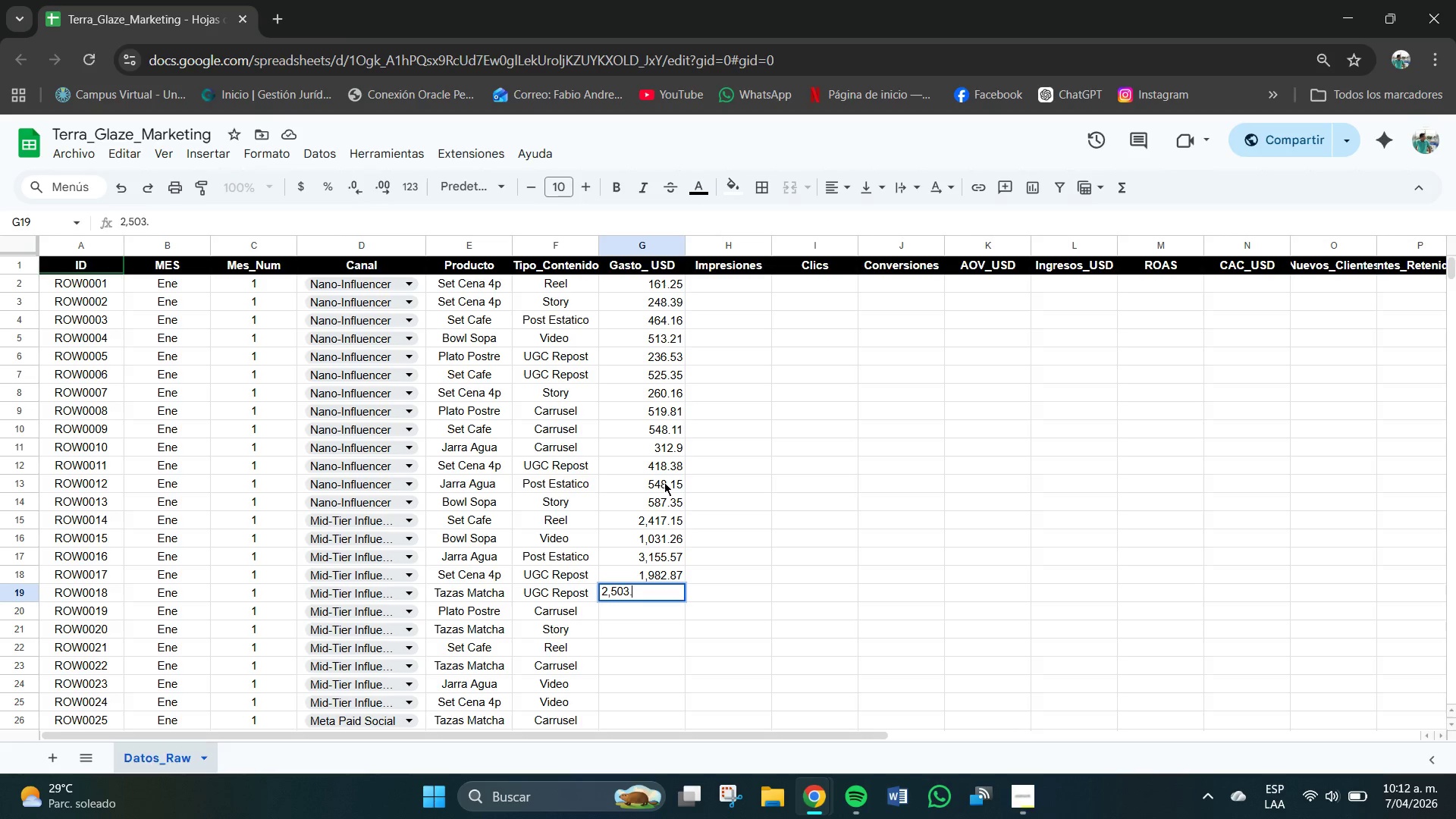 
key(Numpad9)
 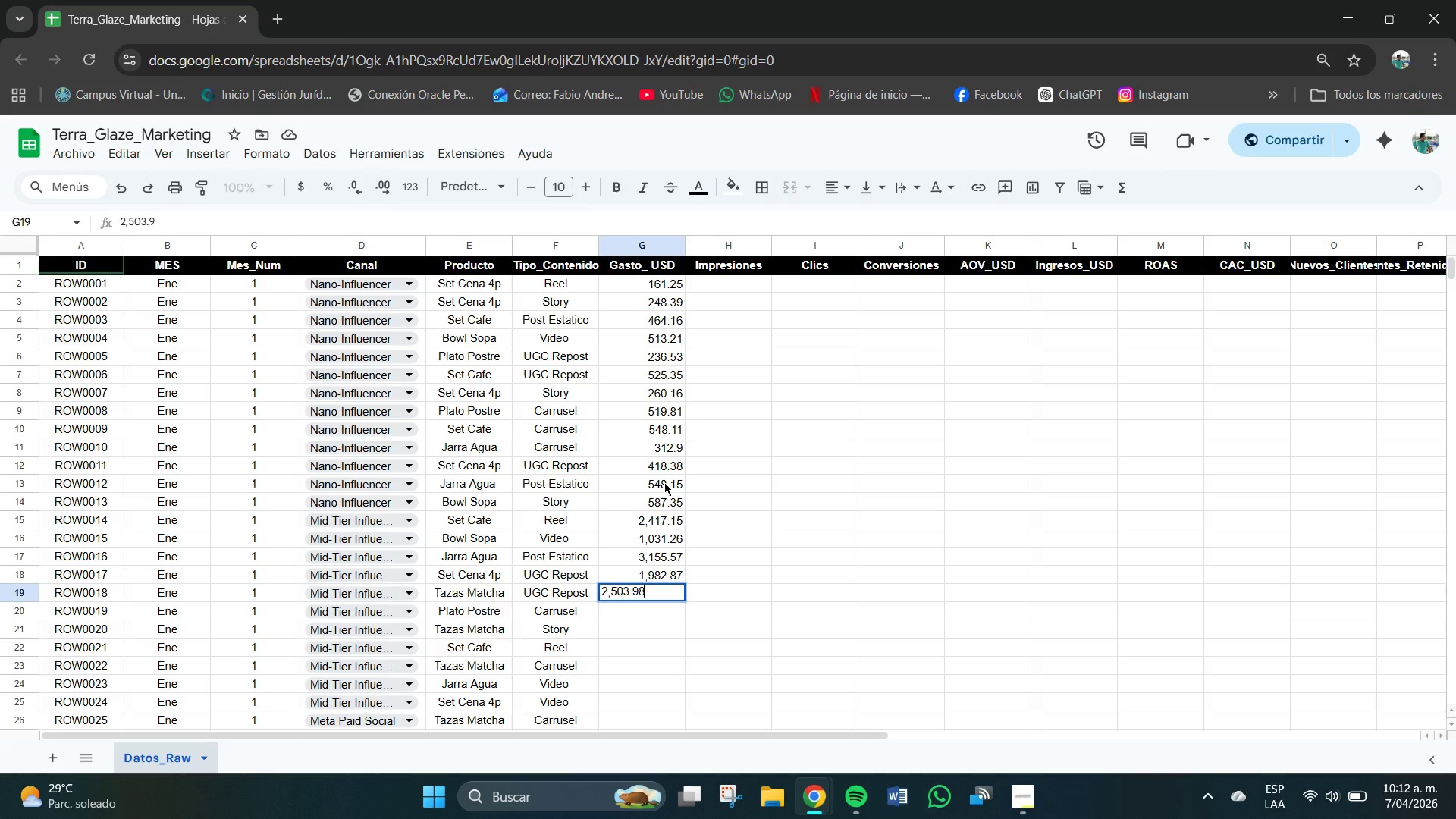 
key(Numpad8)
 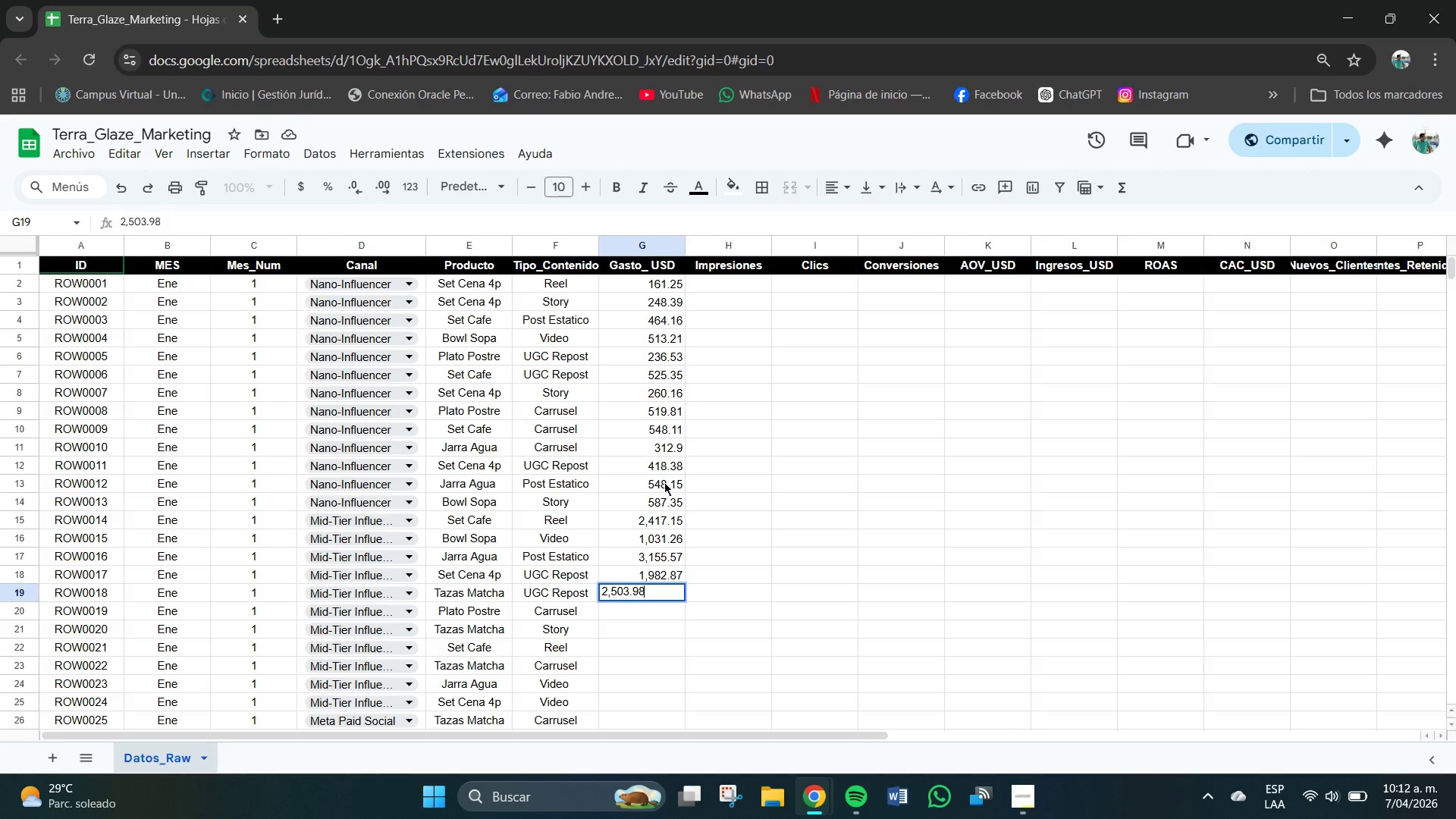 
key(NumpadEnter)
 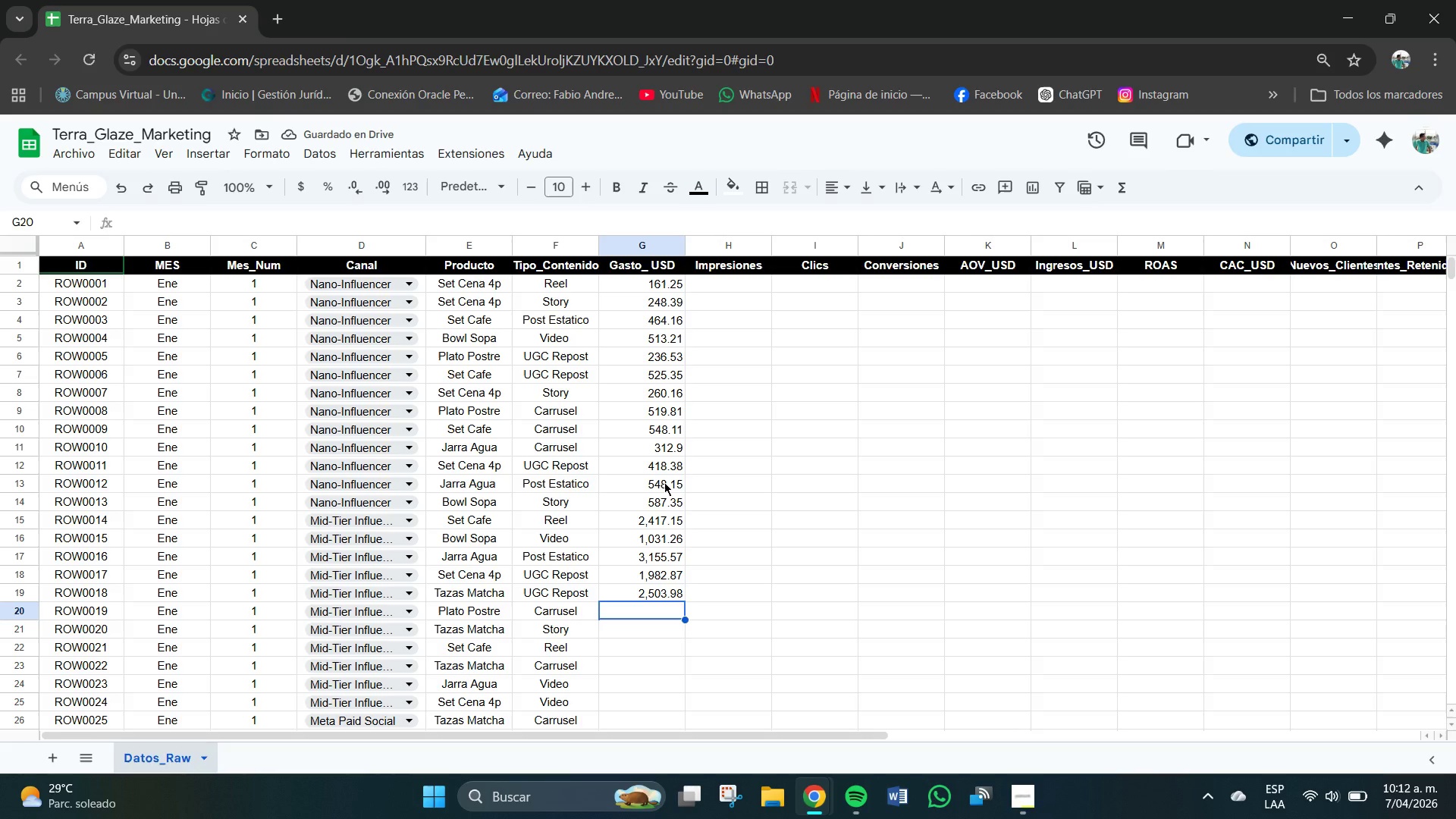 
wait(5.59)
 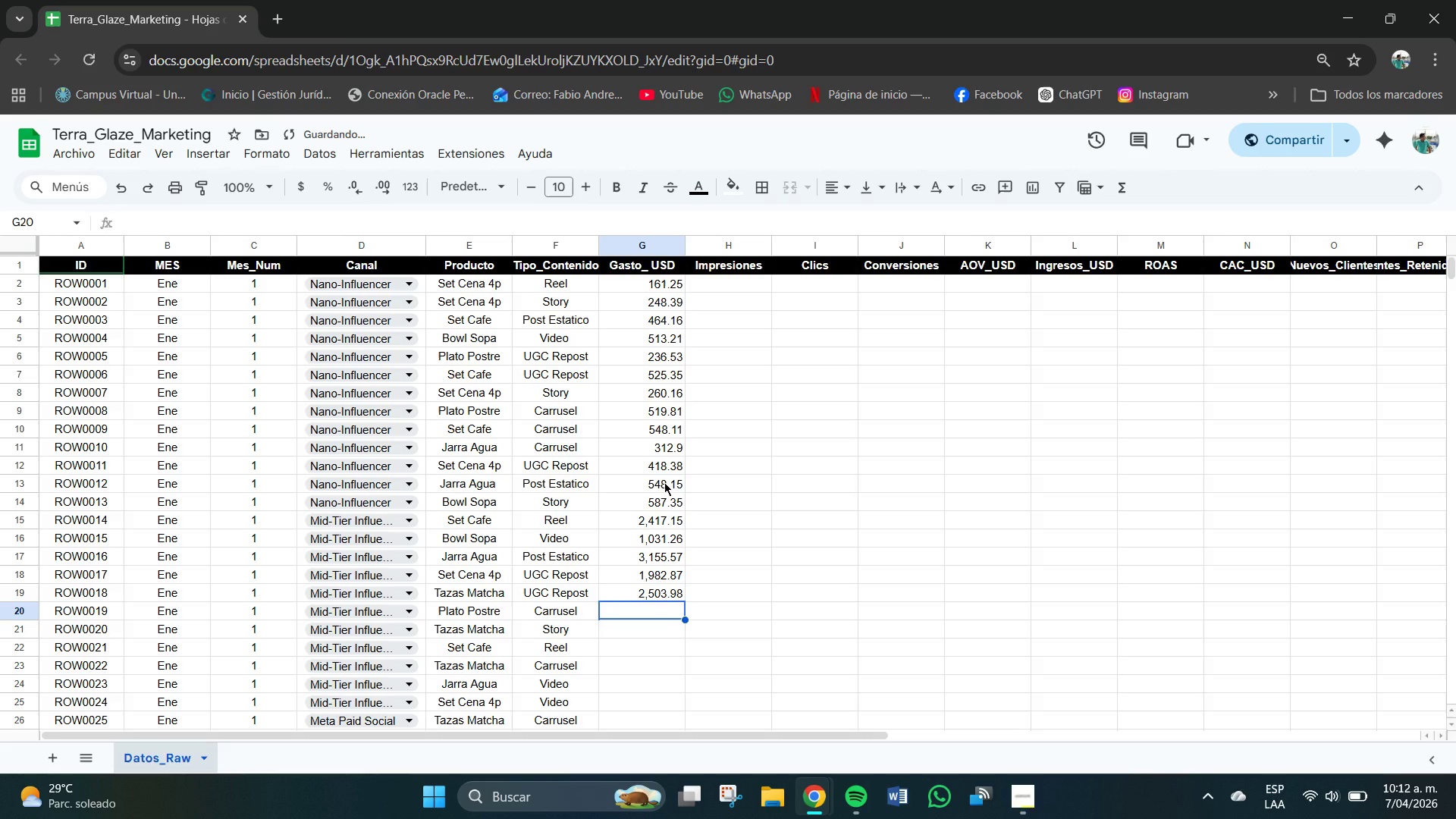 
key(Numpad3)
 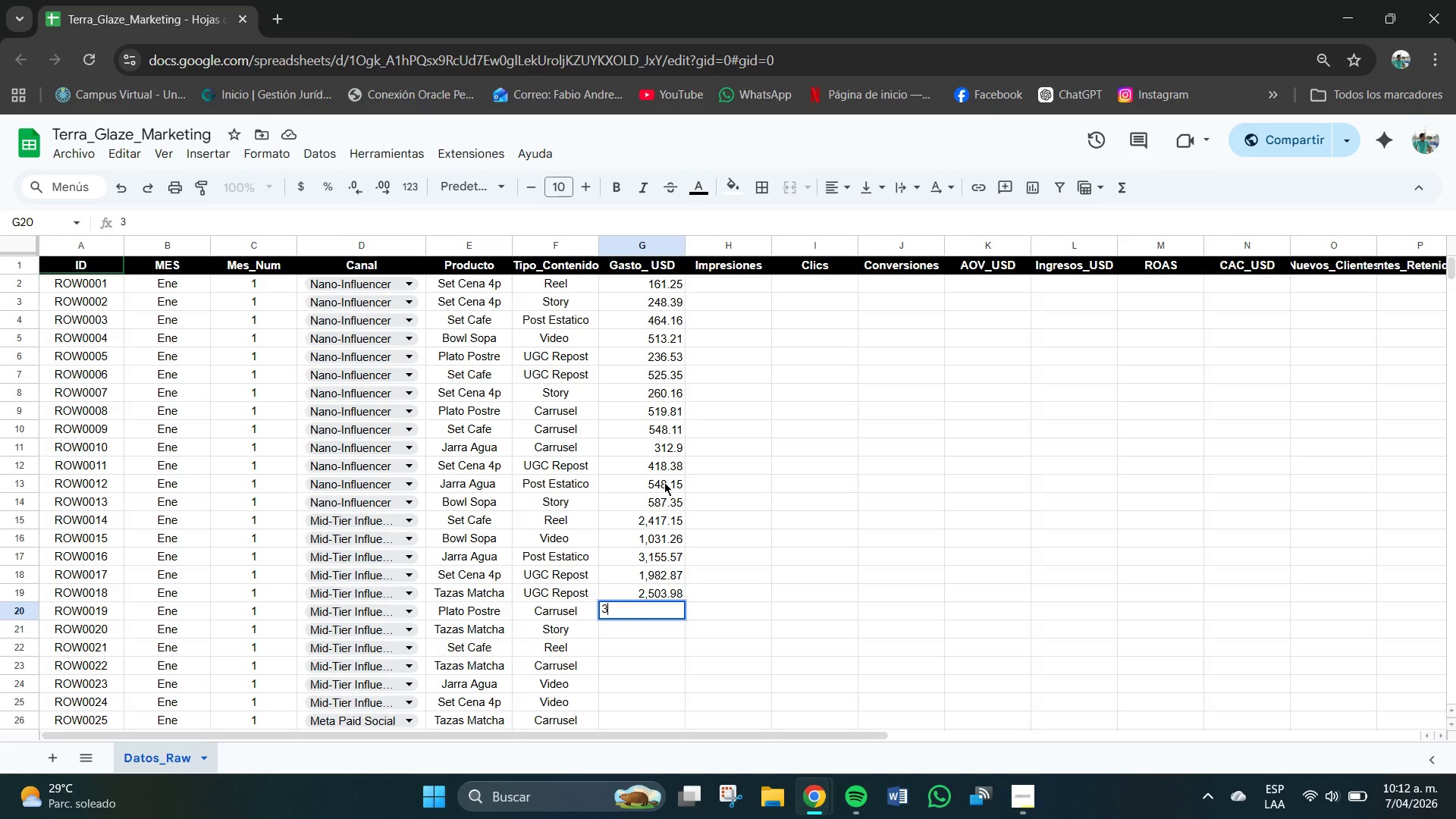 
key(Period)
 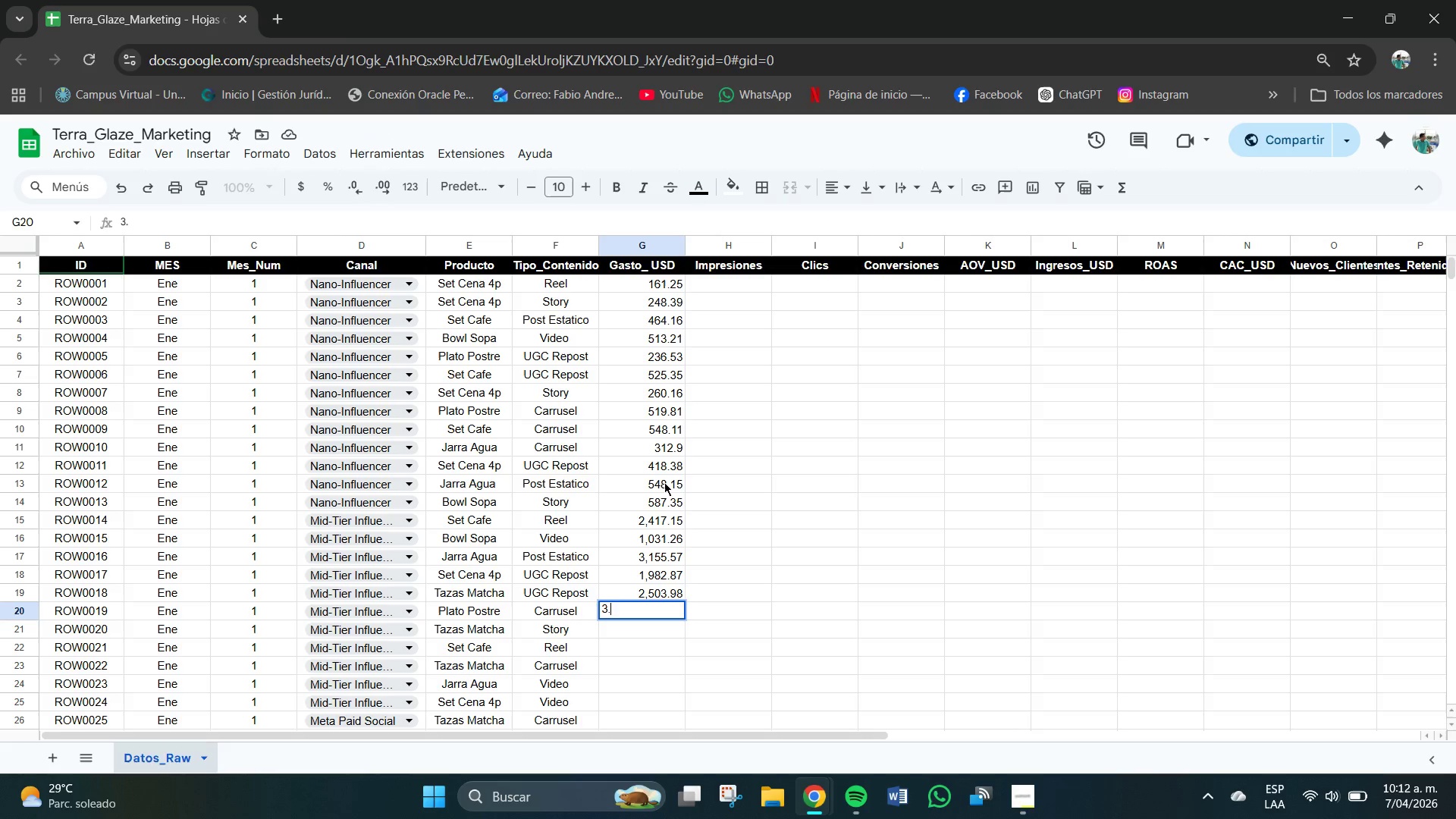 
key(Backspace)
 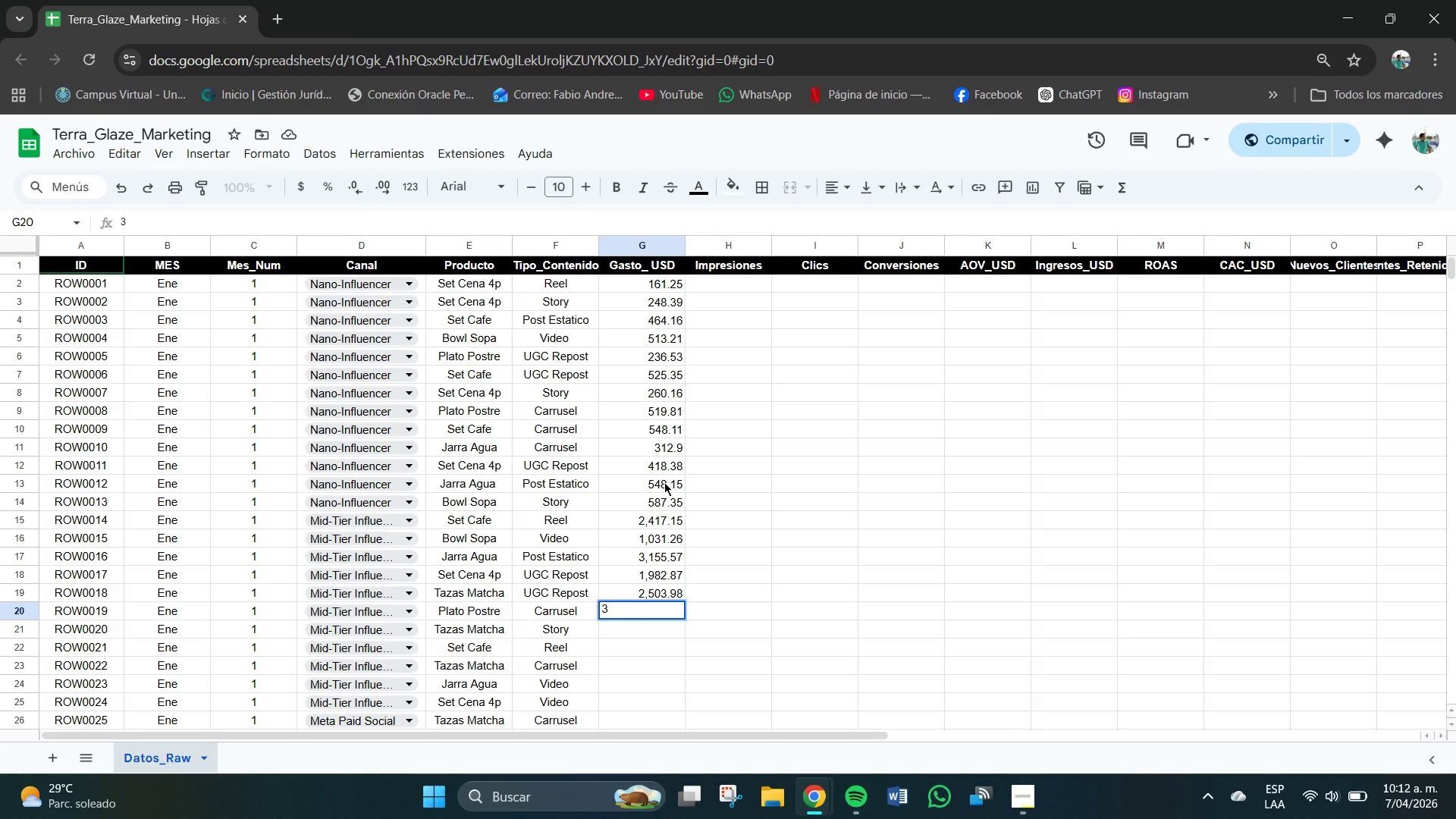 
key(Comma)
 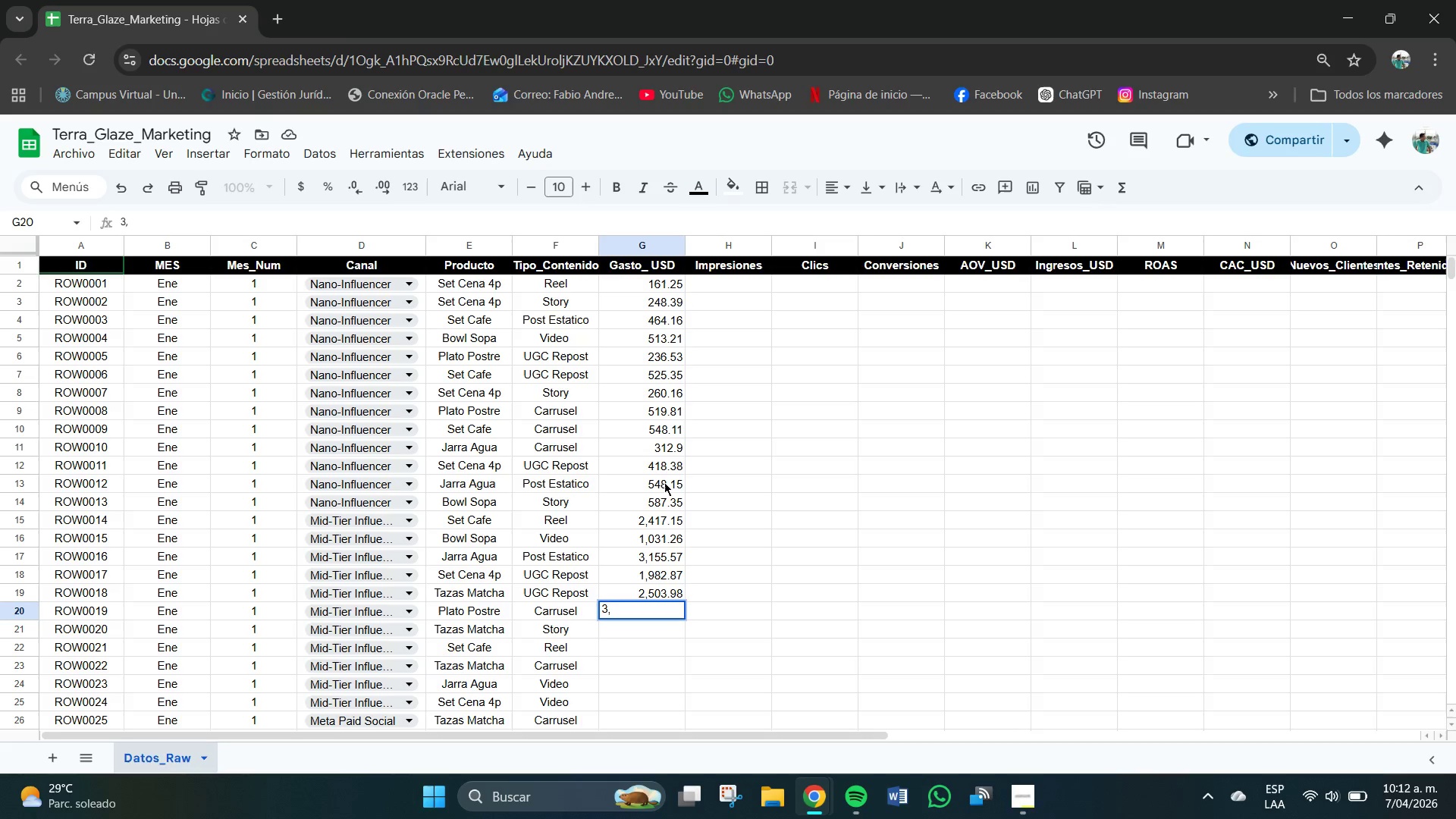 
key(Numpad3)
 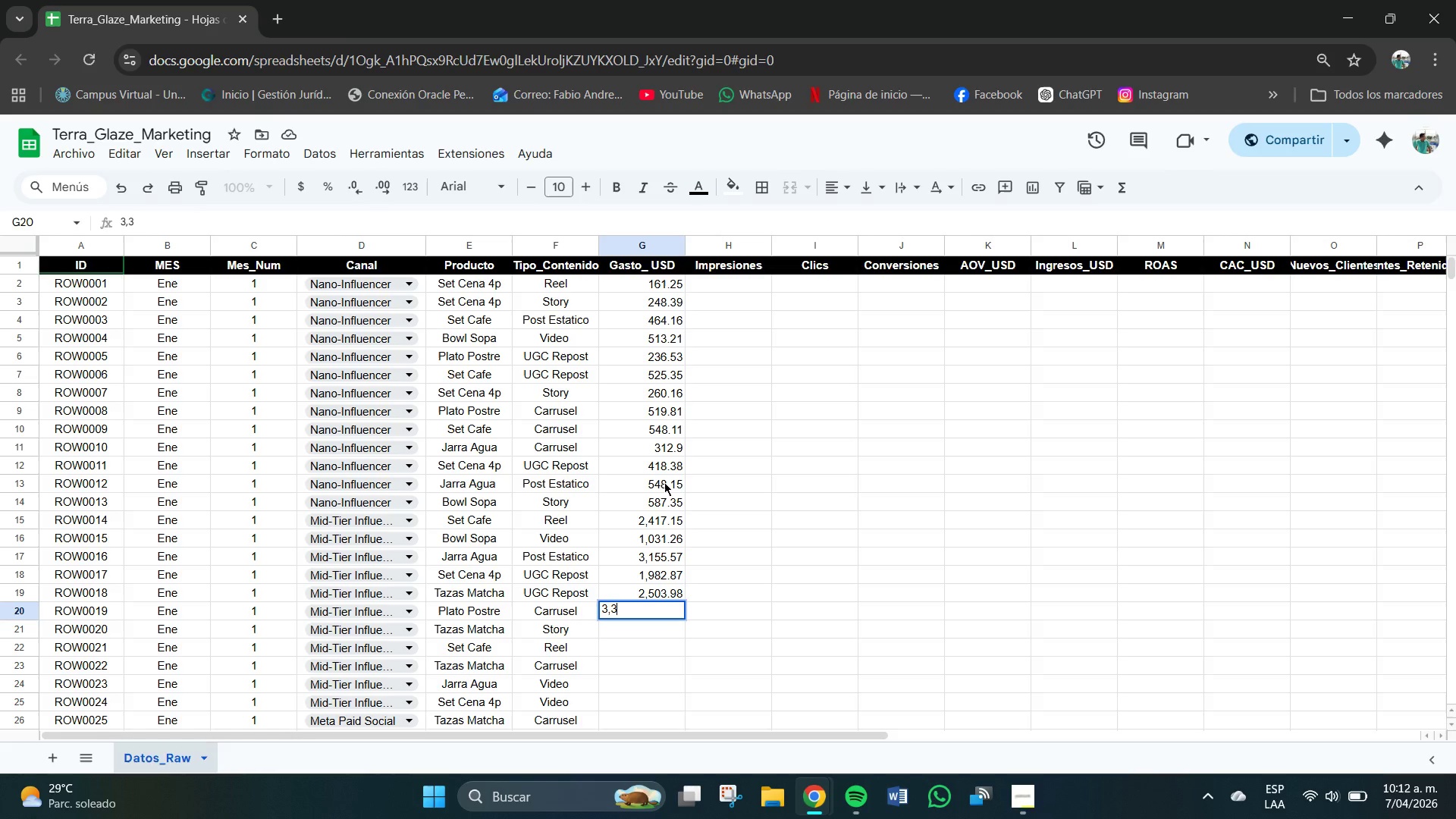 
key(Numpad2)
 